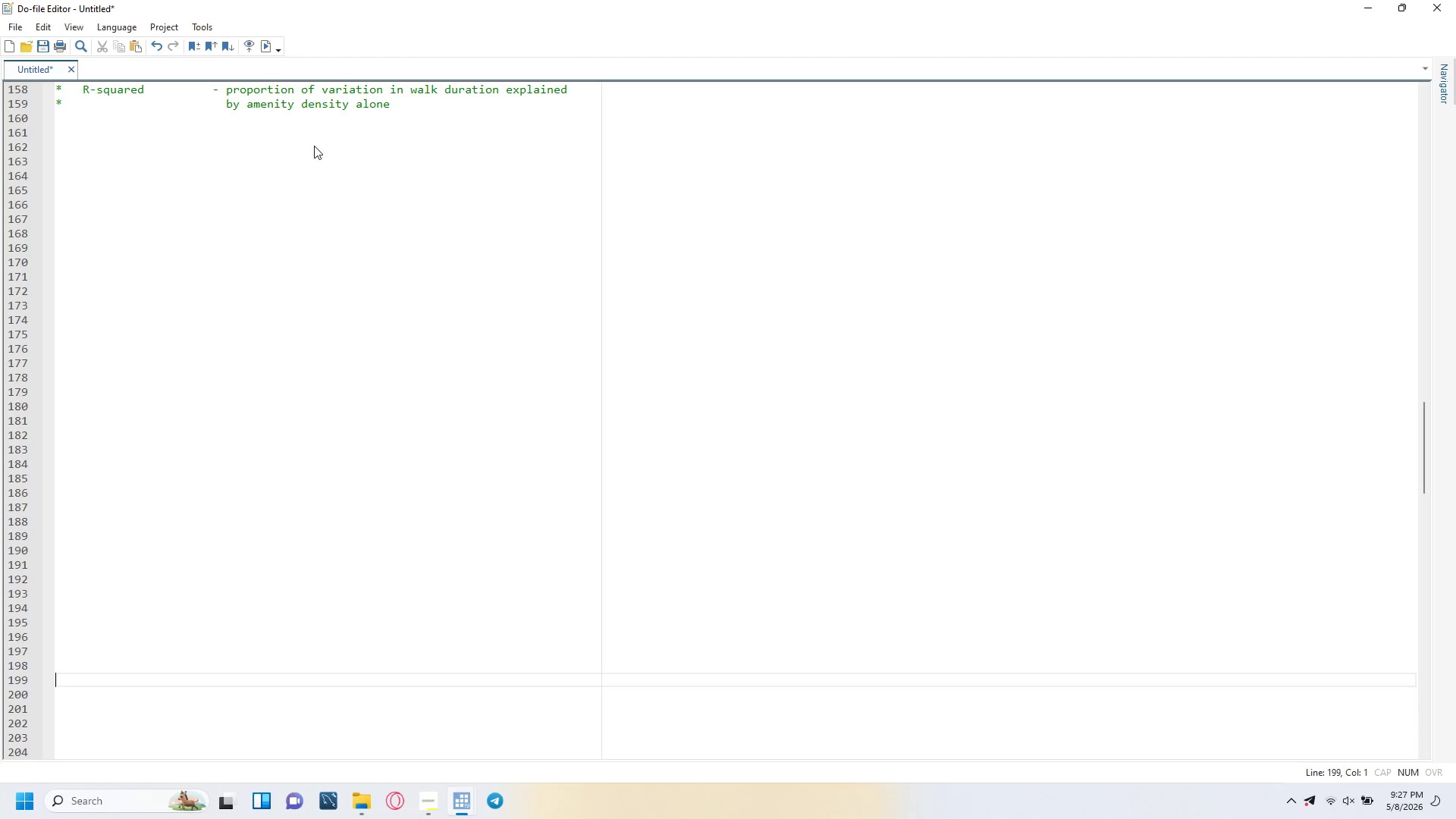 
key(ArrowUp)
 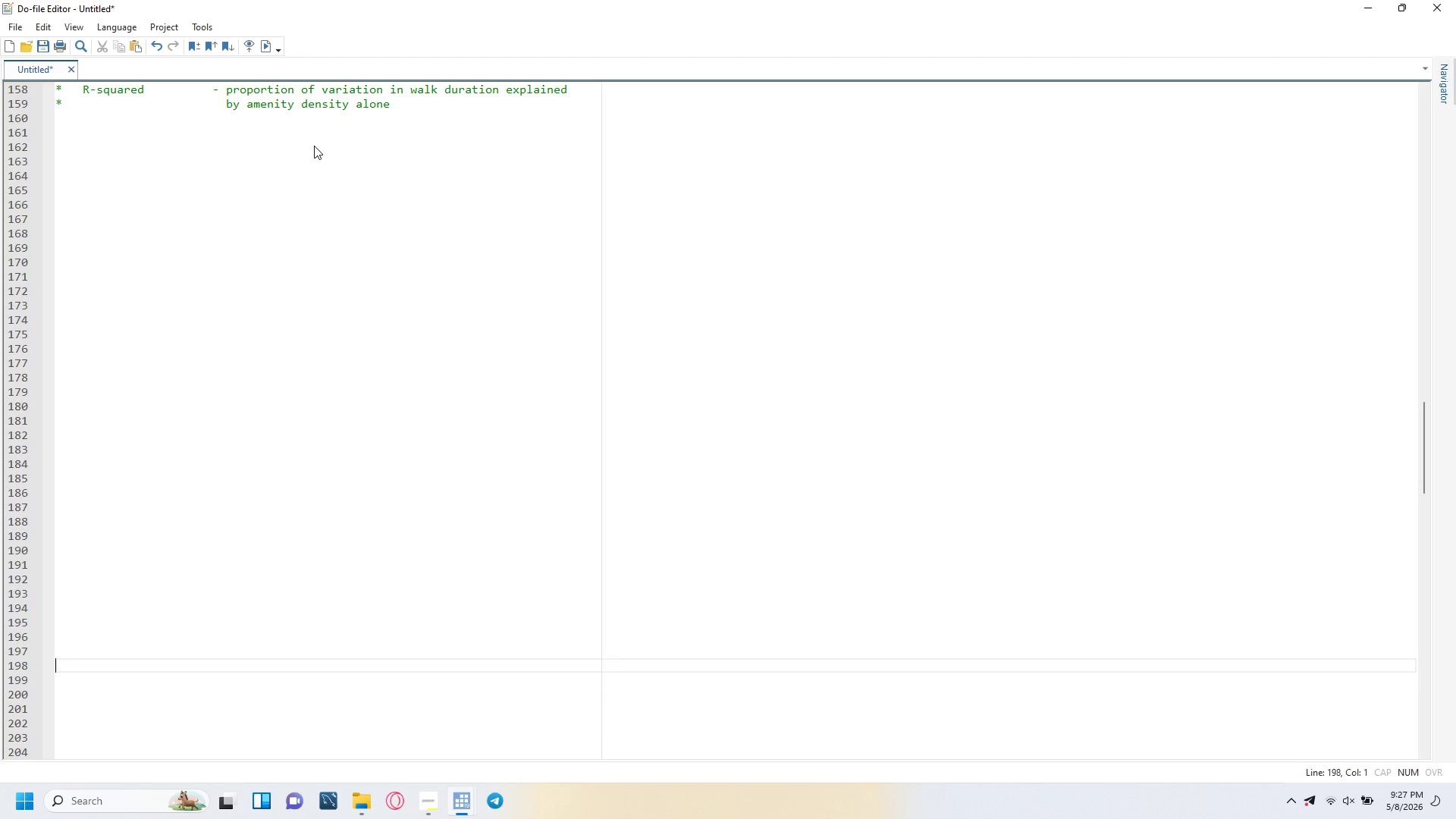 
key(ArrowUp)
 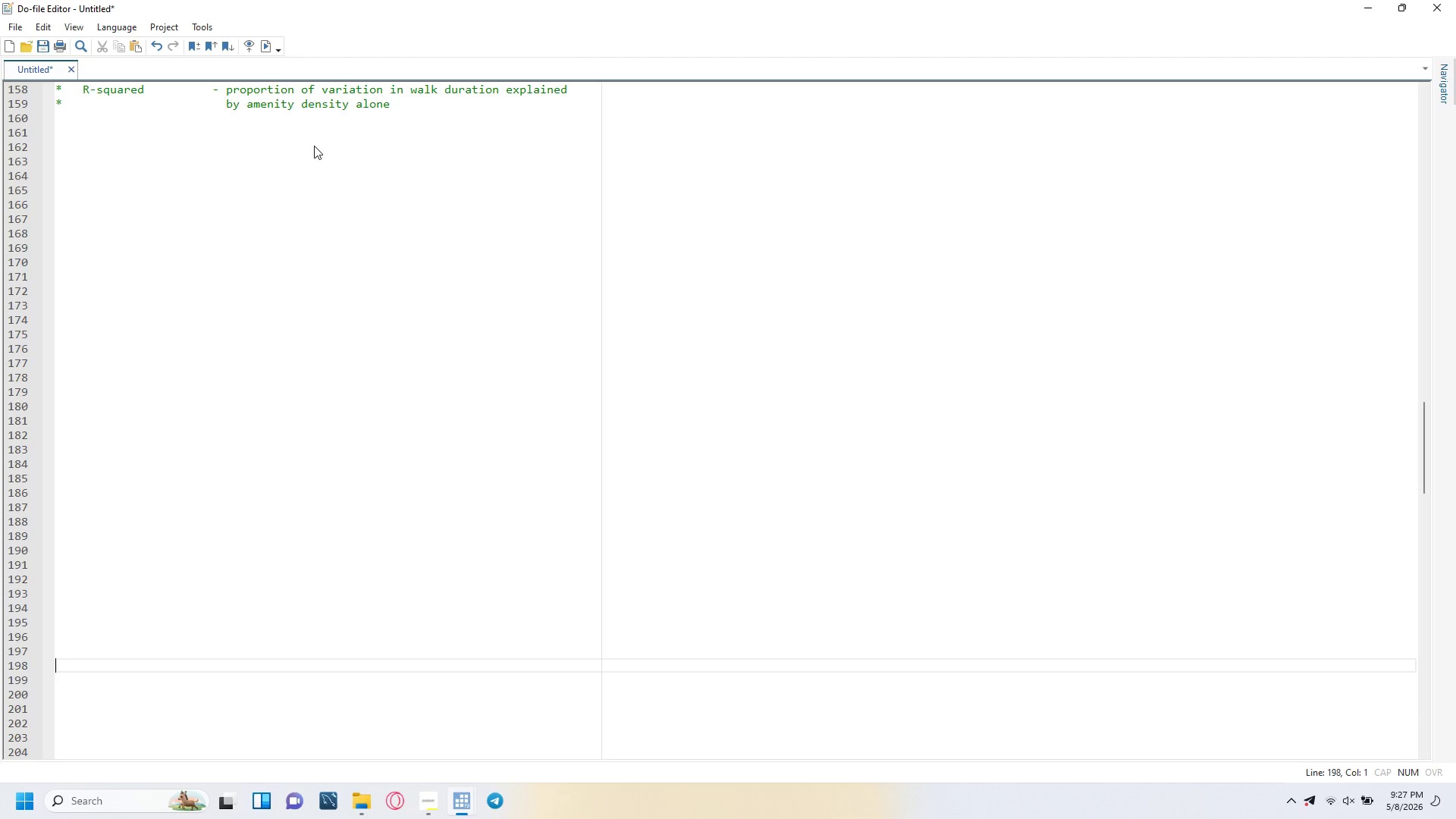 
key(ArrowUp)
 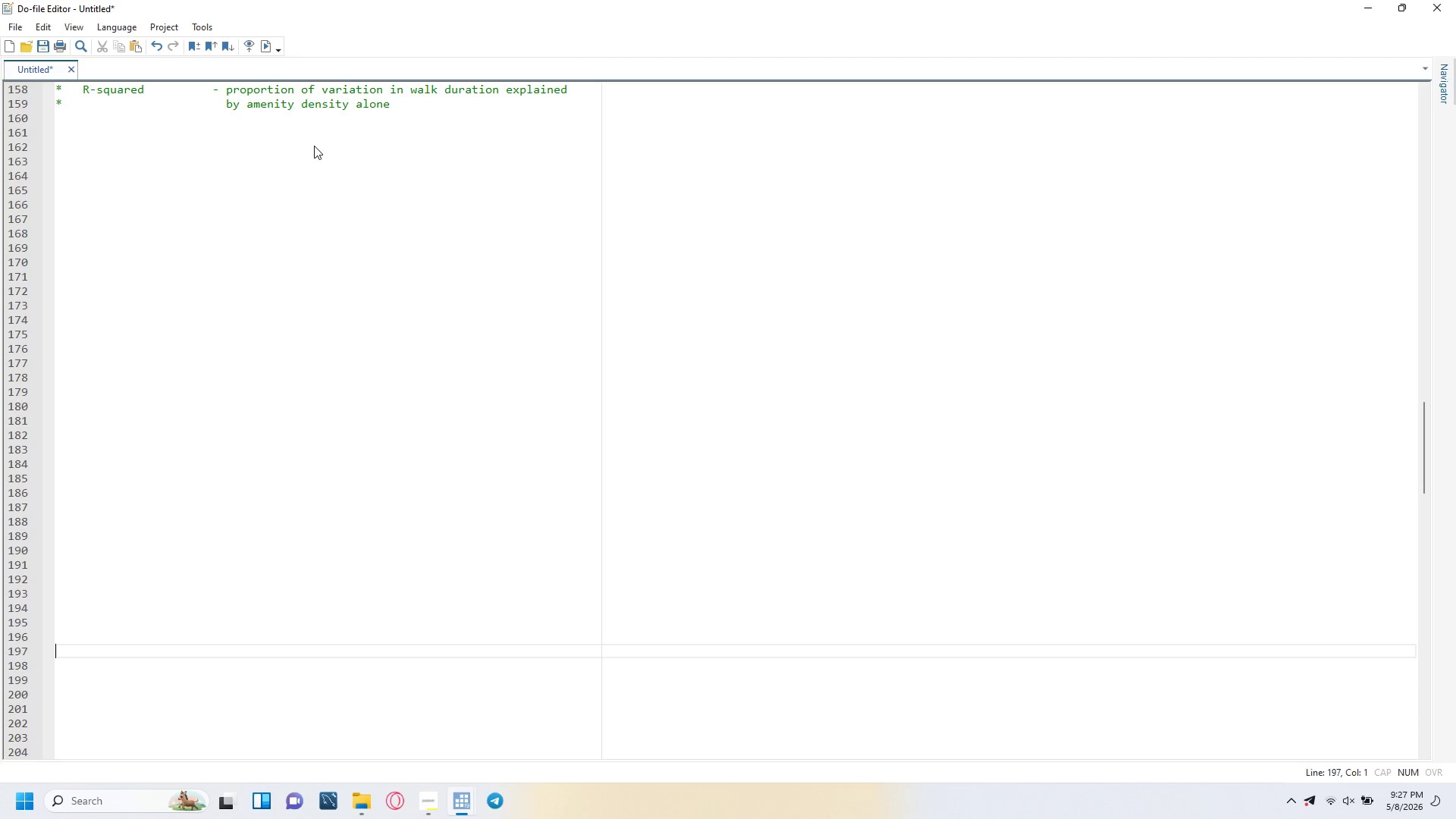 
key(ArrowUp)
 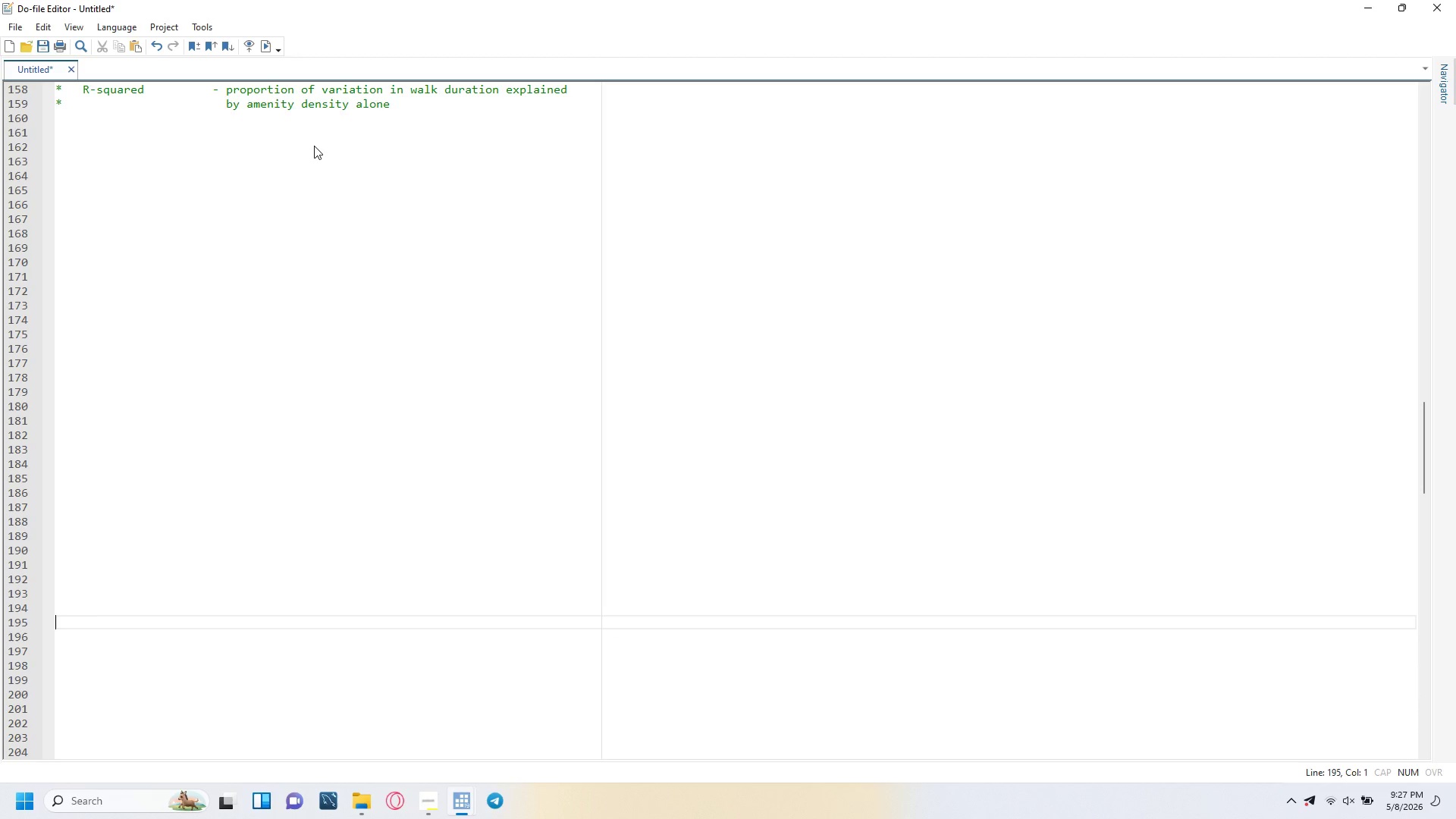 
key(ArrowUp)
 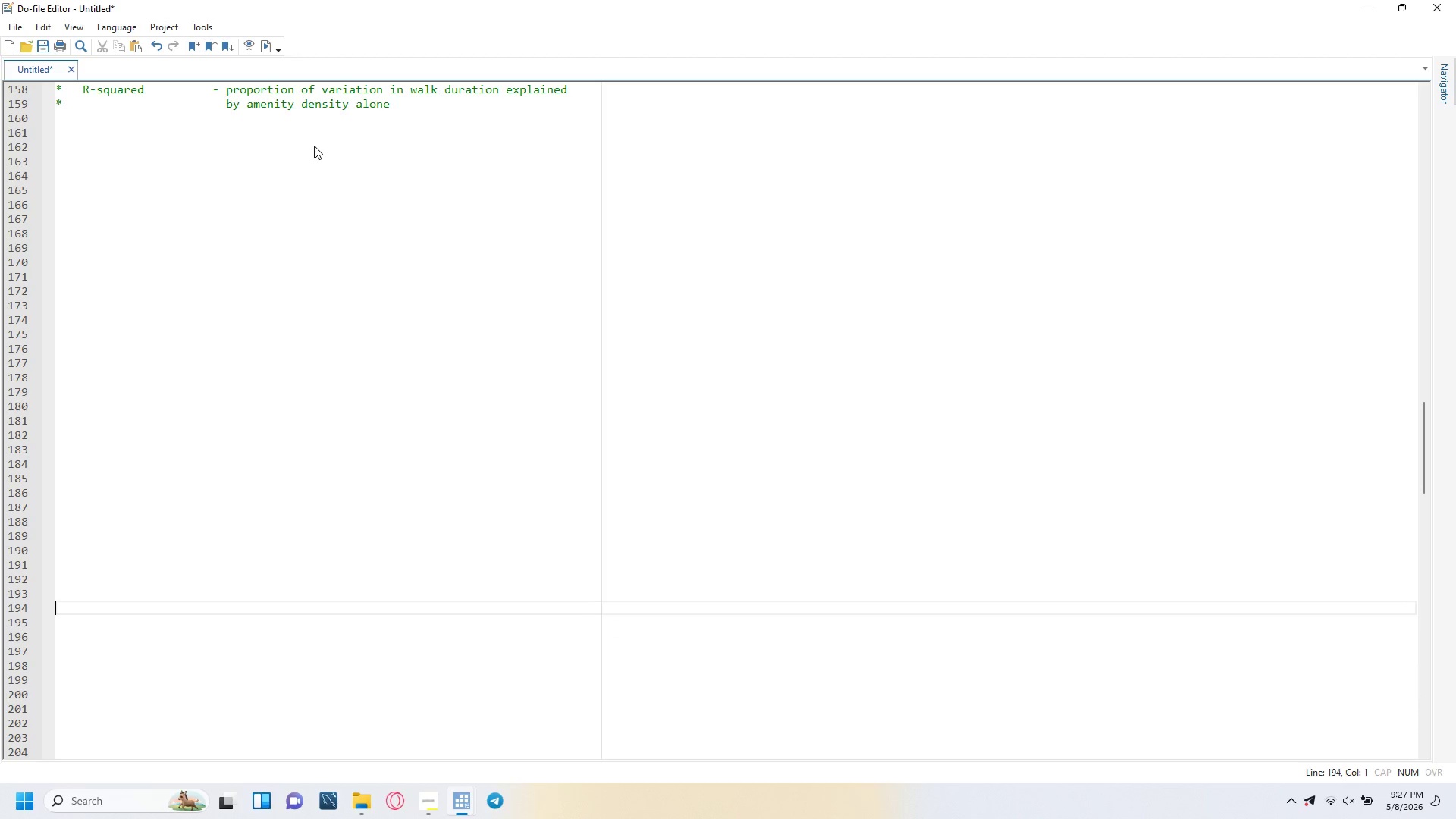 
key(ArrowUp)
 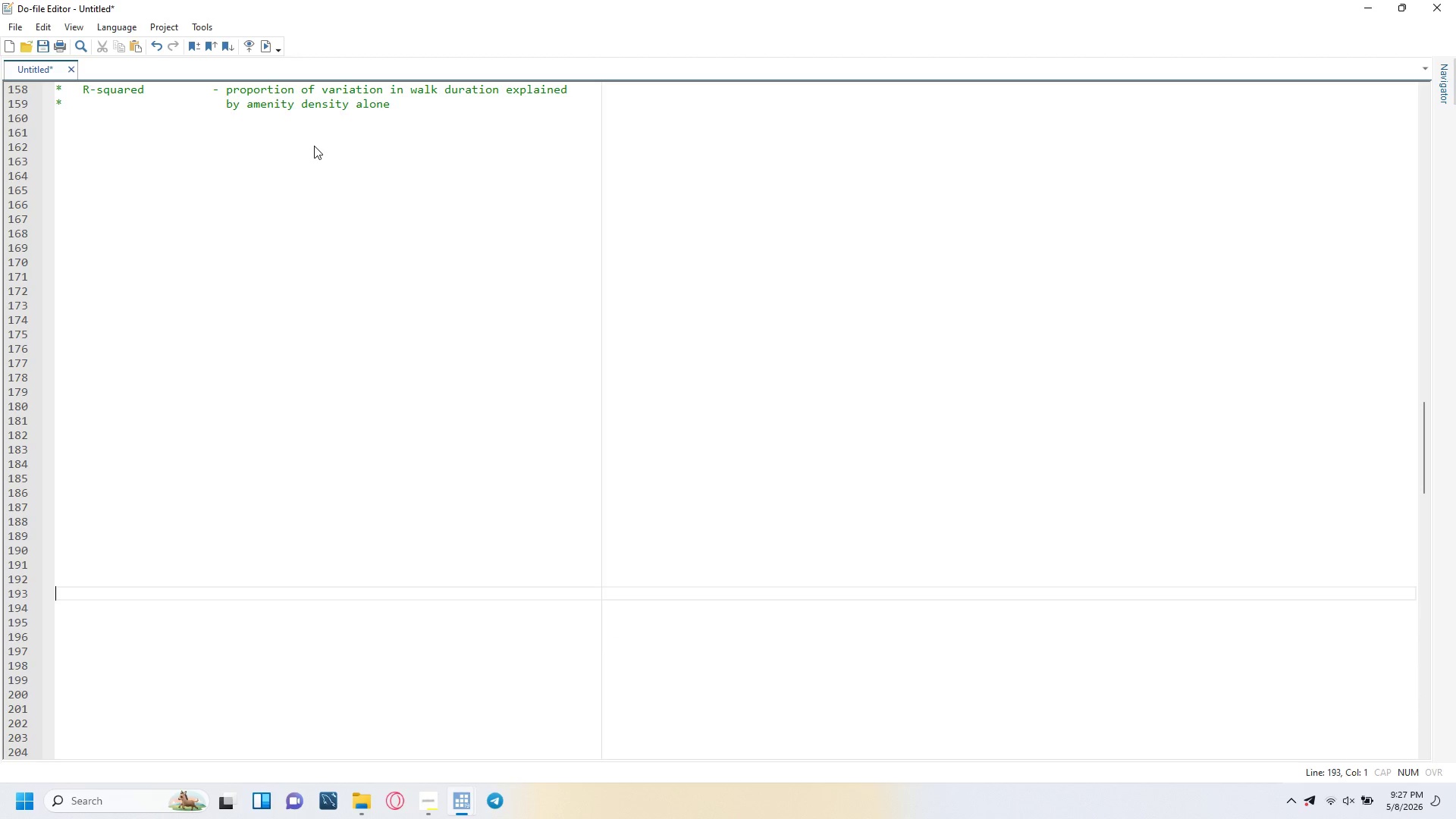 
key(ArrowUp)
 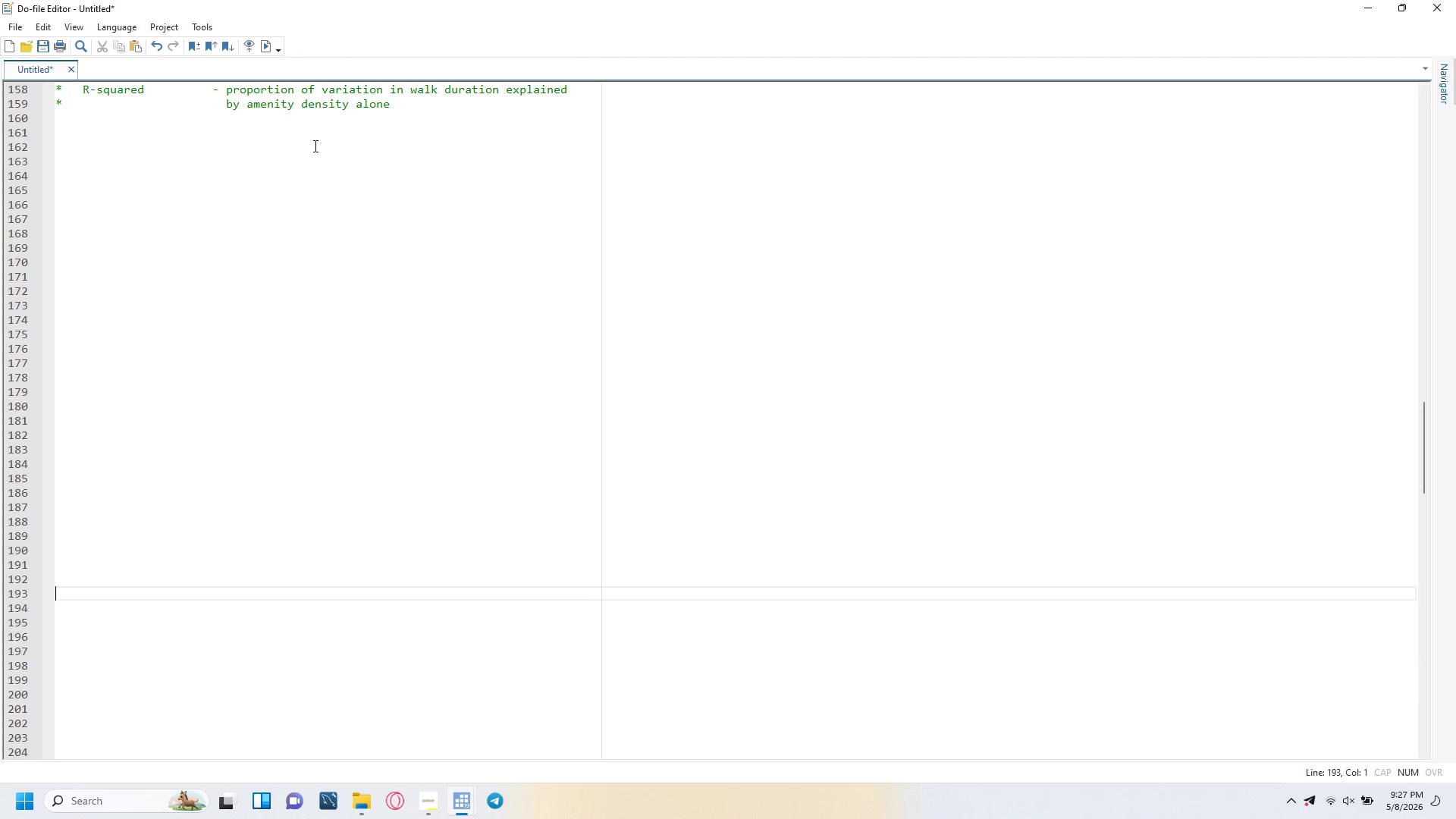 
key(ArrowUp)
 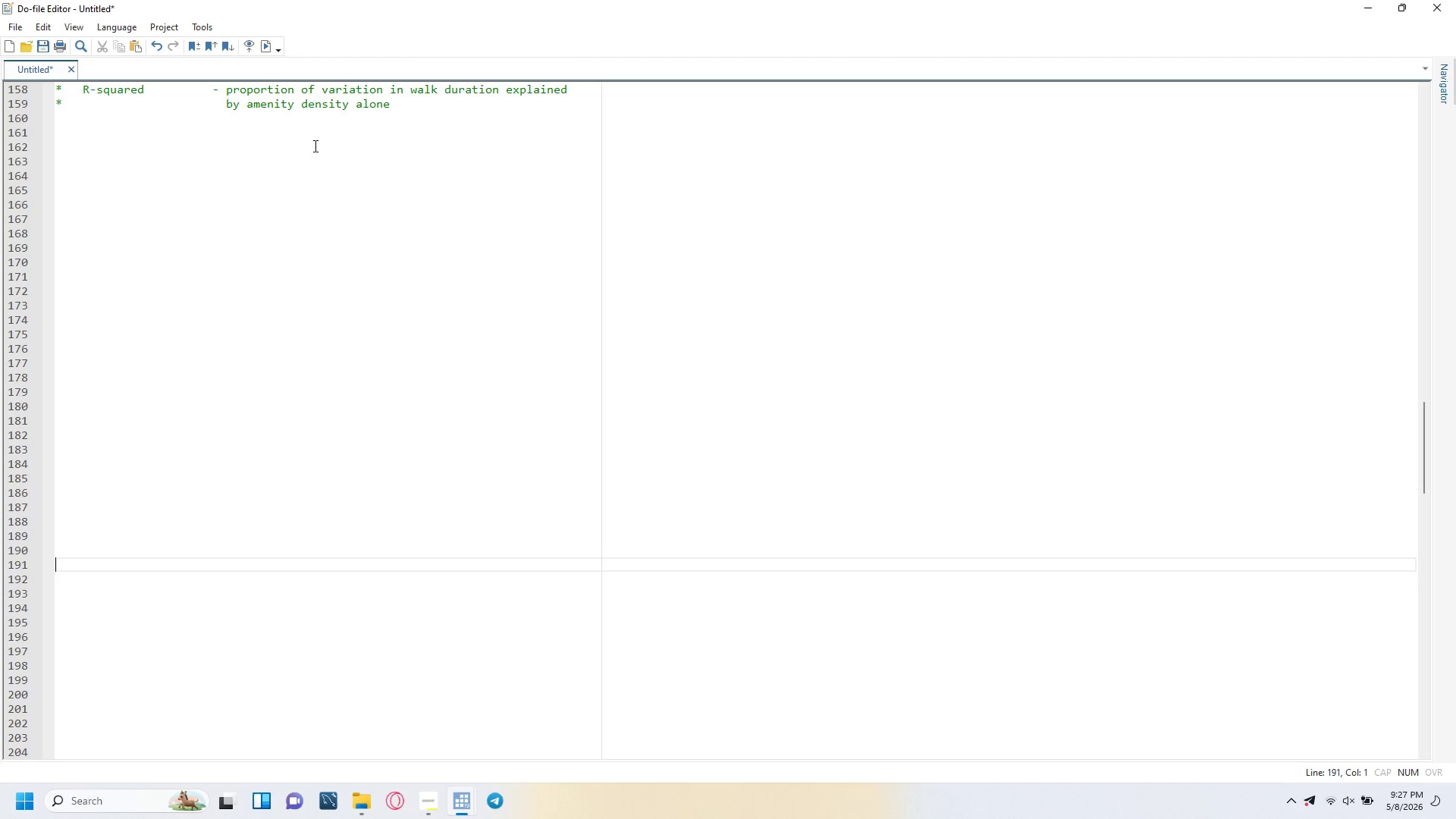 
key(ArrowUp)
 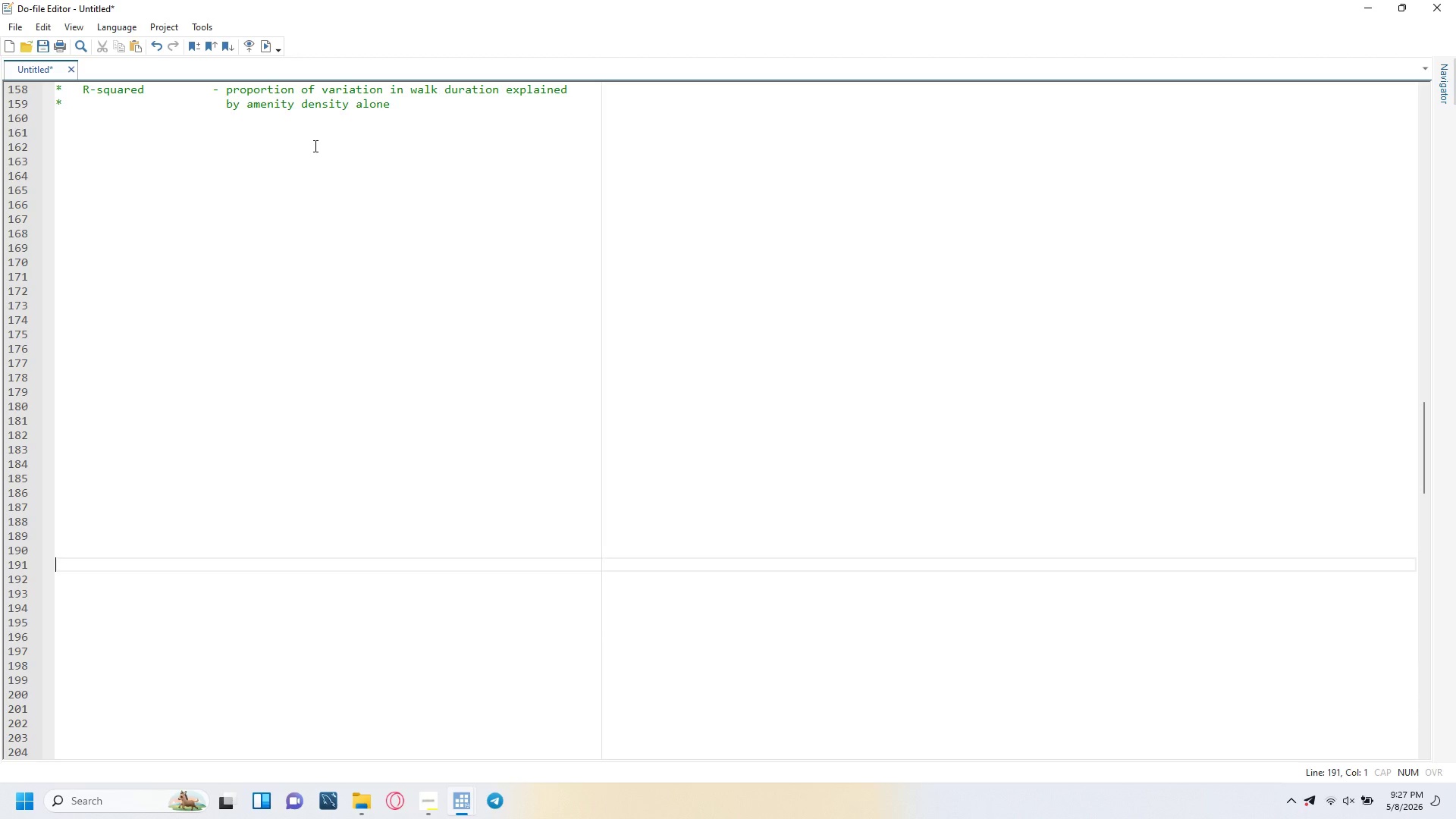 
key(ArrowUp)
 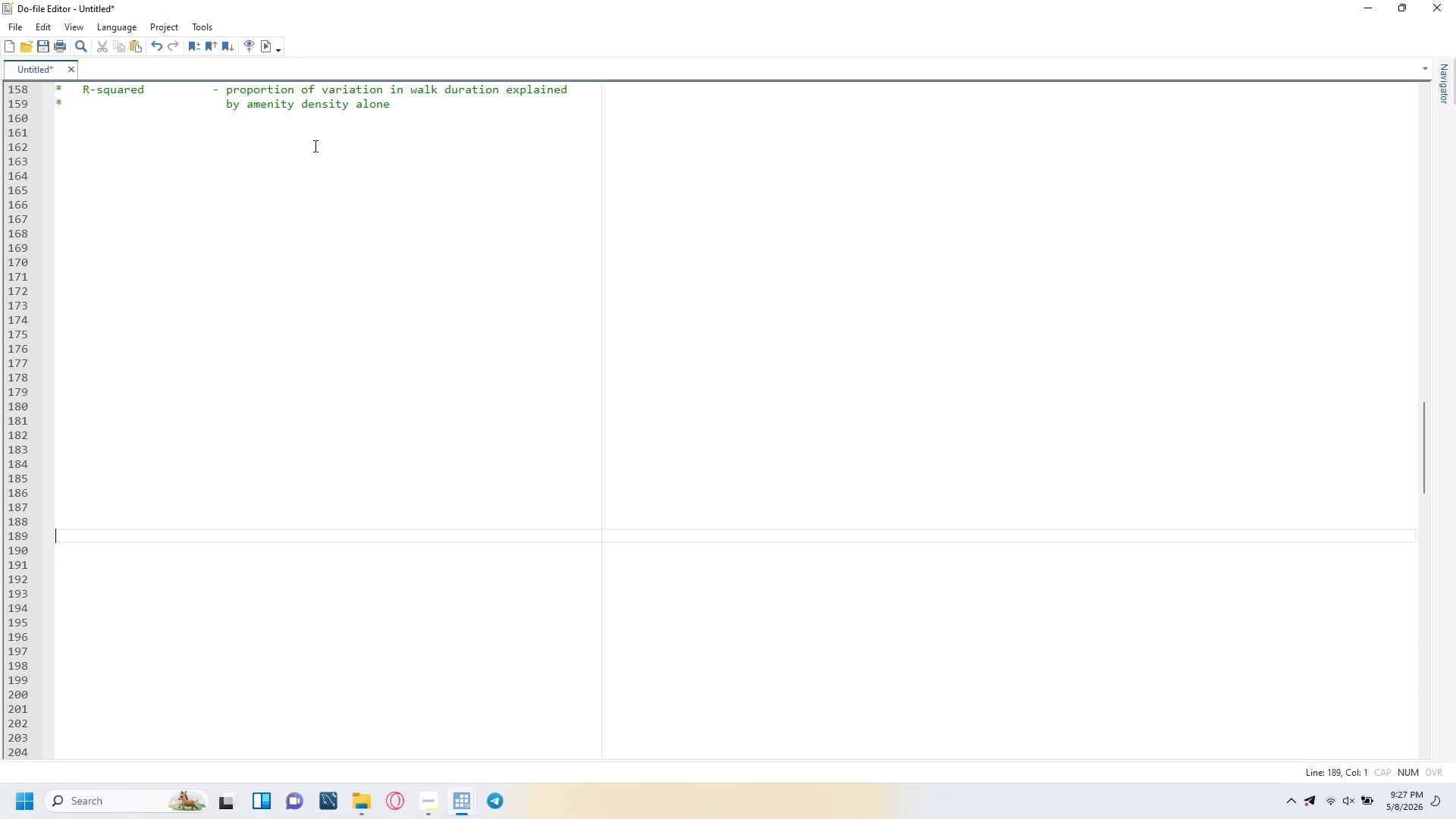 
key(ArrowUp)
 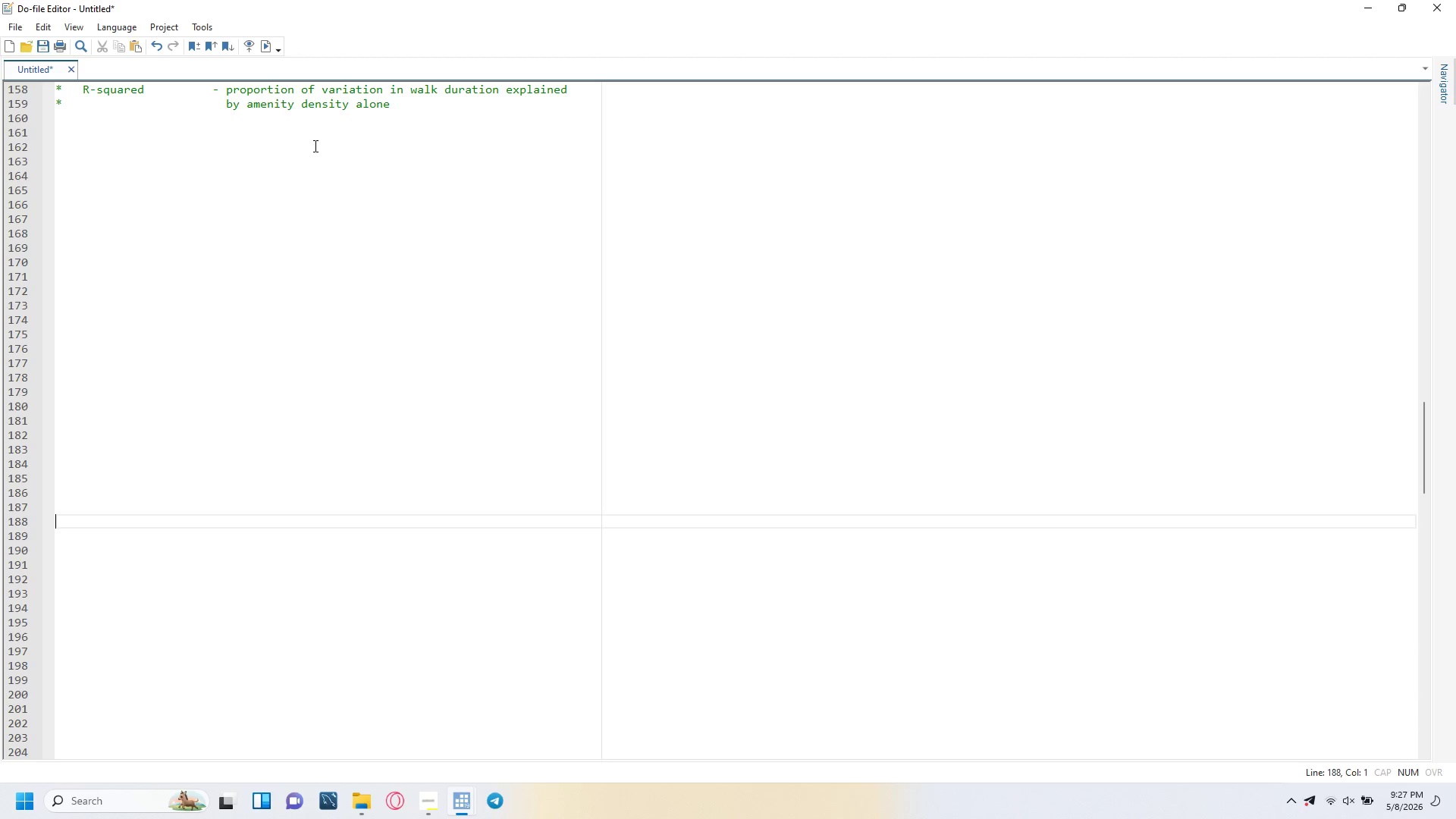 
key(ArrowUp)
 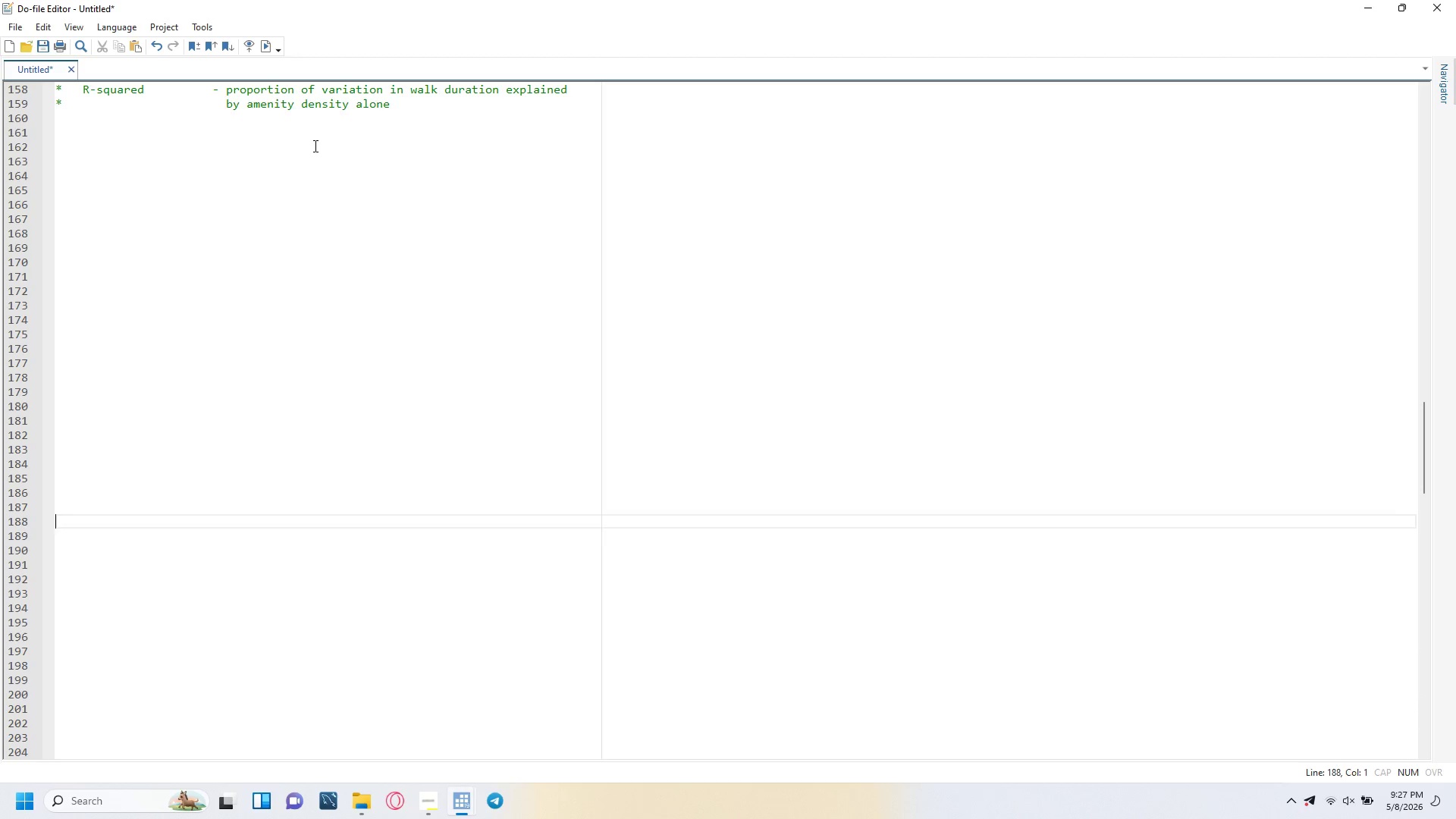 
key(ArrowUp)
 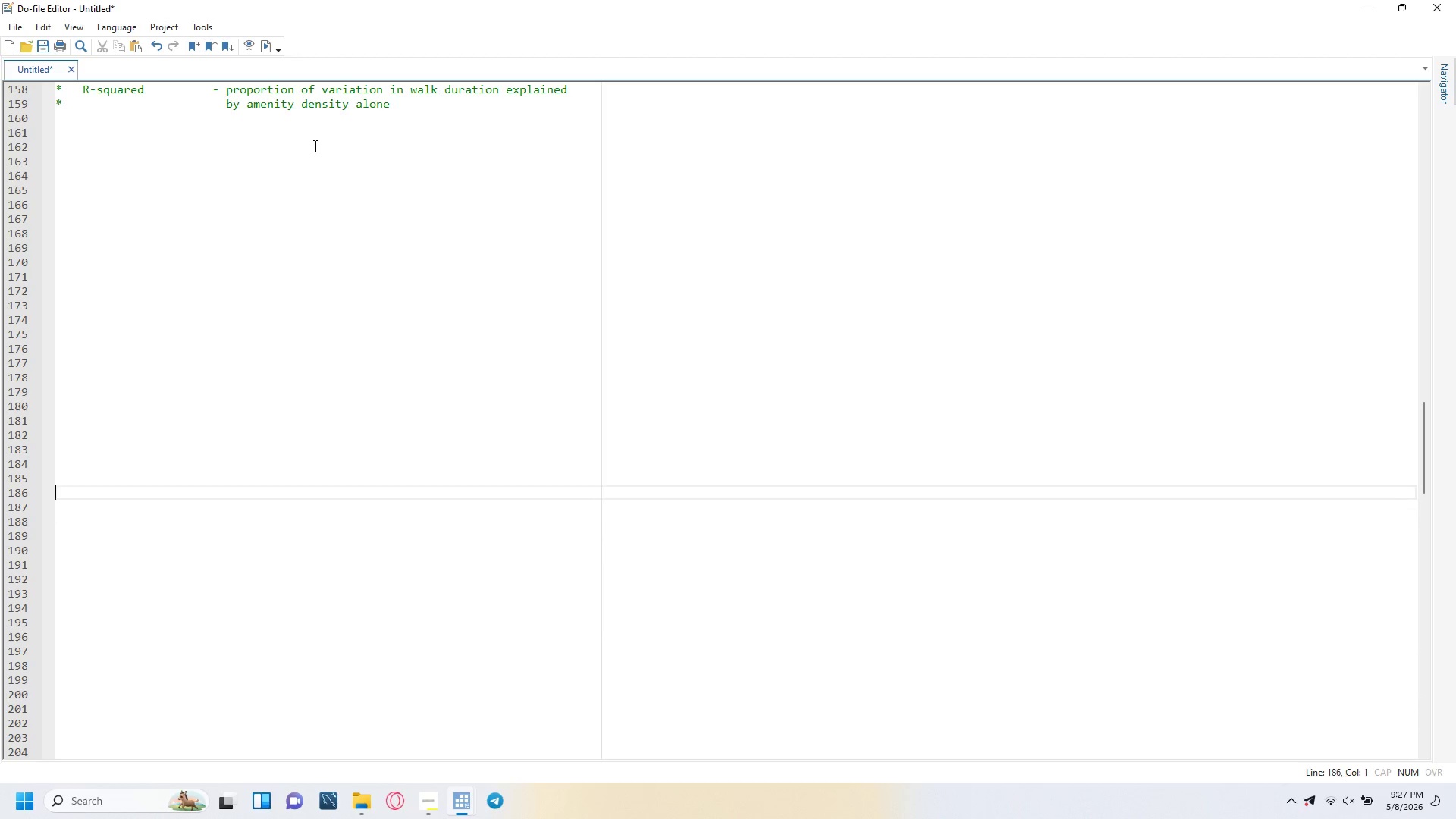 
key(ArrowUp)
 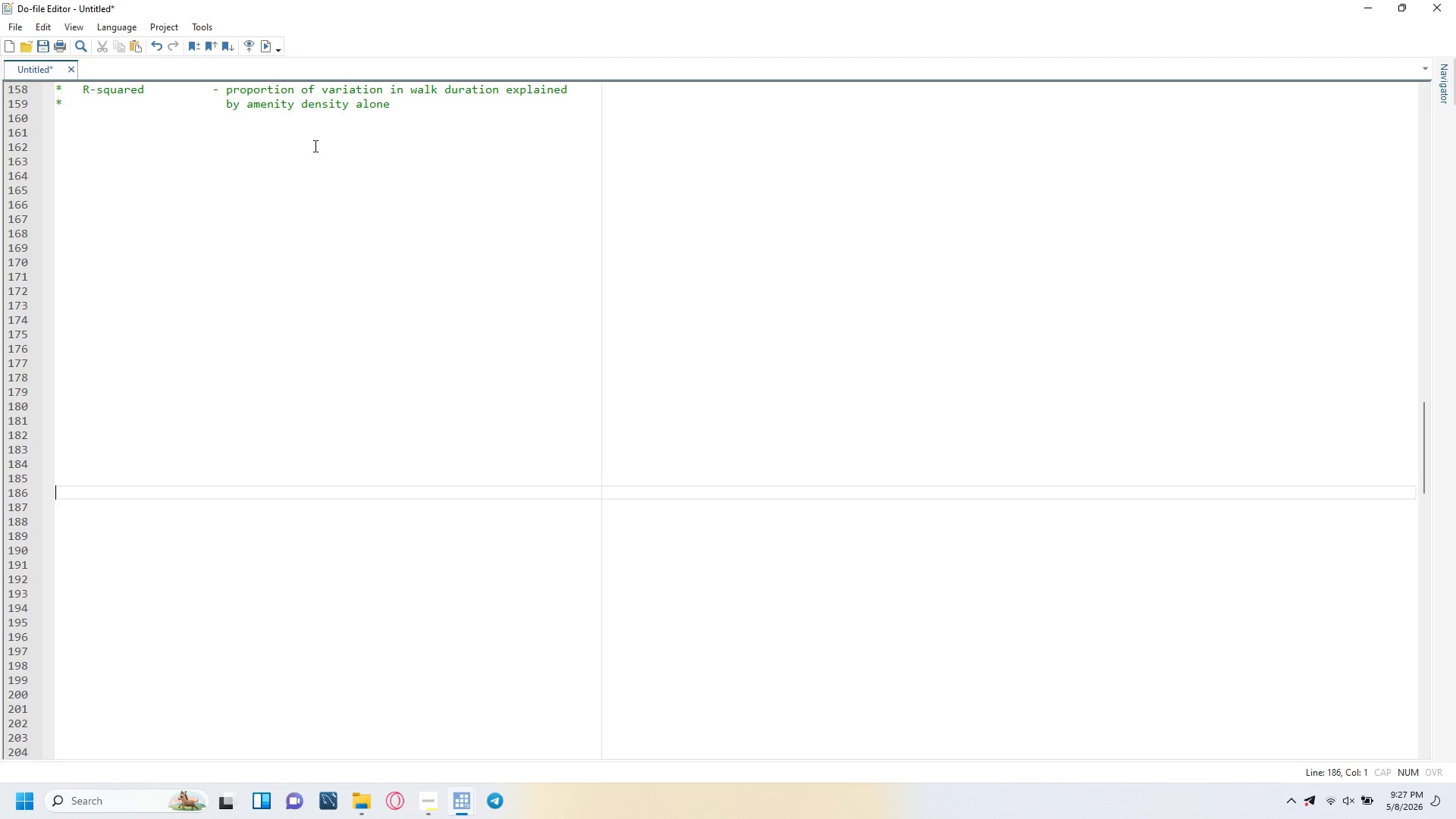 
key(ArrowUp)
 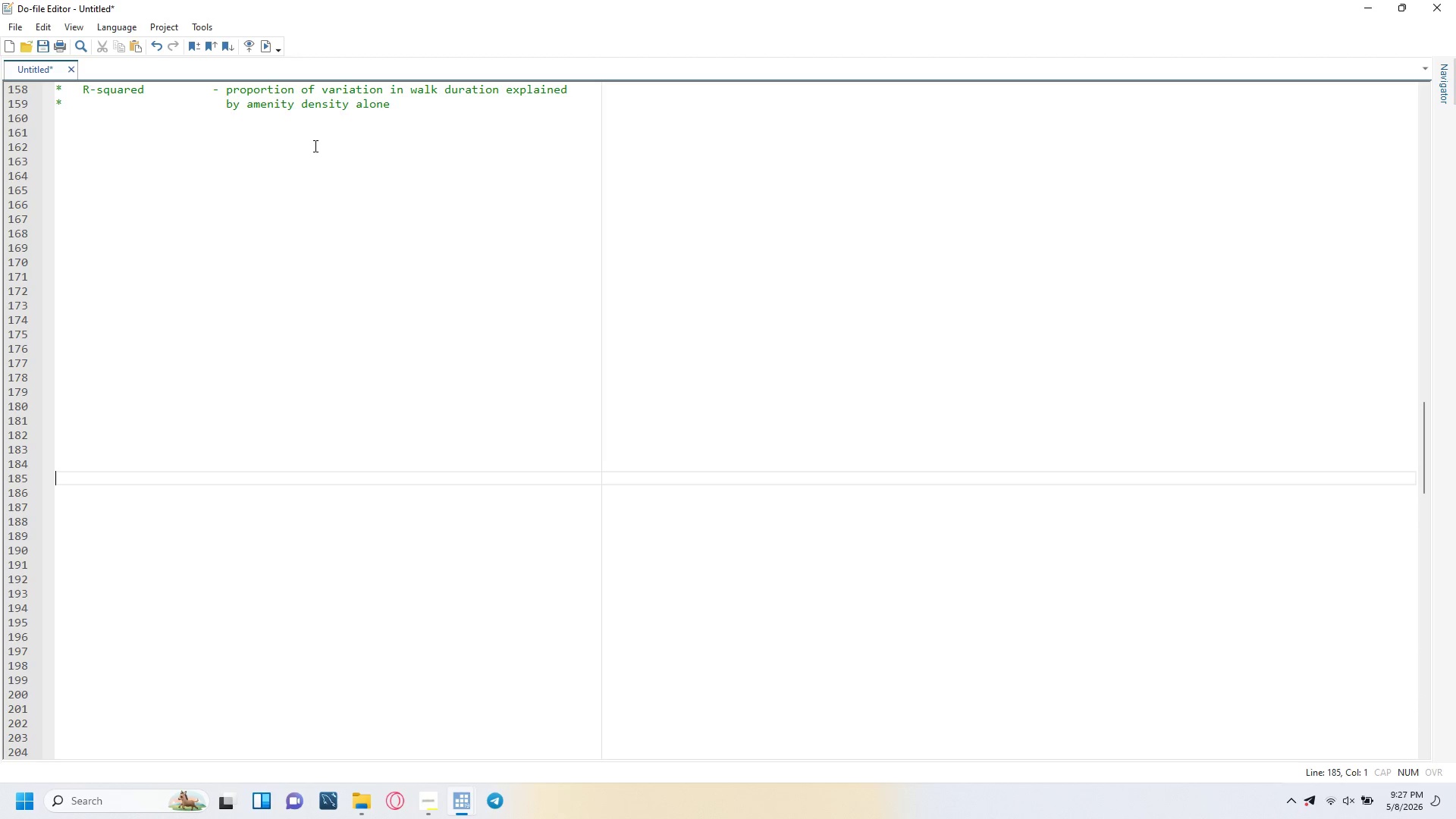 
key(ArrowUp)
 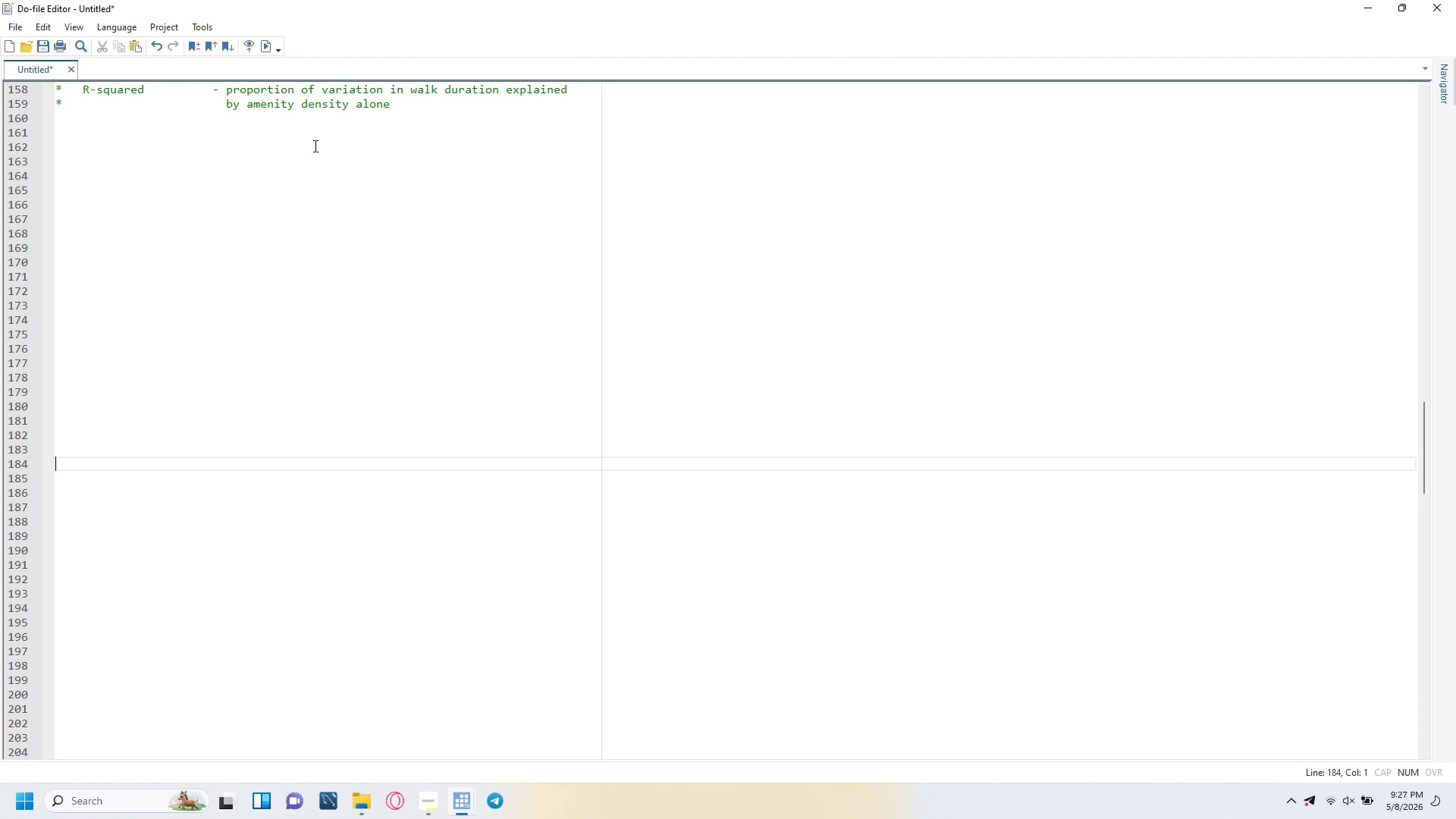 
key(ArrowUp)
 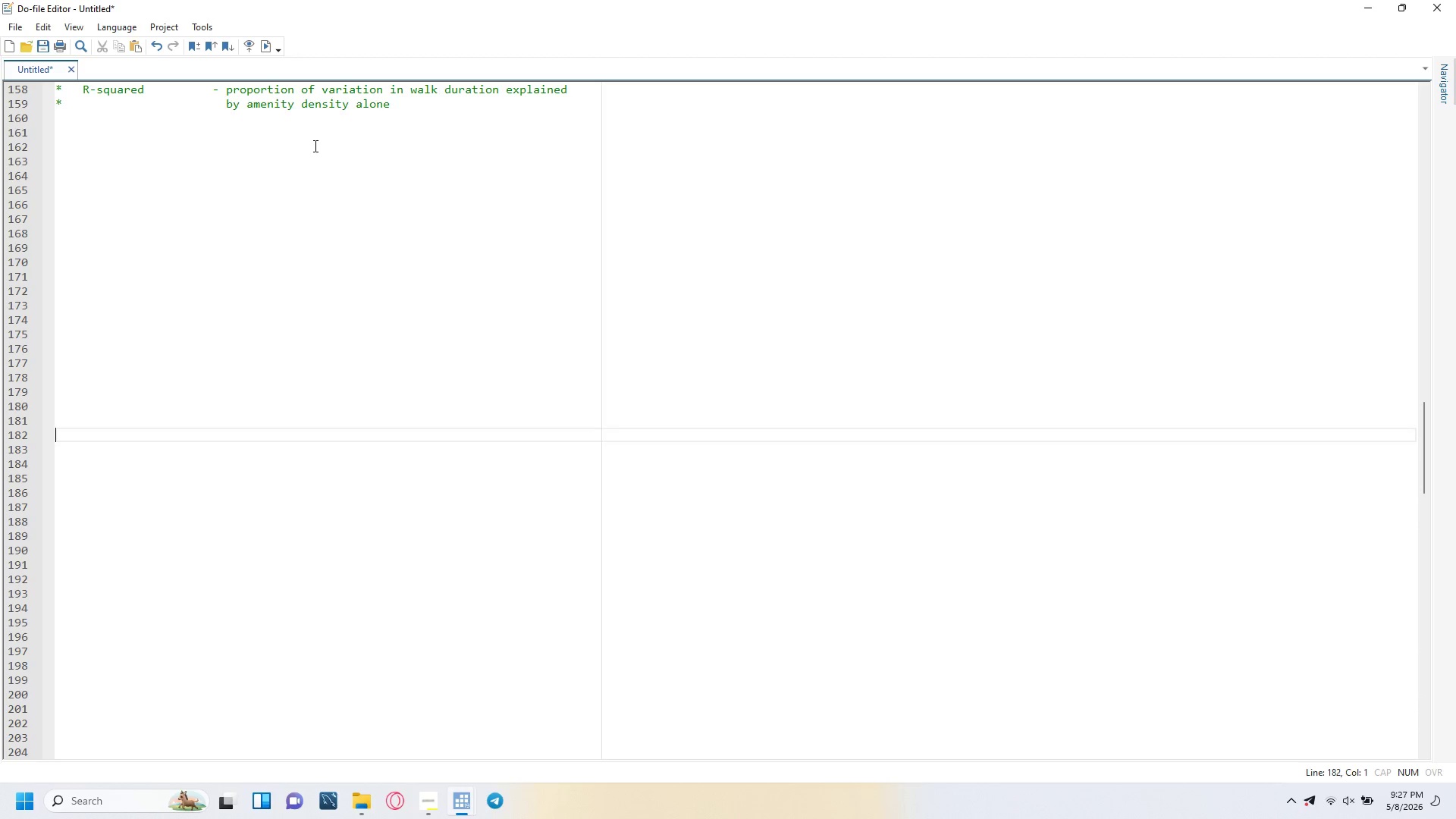 
key(ArrowUp)
 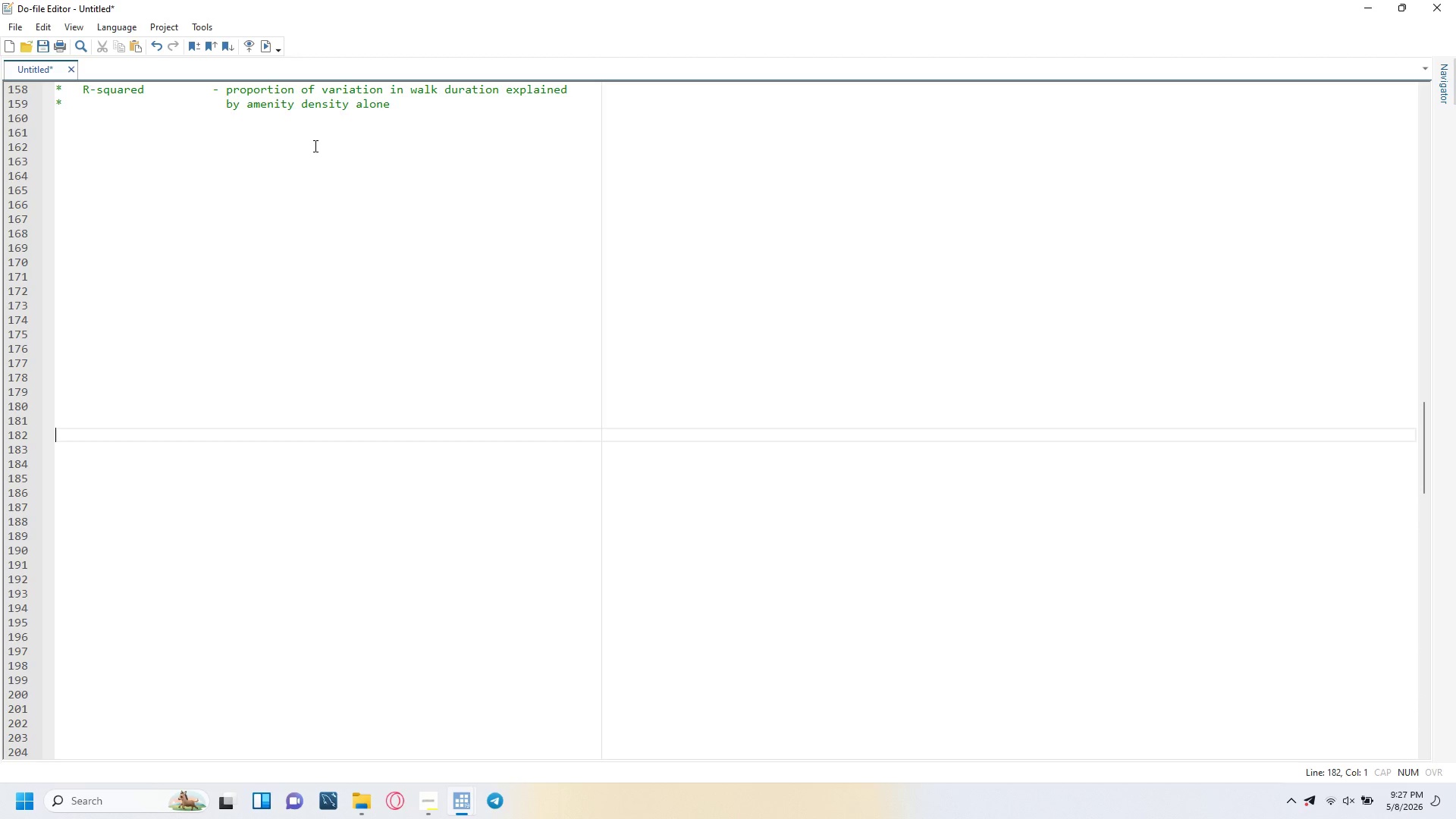 
key(ArrowUp)
 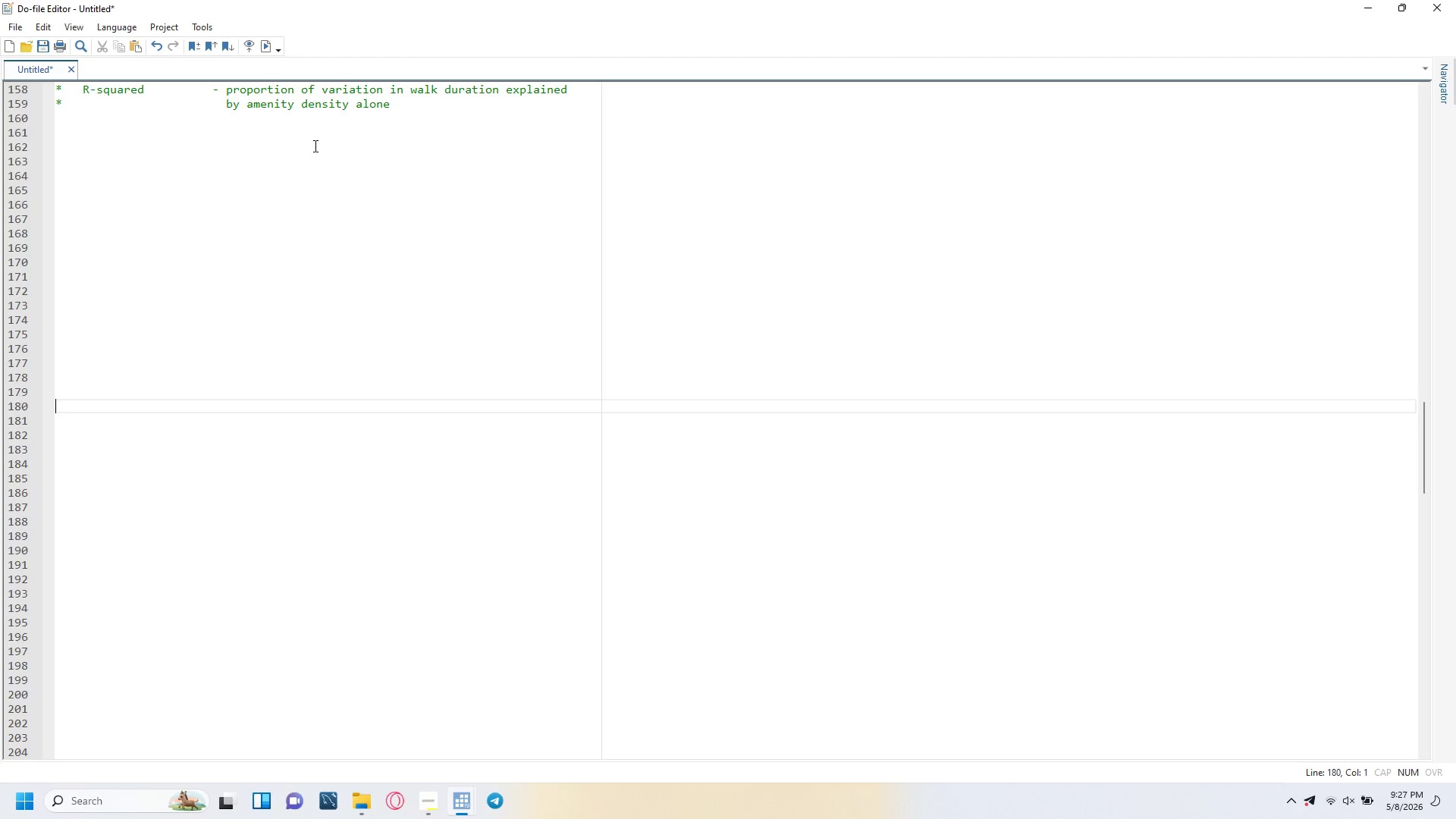 
key(ArrowUp)
 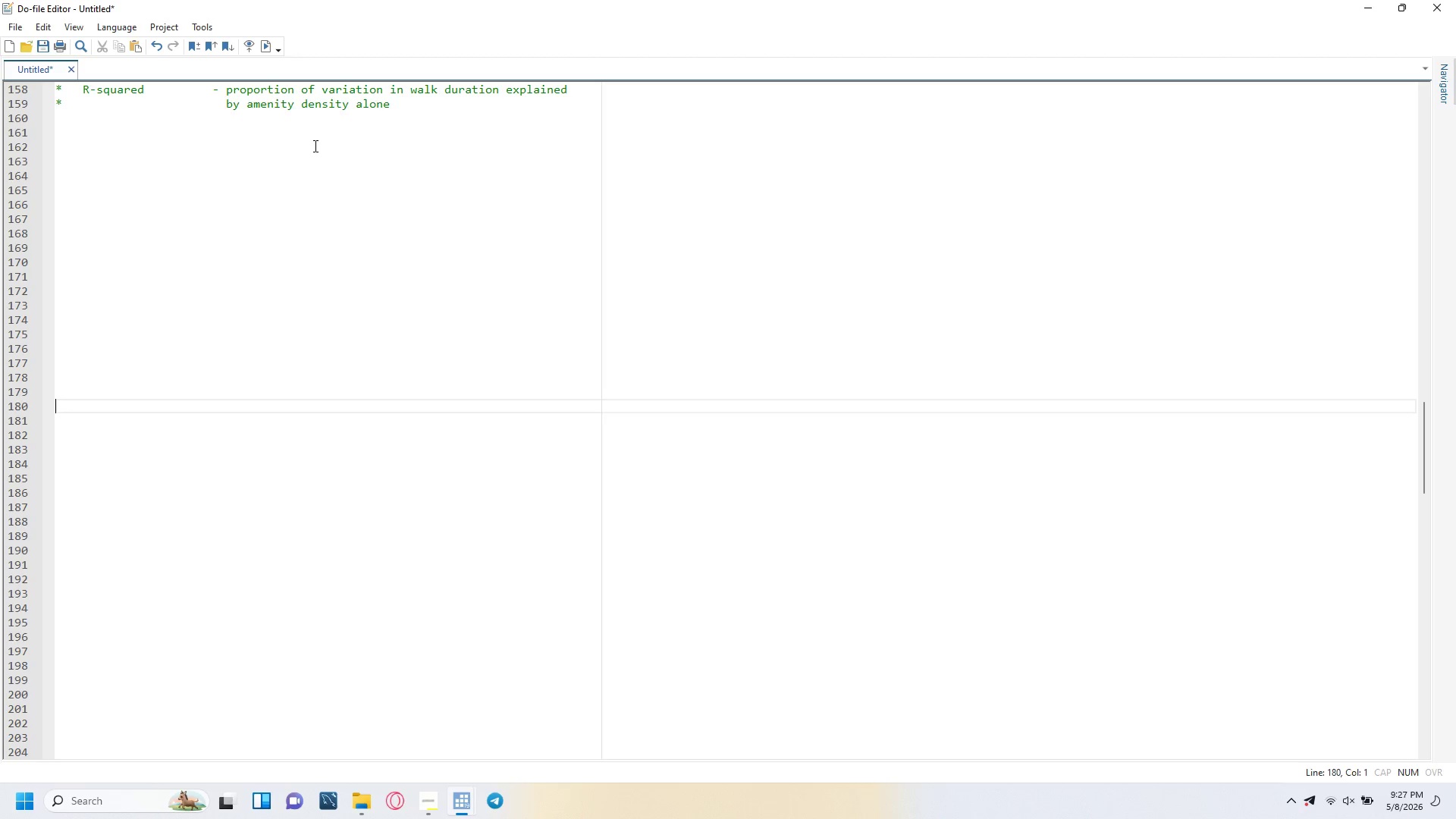 
key(ArrowUp)
 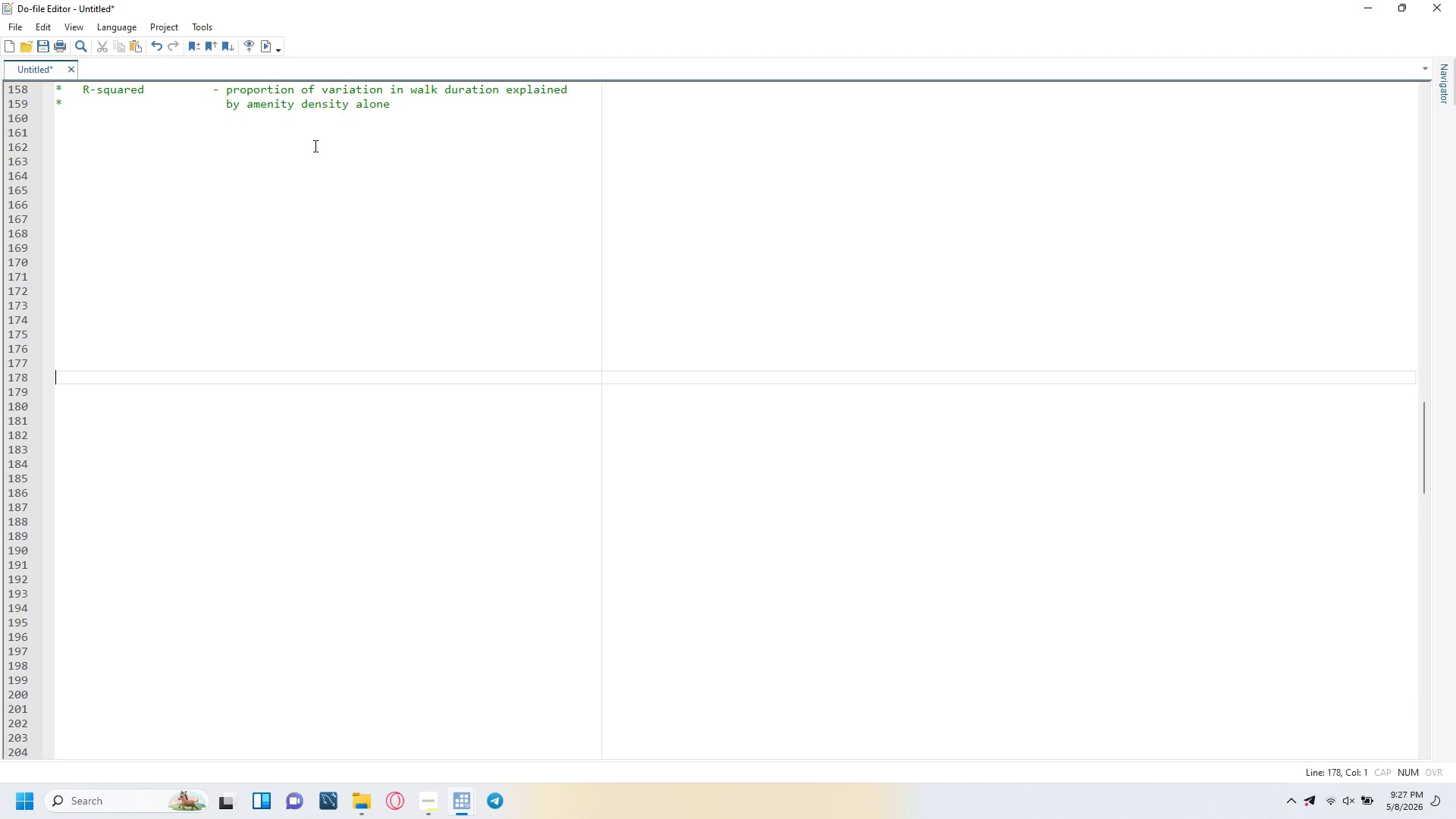 
key(ArrowUp)
 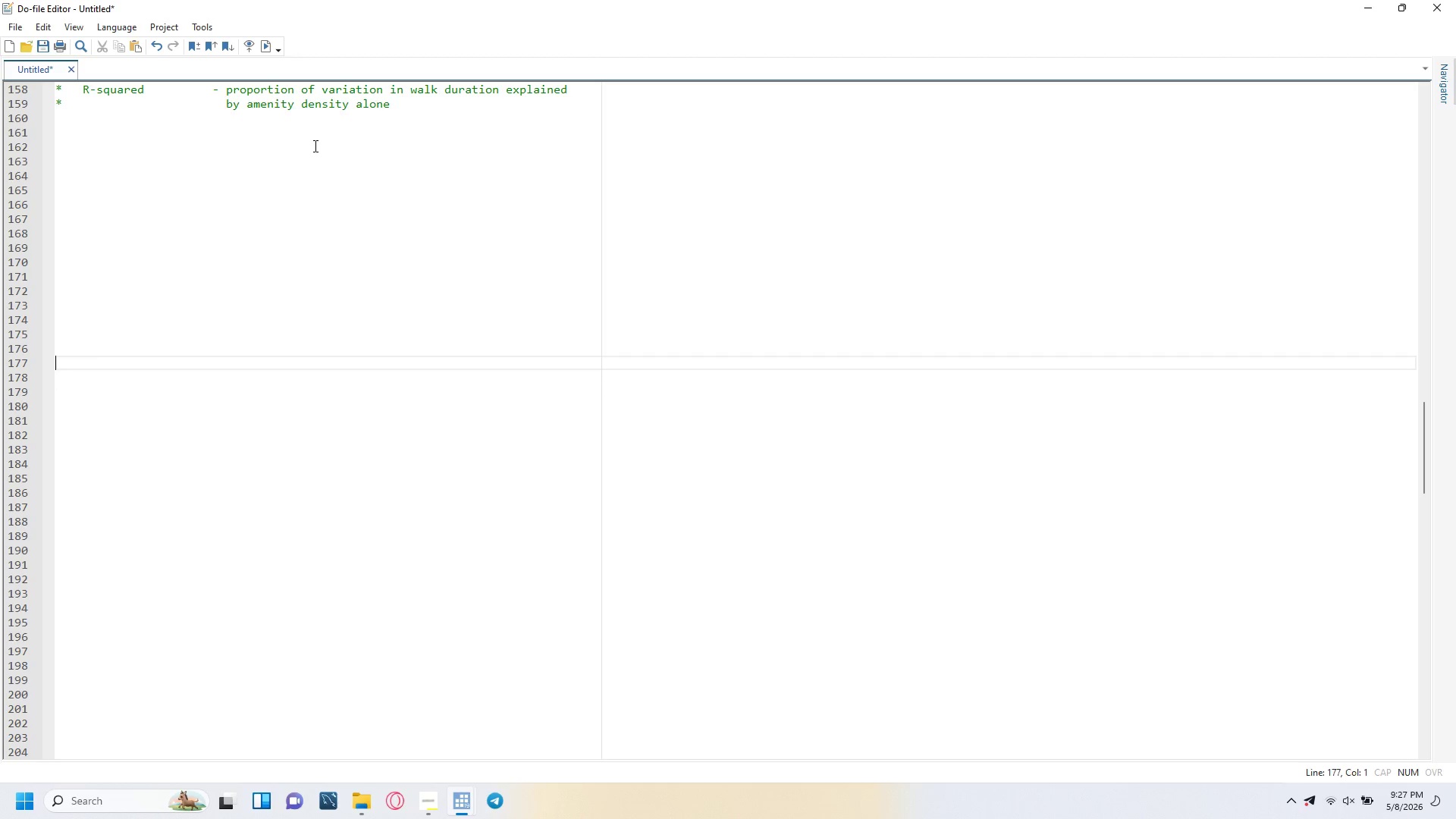 
key(ArrowUp)
 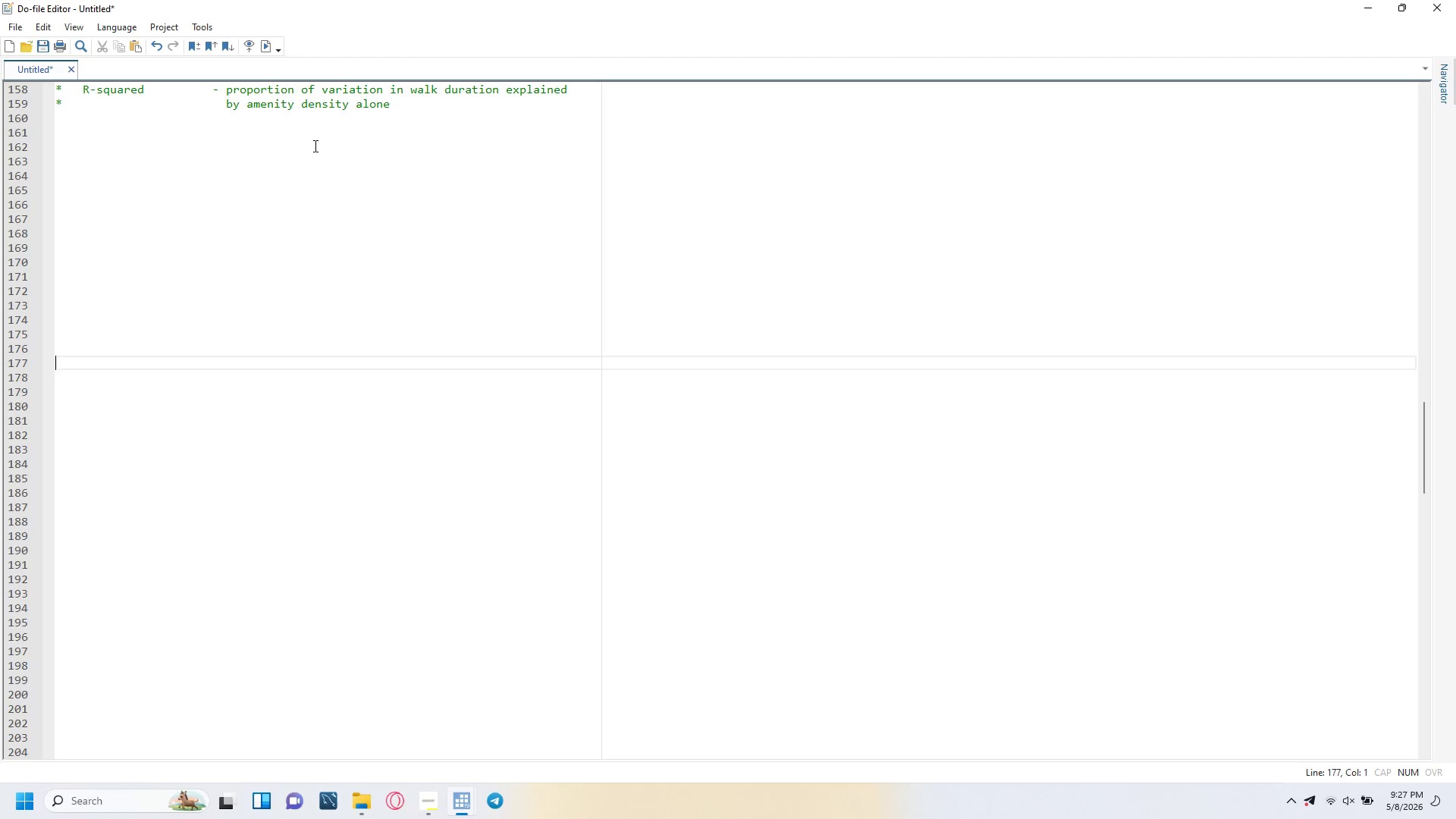 
key(ArrowUp)
 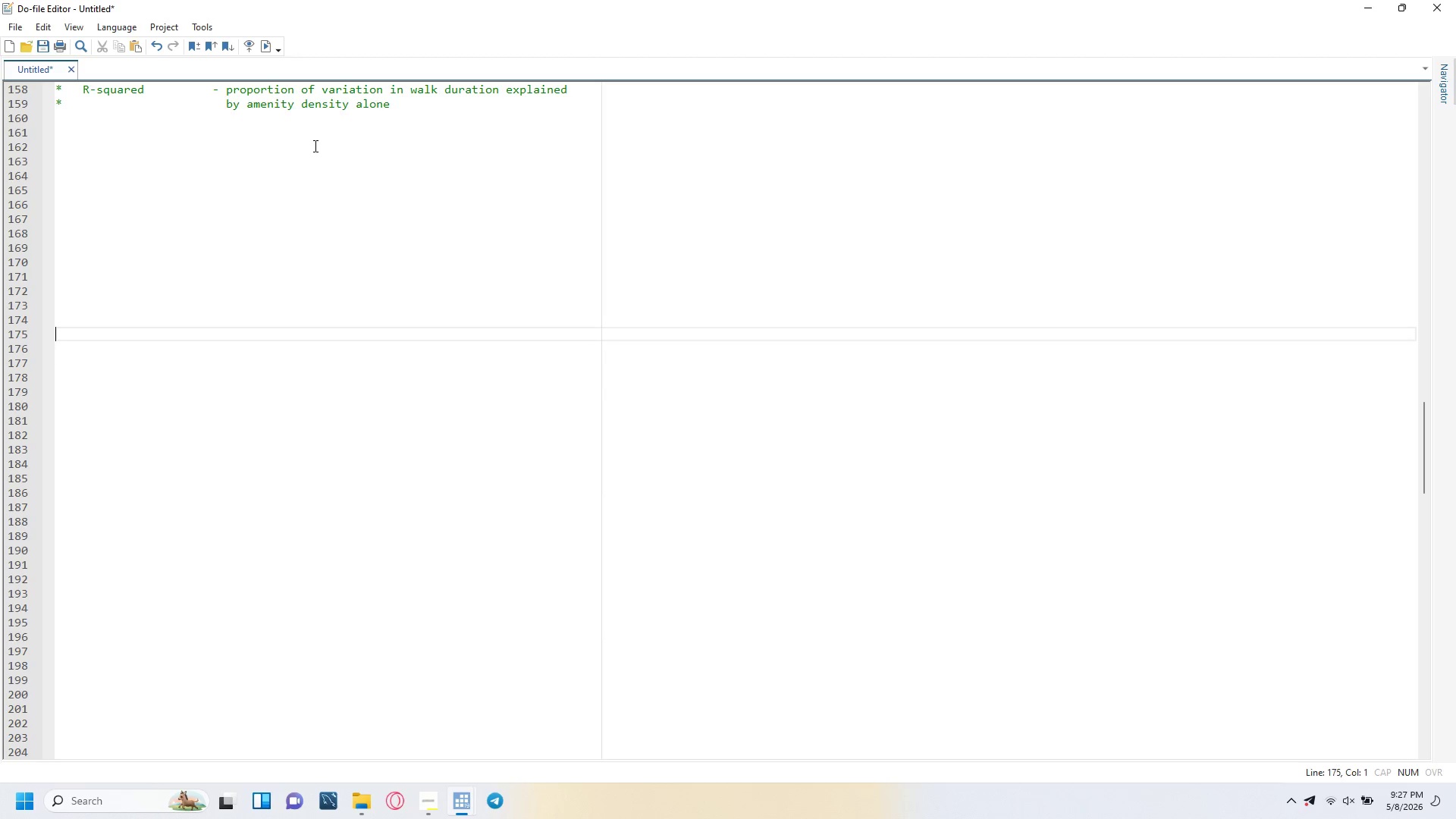 
key(ArrowUp)
 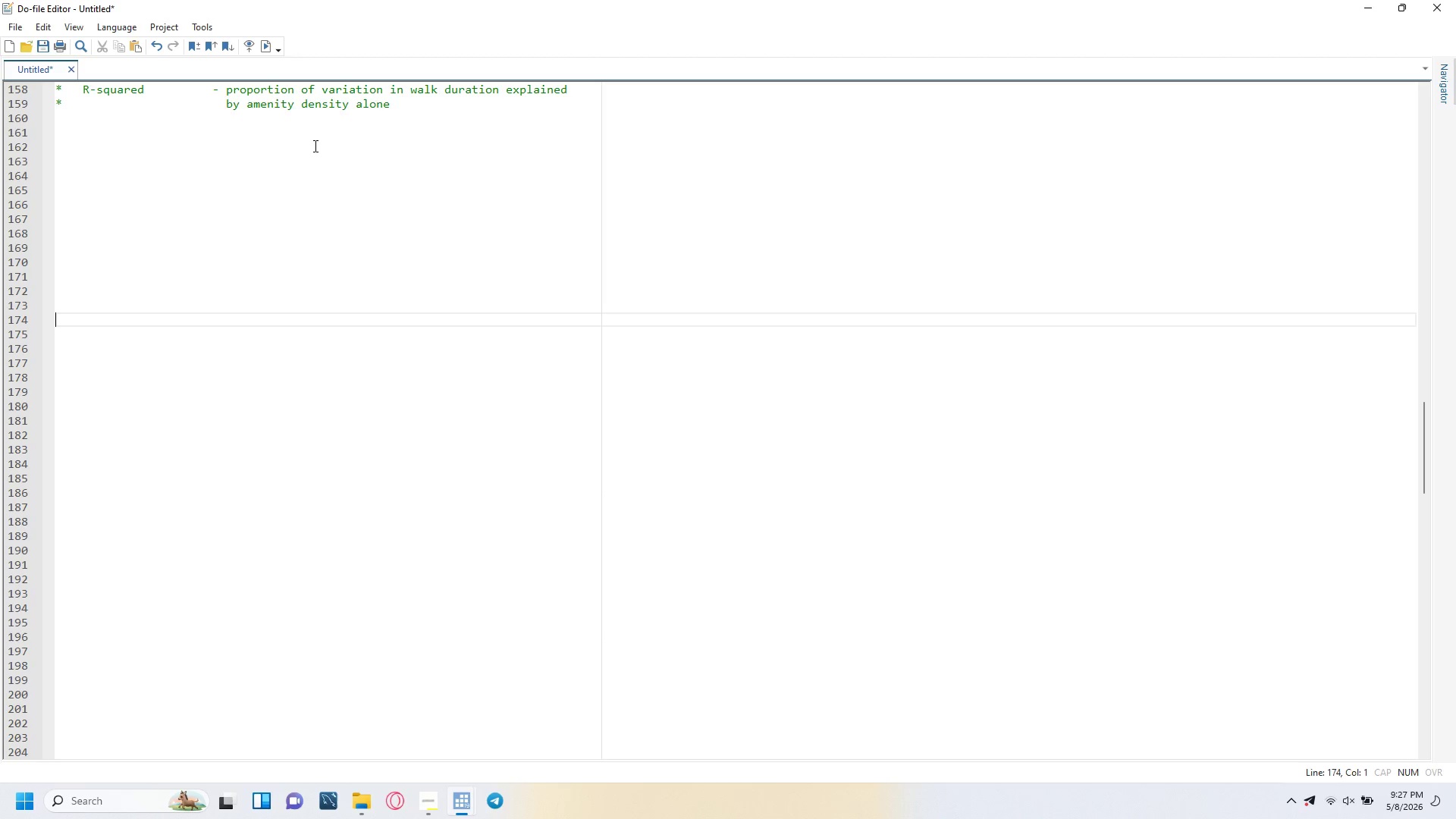 
key(ArrowUp)
 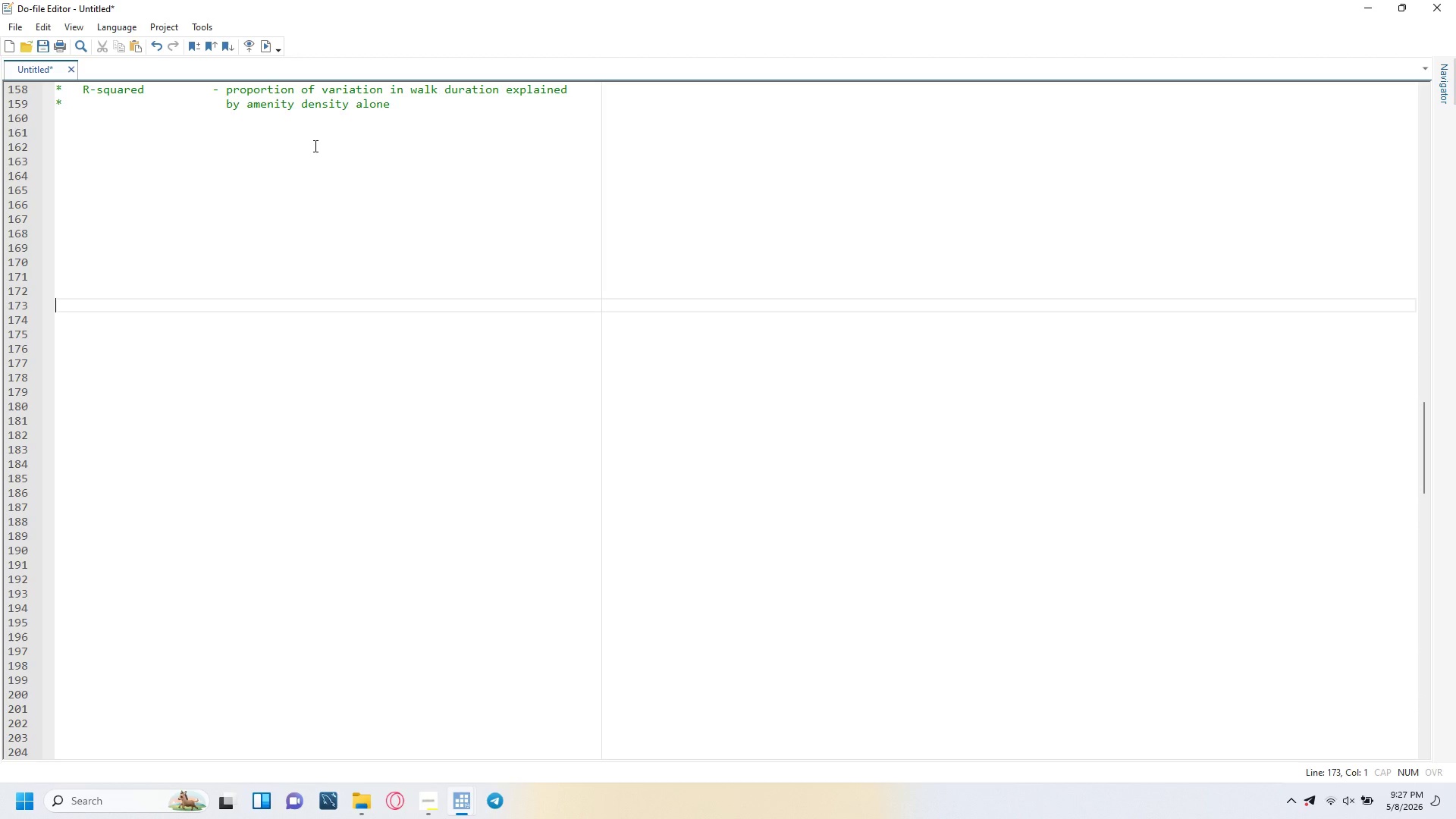 
key(ArrowUp)
 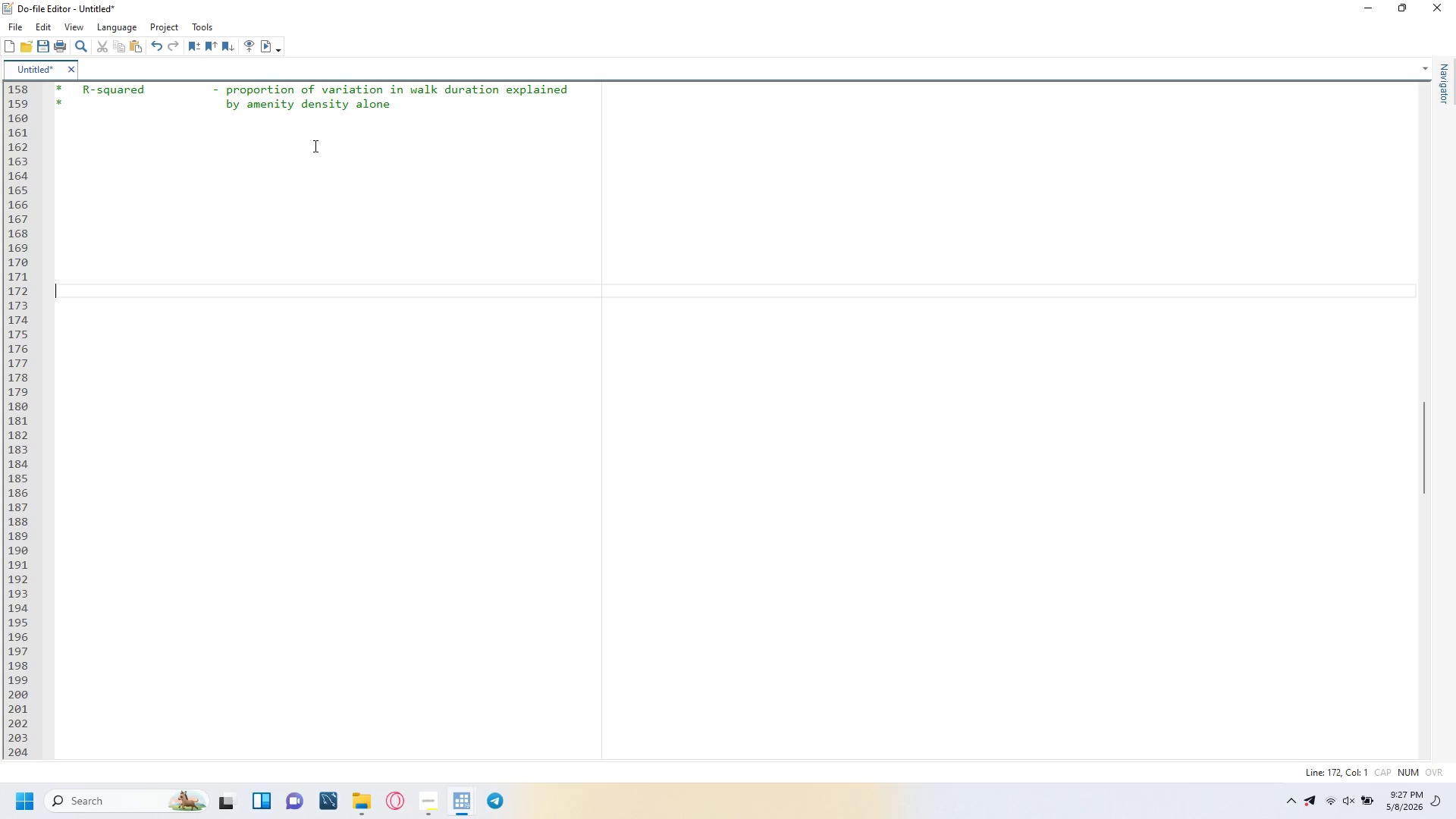 
key(ArrowUp)
 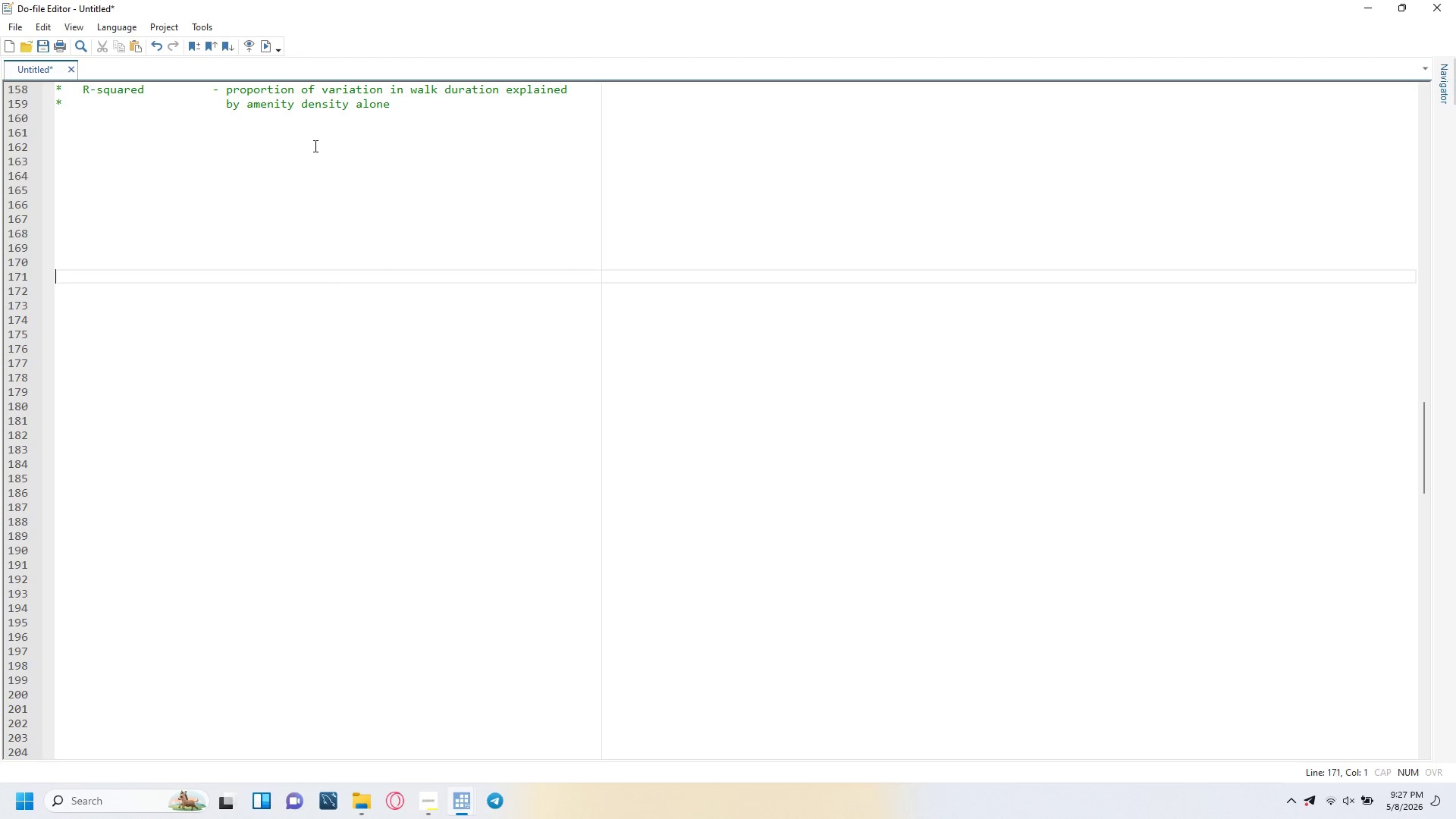 
key(ArrowUp)
 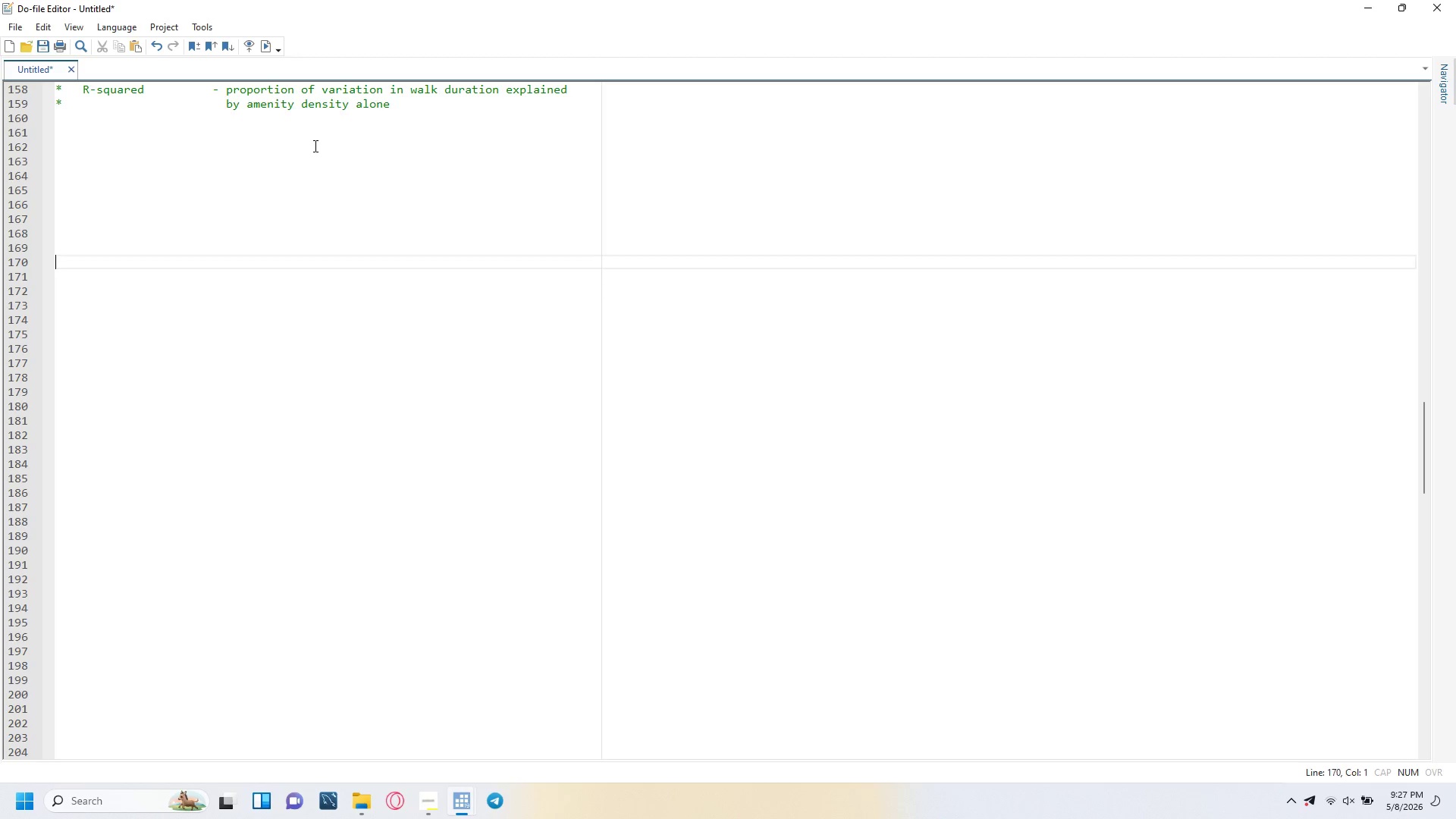 
key(ArrowUp)
 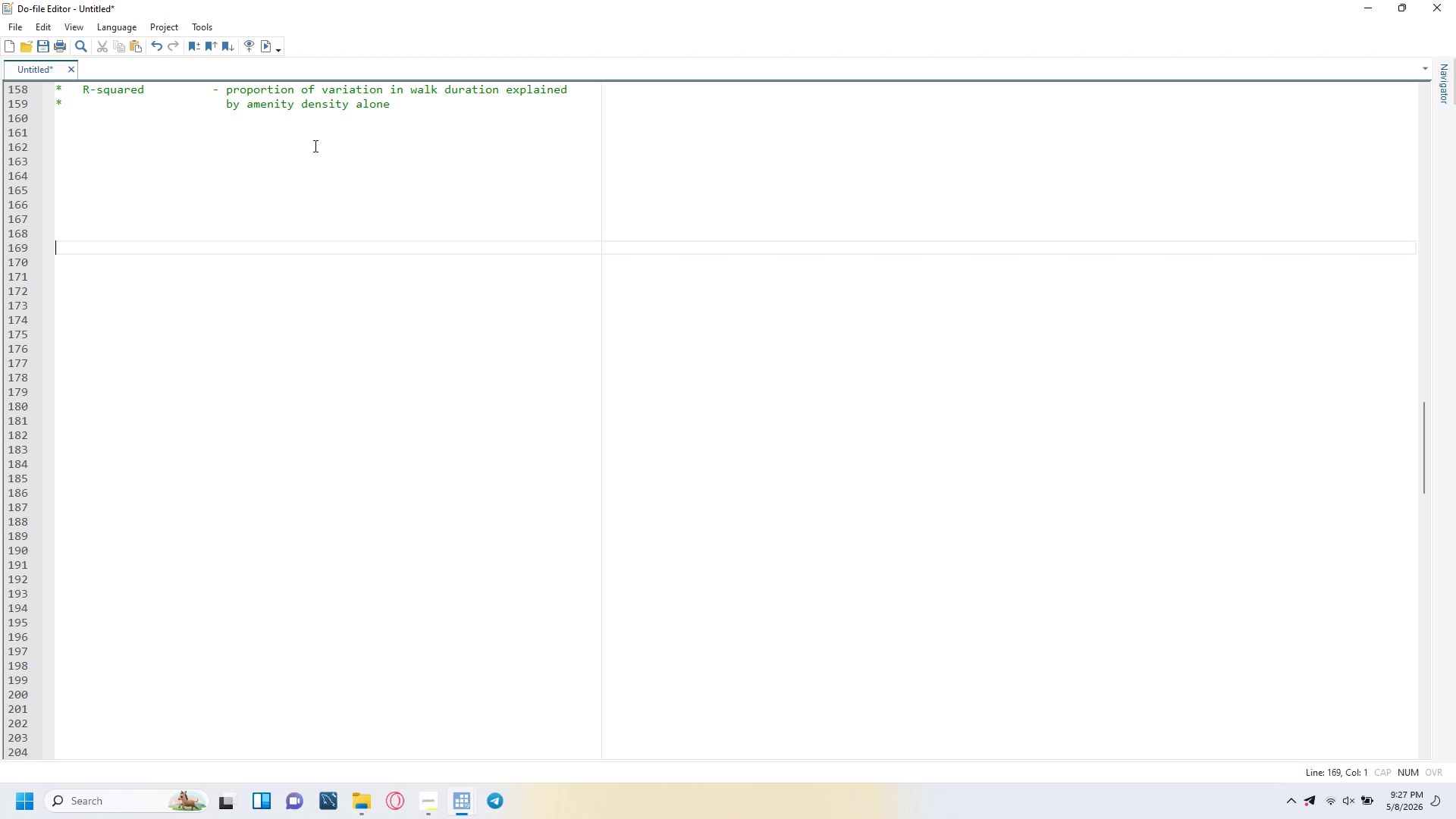 
key(ArrowUp)
 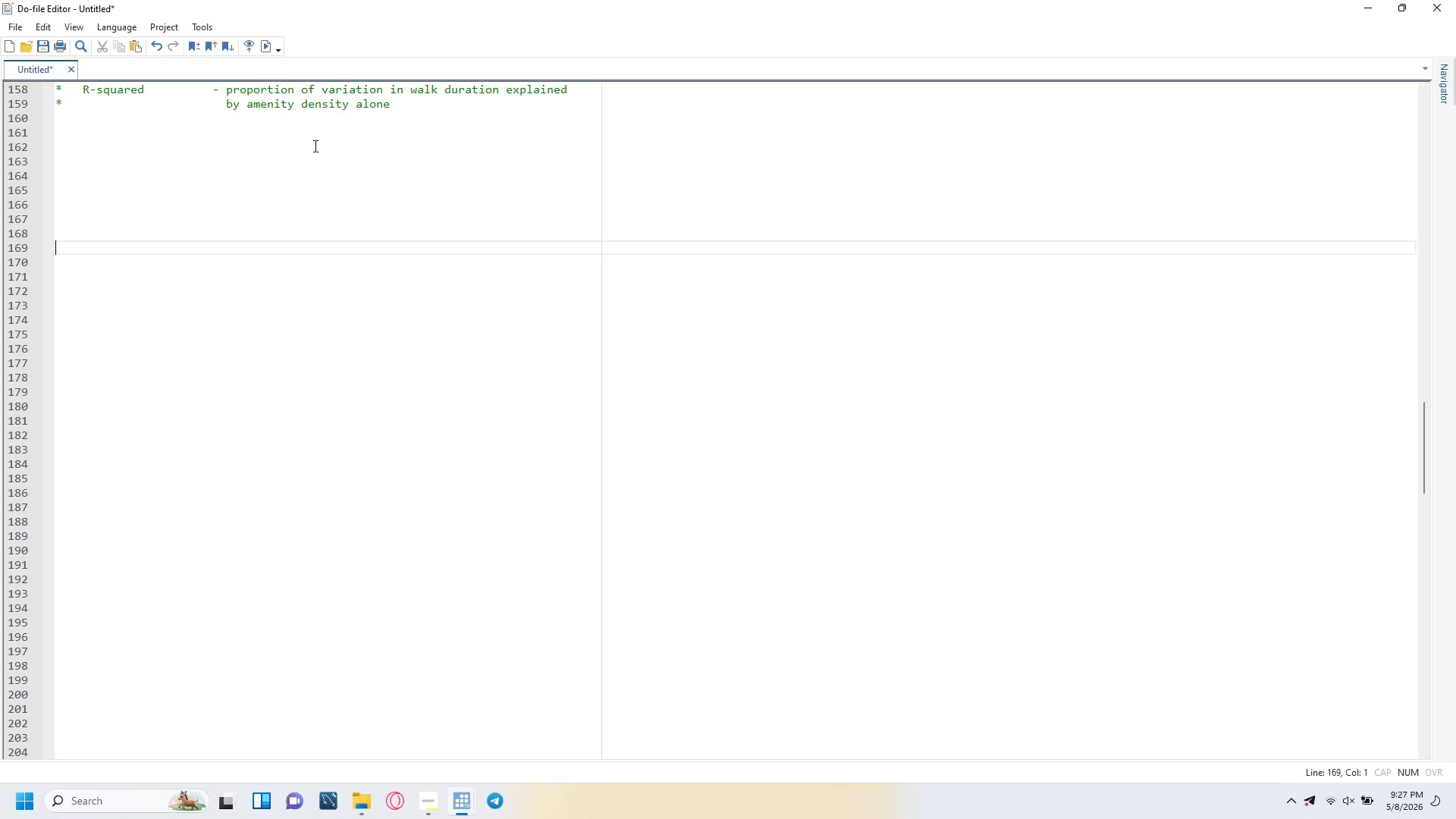 
key(ArrowUp)
 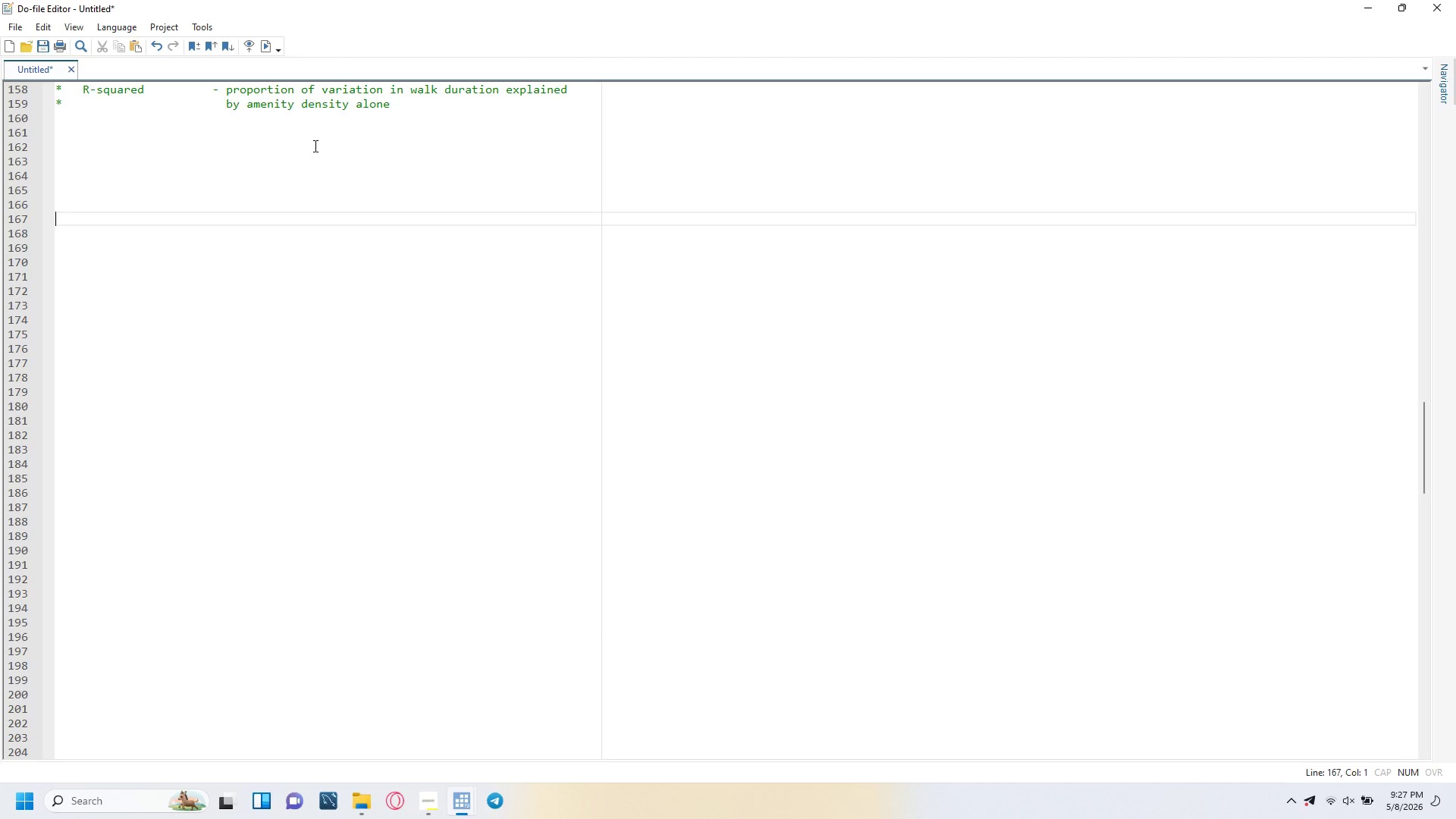 
key(ArrowUp)
 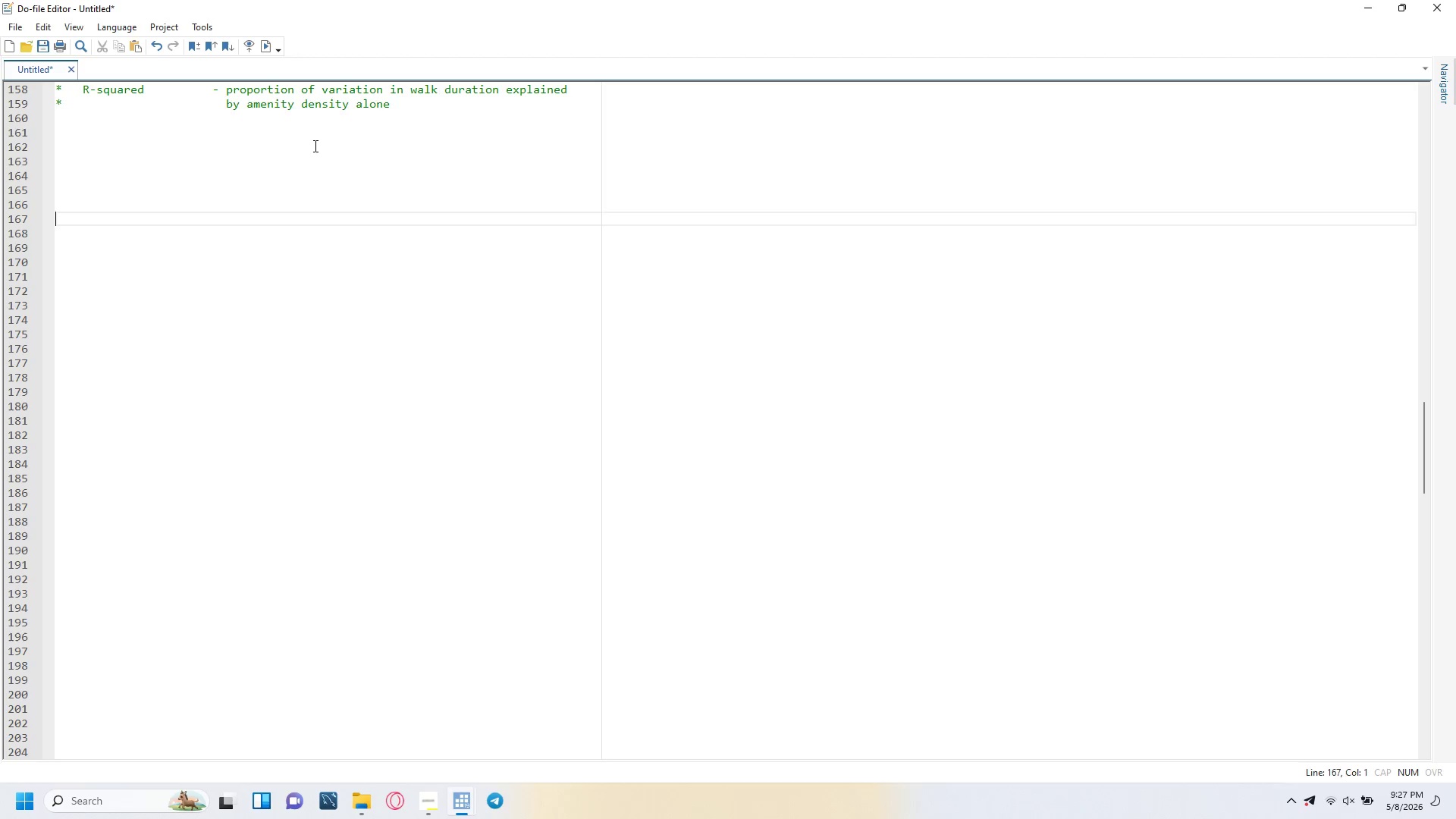 
key(ArrowUp)
 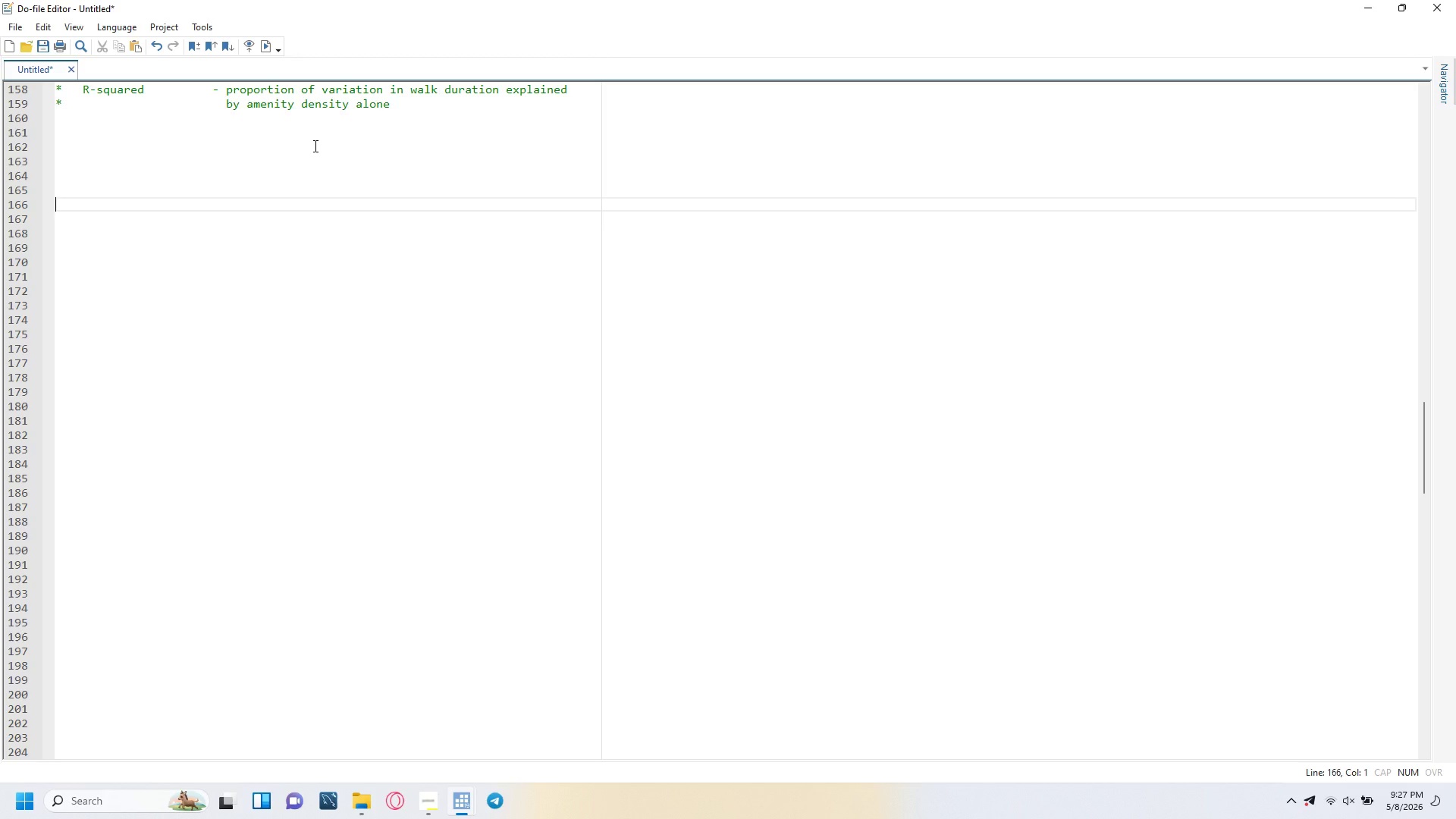 
key(ArrowUp)
 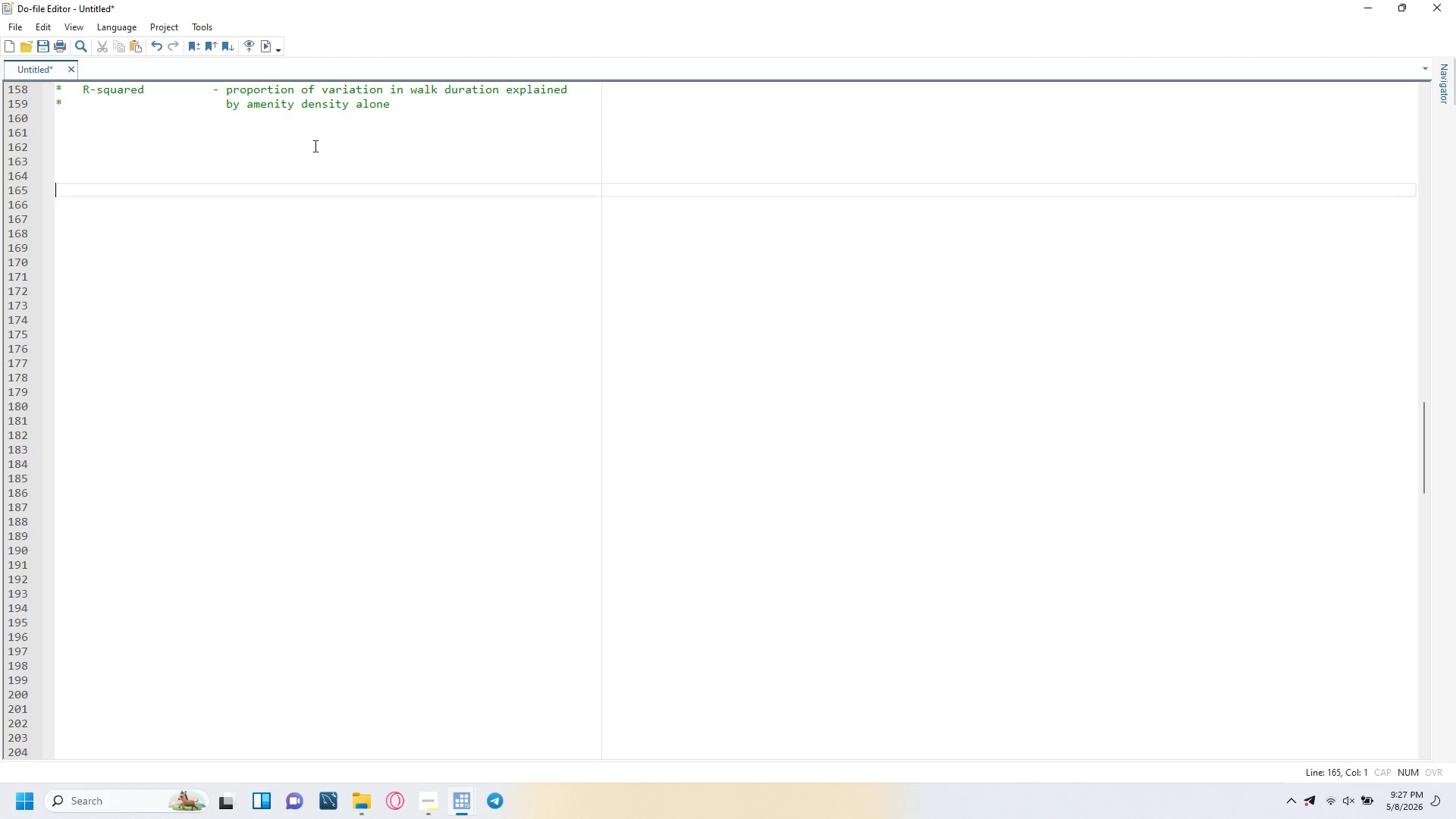 
key(ArrowUp)
 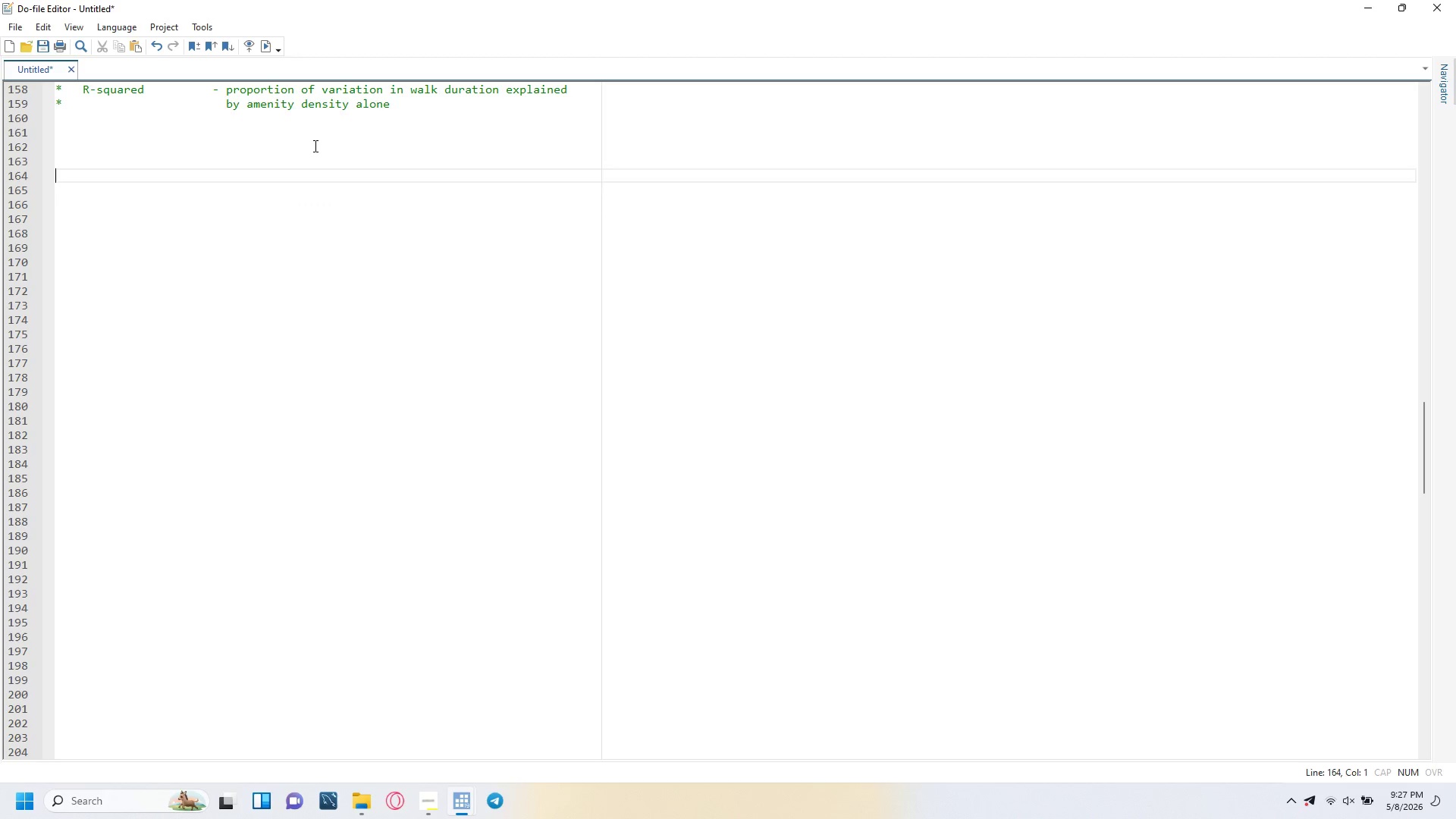 
key(ArrowUp)
 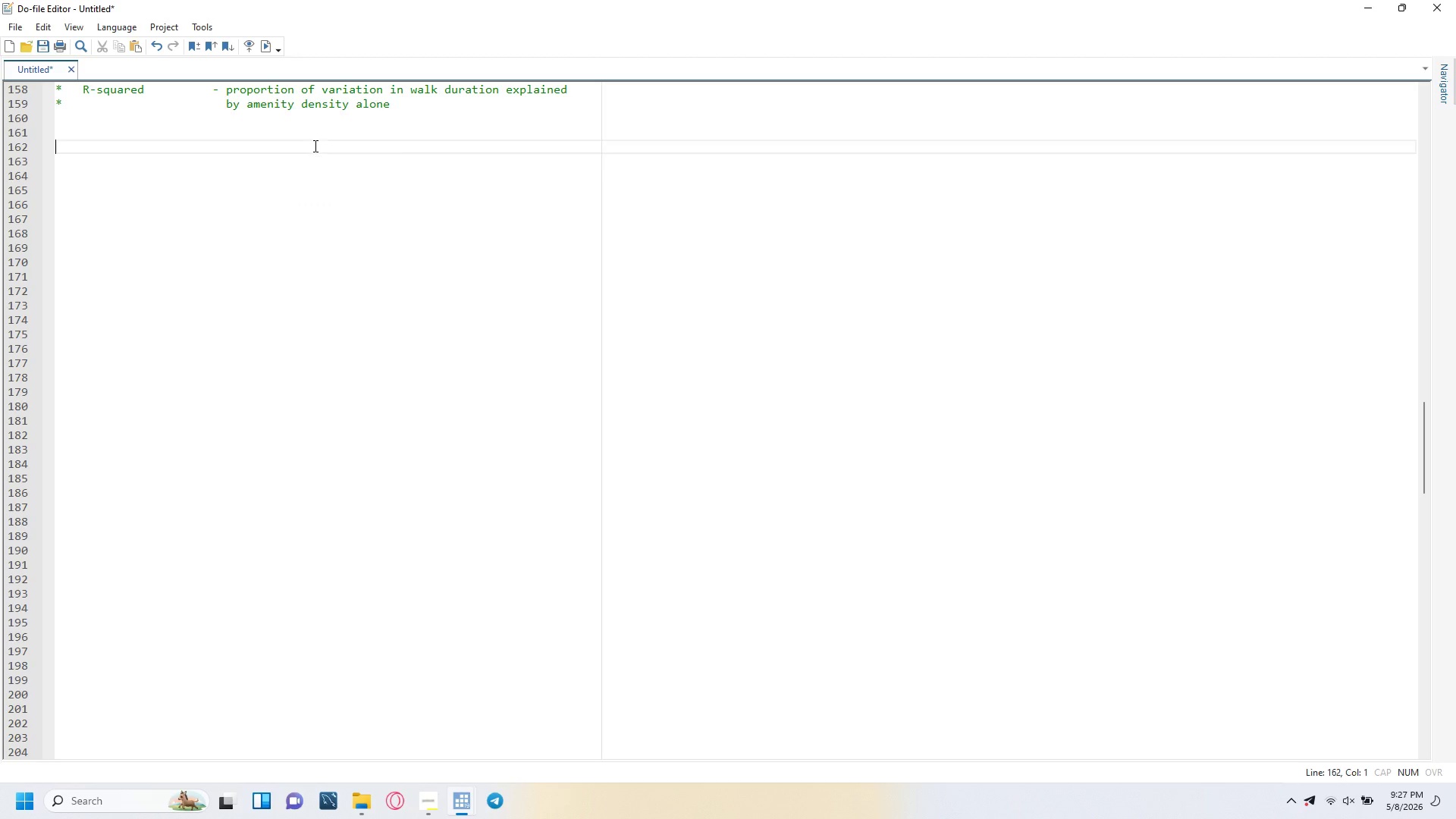 
key(ArrowUp)
 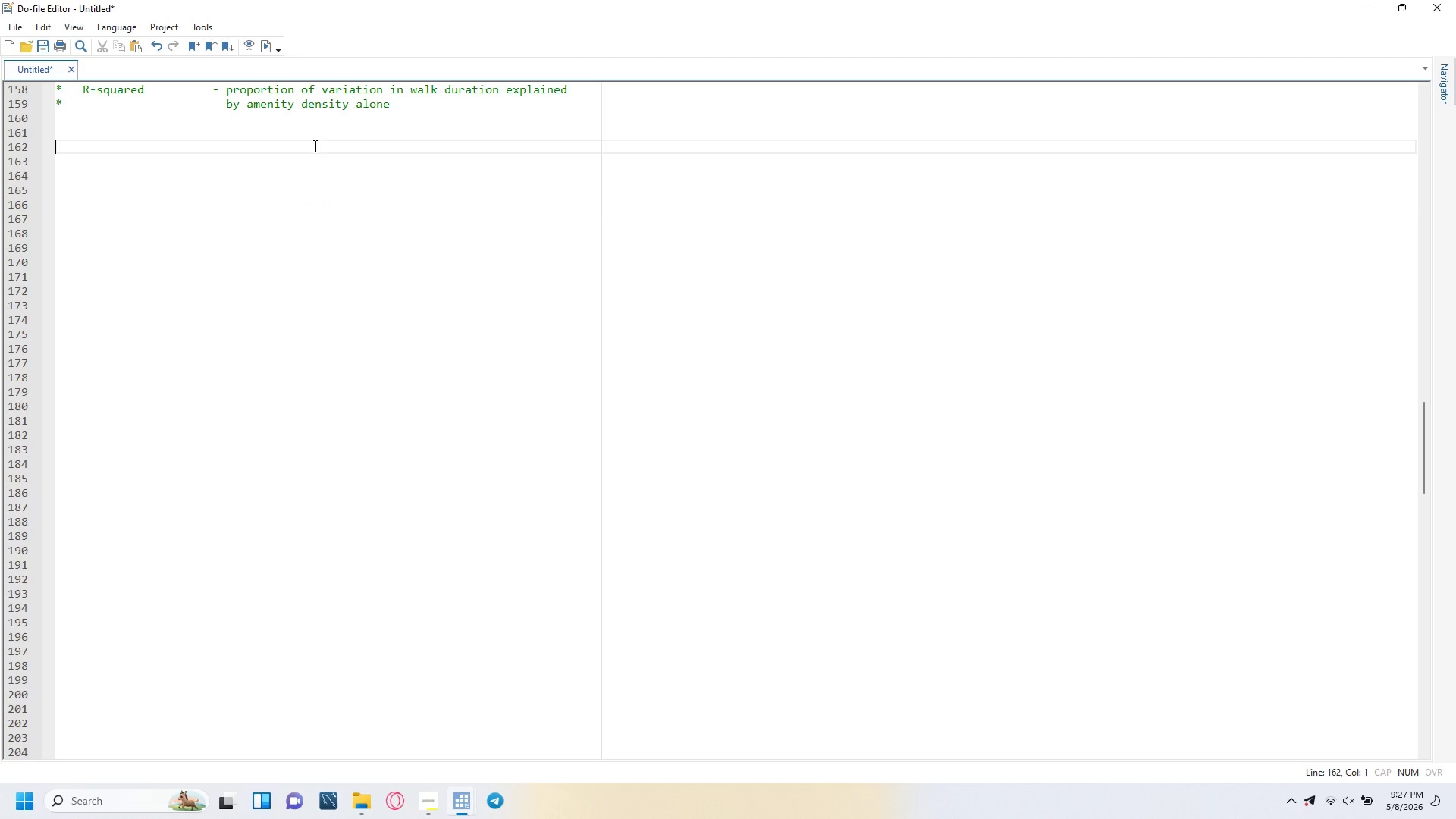 
key(ArrowUp)
 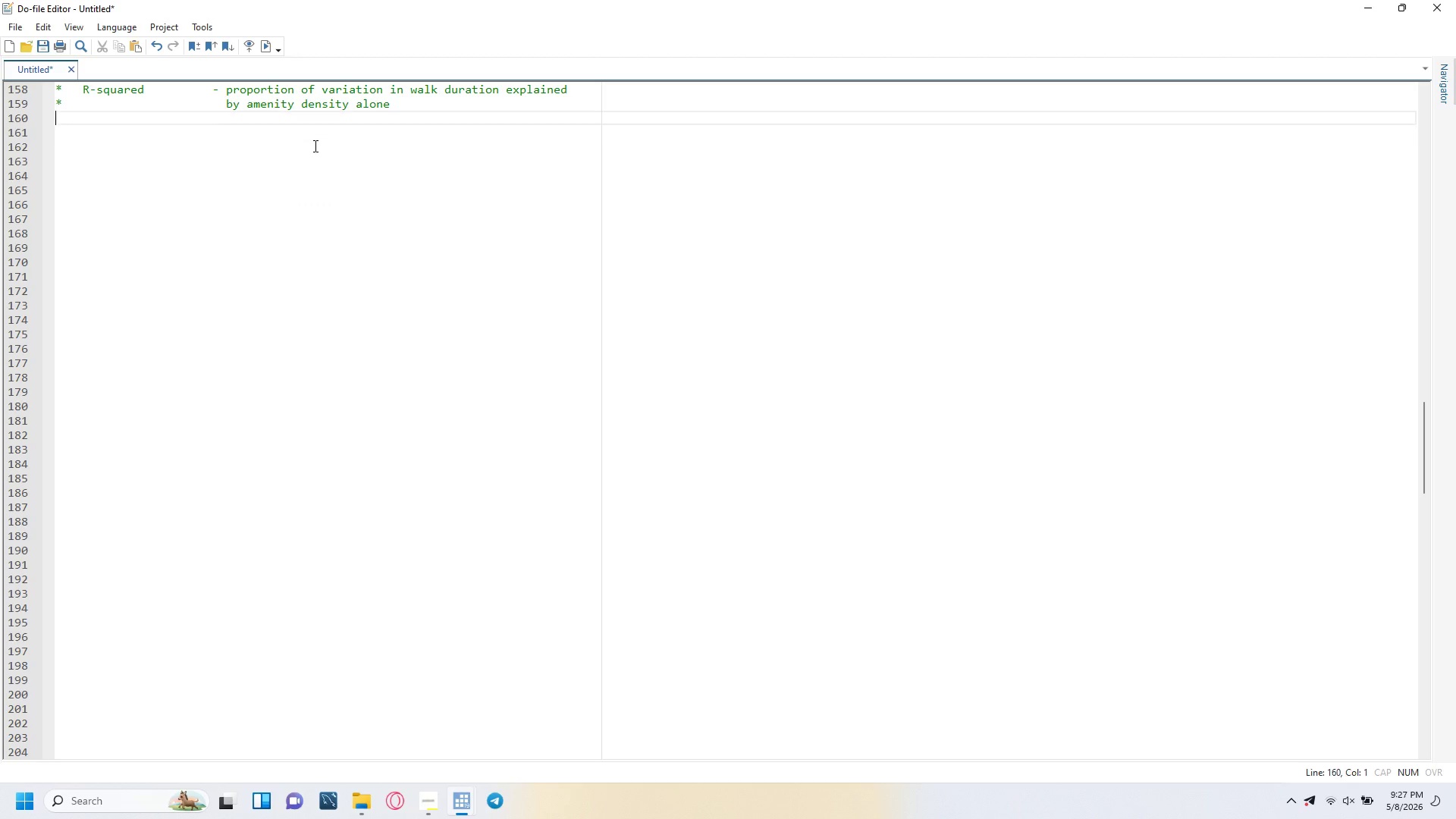 
key(ArrowUp)
 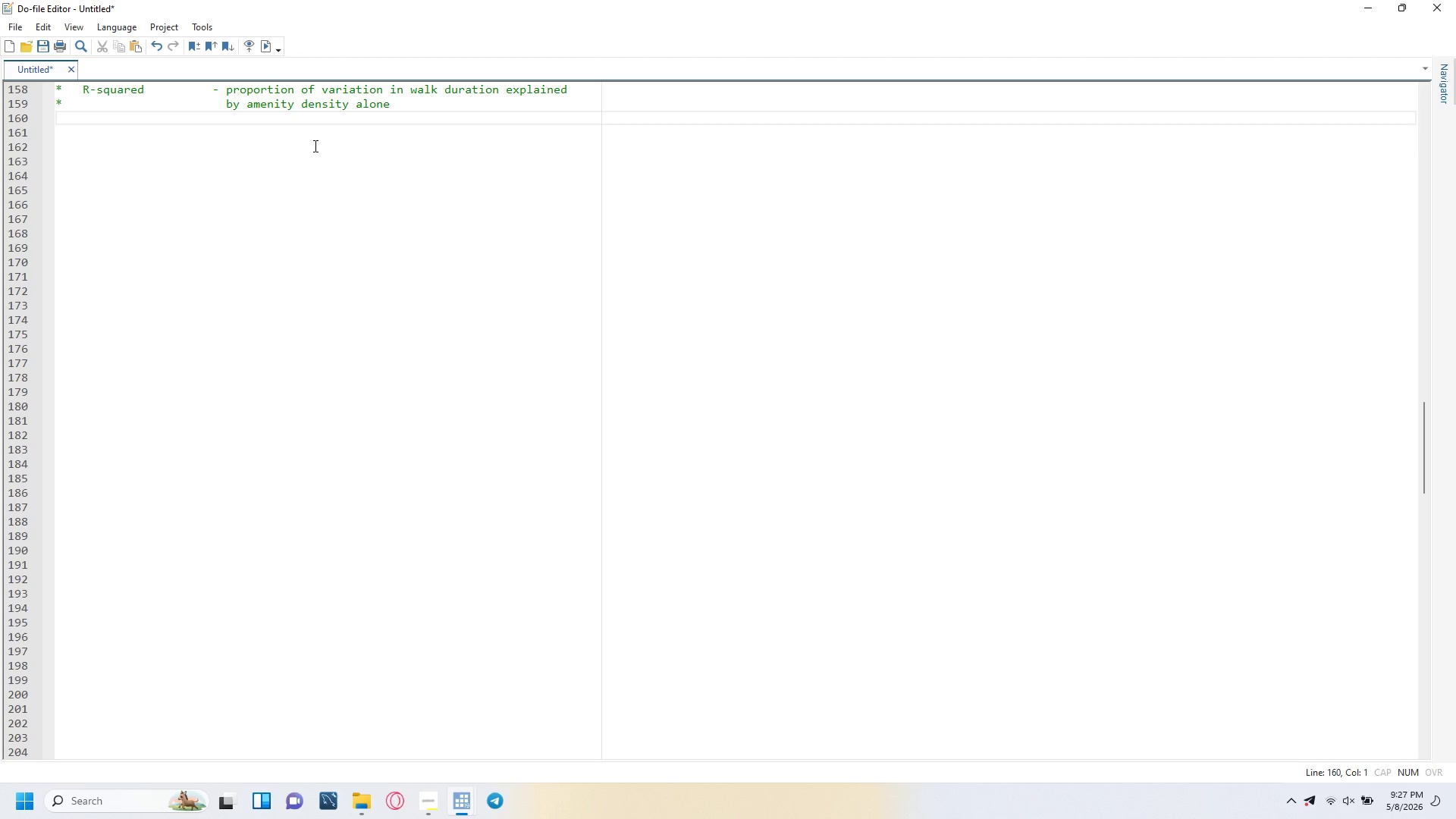 
type(* )
key(Tab)
type(p-value on beta)
key(Tab)
key(Tab)
key(Backspace)
type(   - probability of observing this coefficient by chance)
 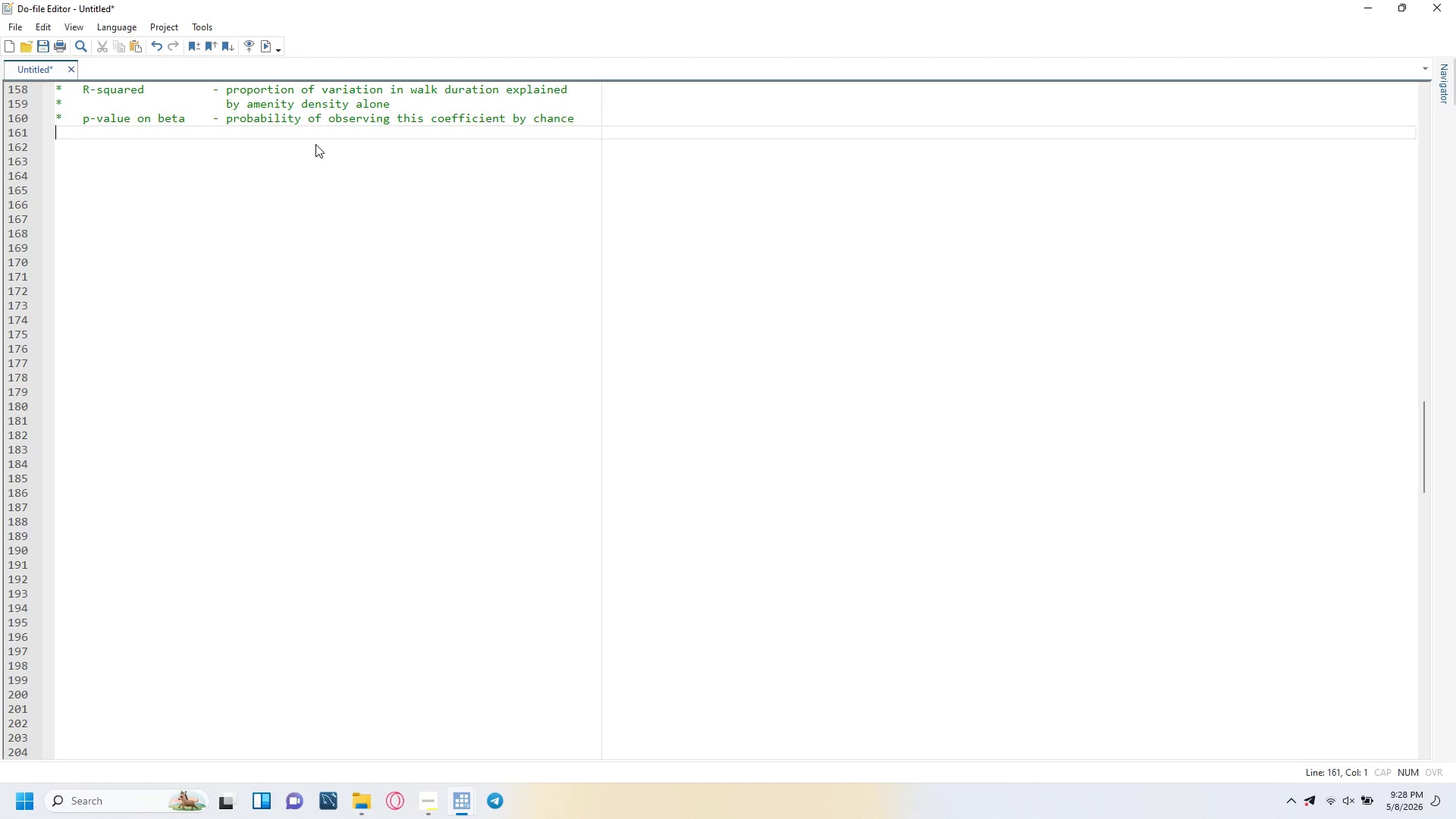 
hold_key(key=Tab, duration=29.48)
 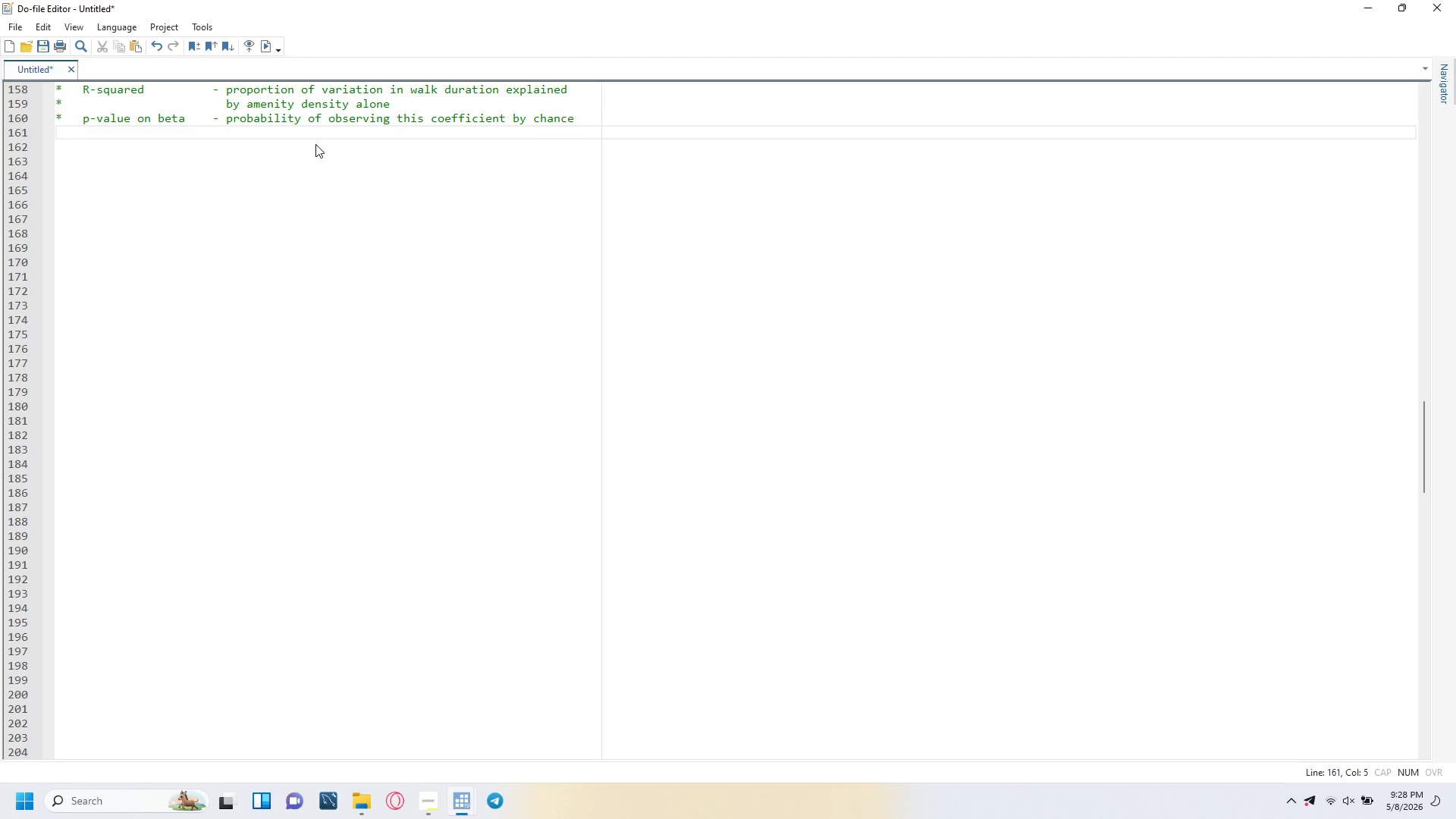 
key(Enter)
 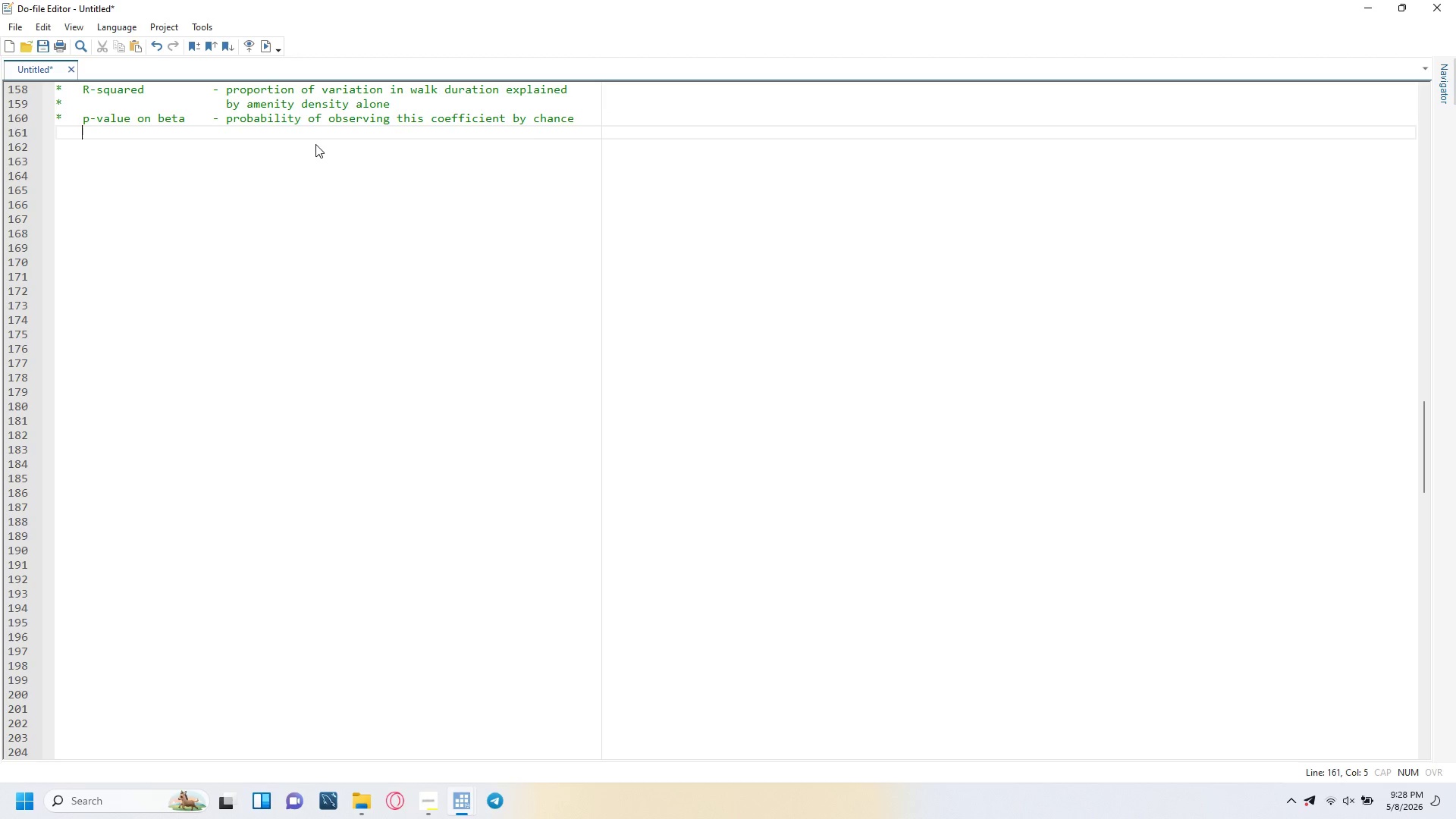 
key(Backspace)
type(8)
key(Tab)
key(Tab)
key(Tab)
key(Tab)
key(Tab)
key(Tab)
type( c)
key(Backspace)
type(if thee t=)
key(Backspace)
key(Backspace)
key(Backspace)
key(Backspace)
type( true effect is zero; below 0/)
key(Backspace)
type(.05 supports the)
 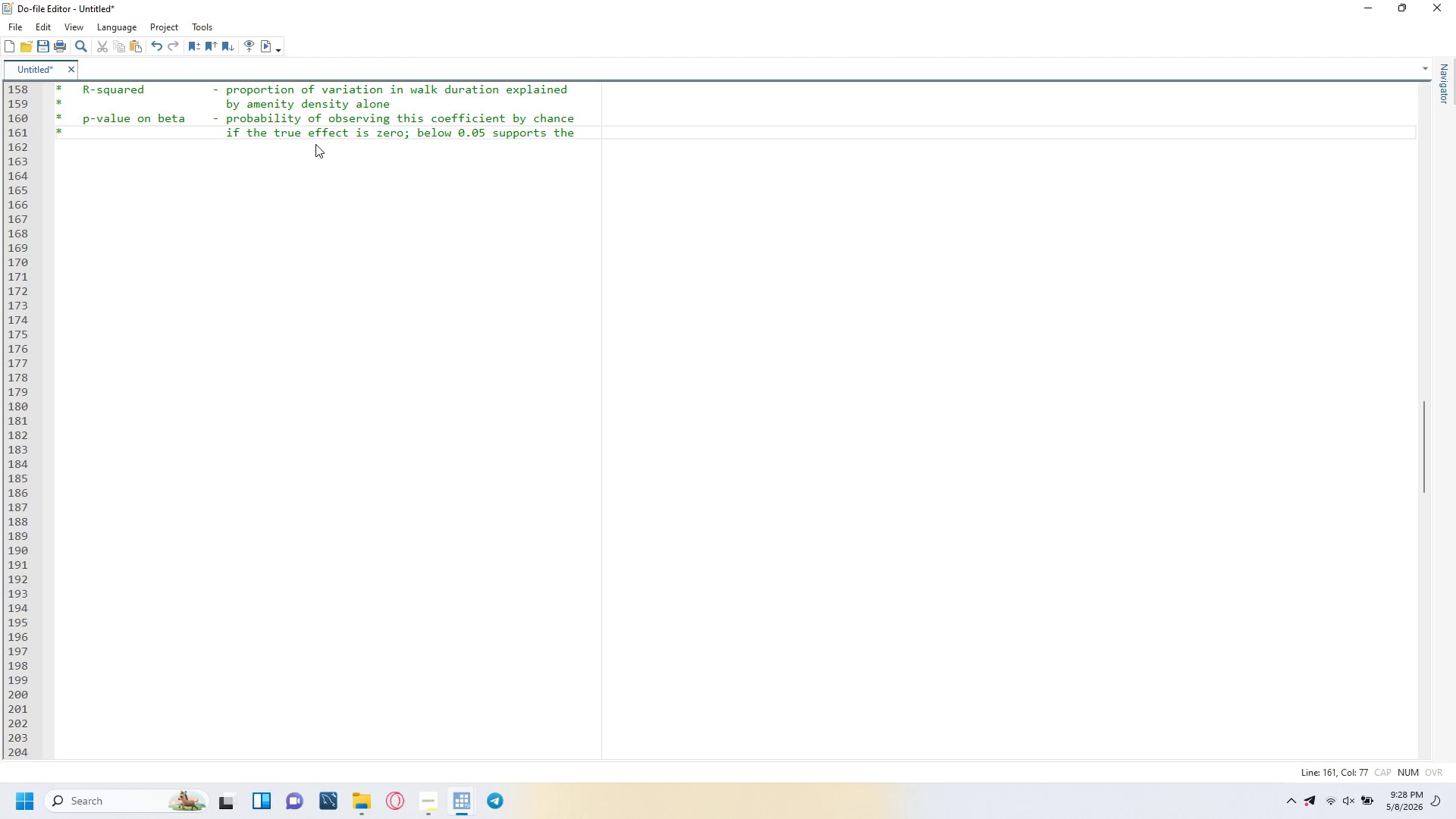 
 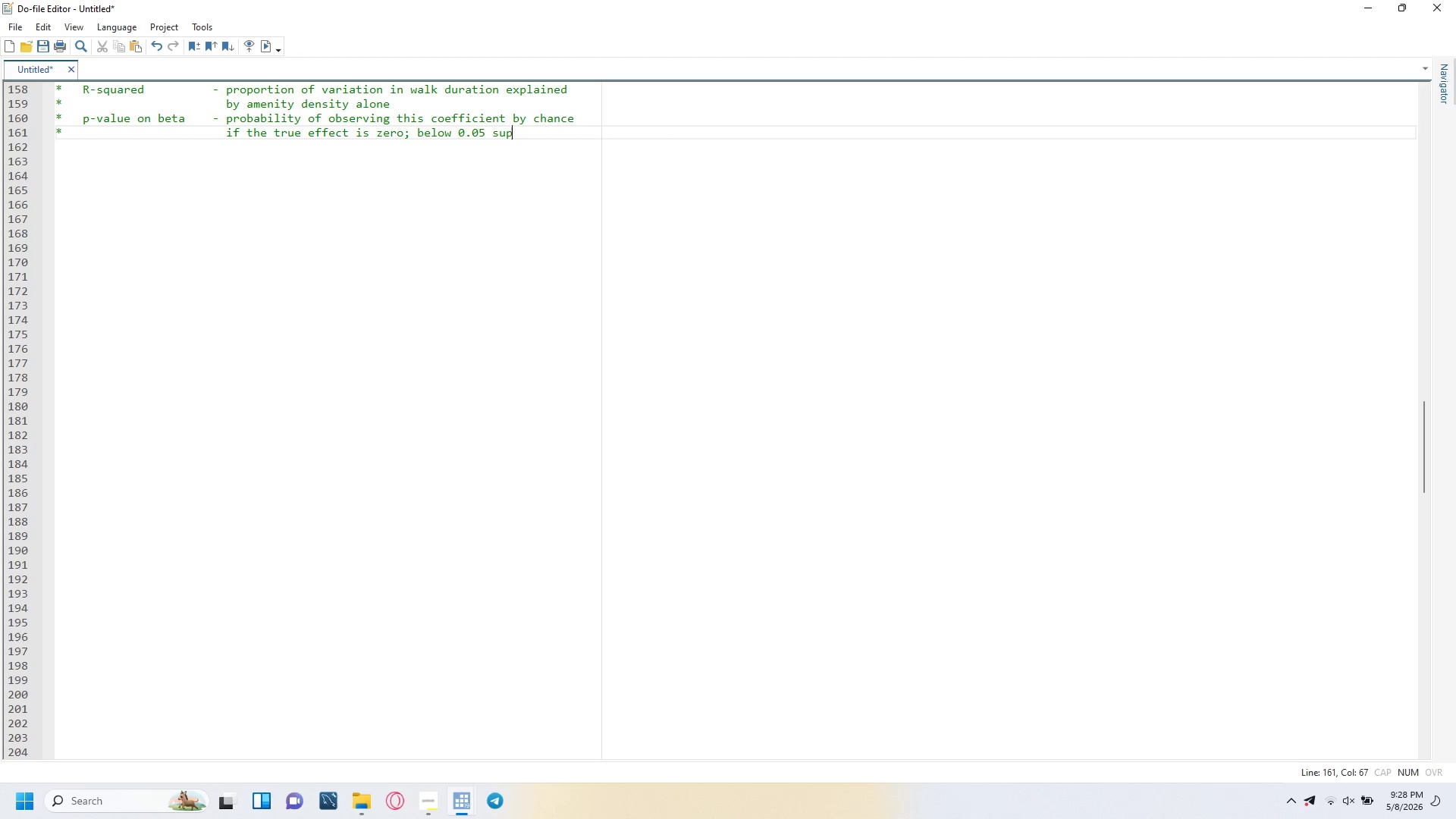 
key(Enter)
 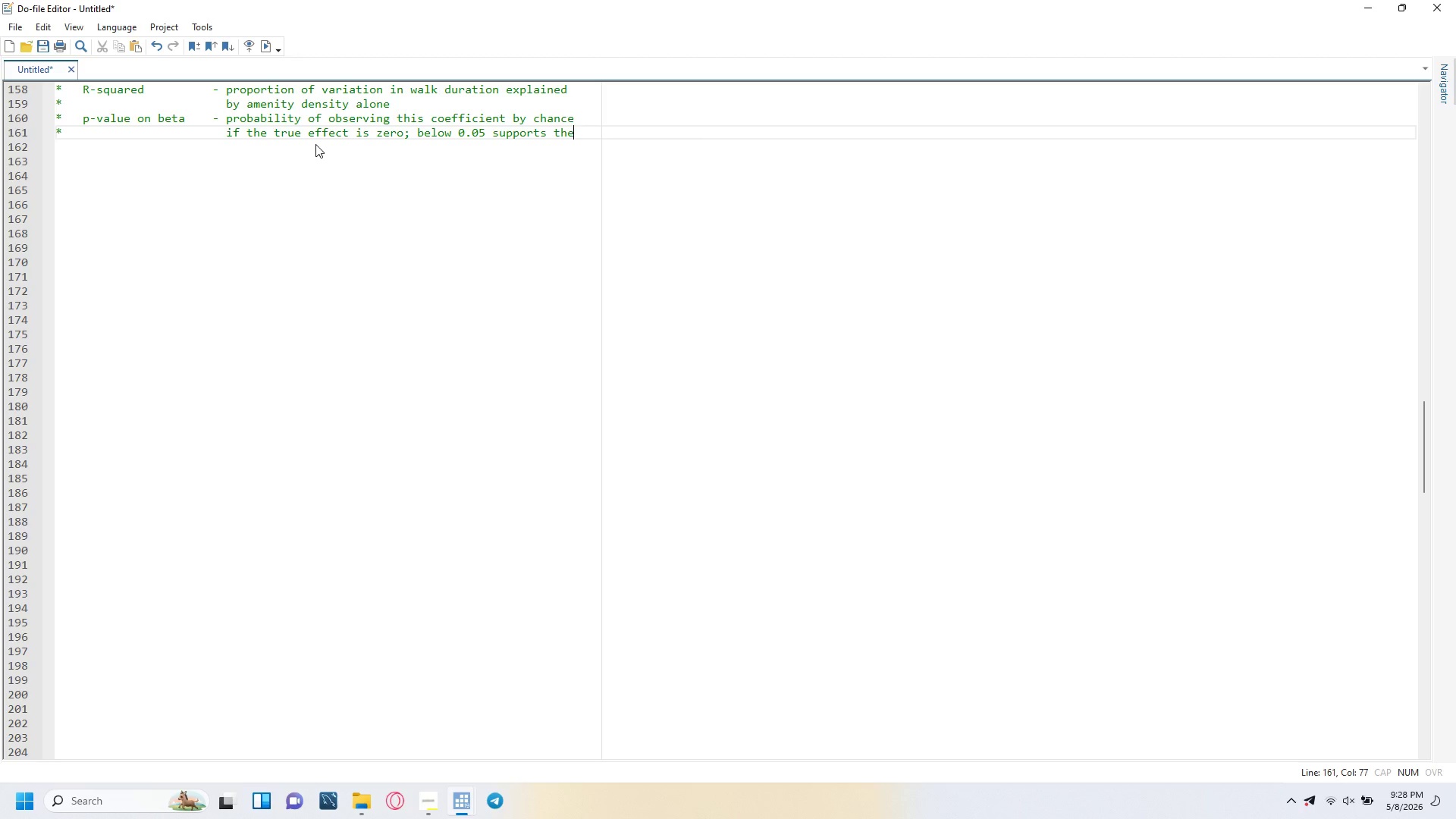 
key(Shift+ShiftLeft)
 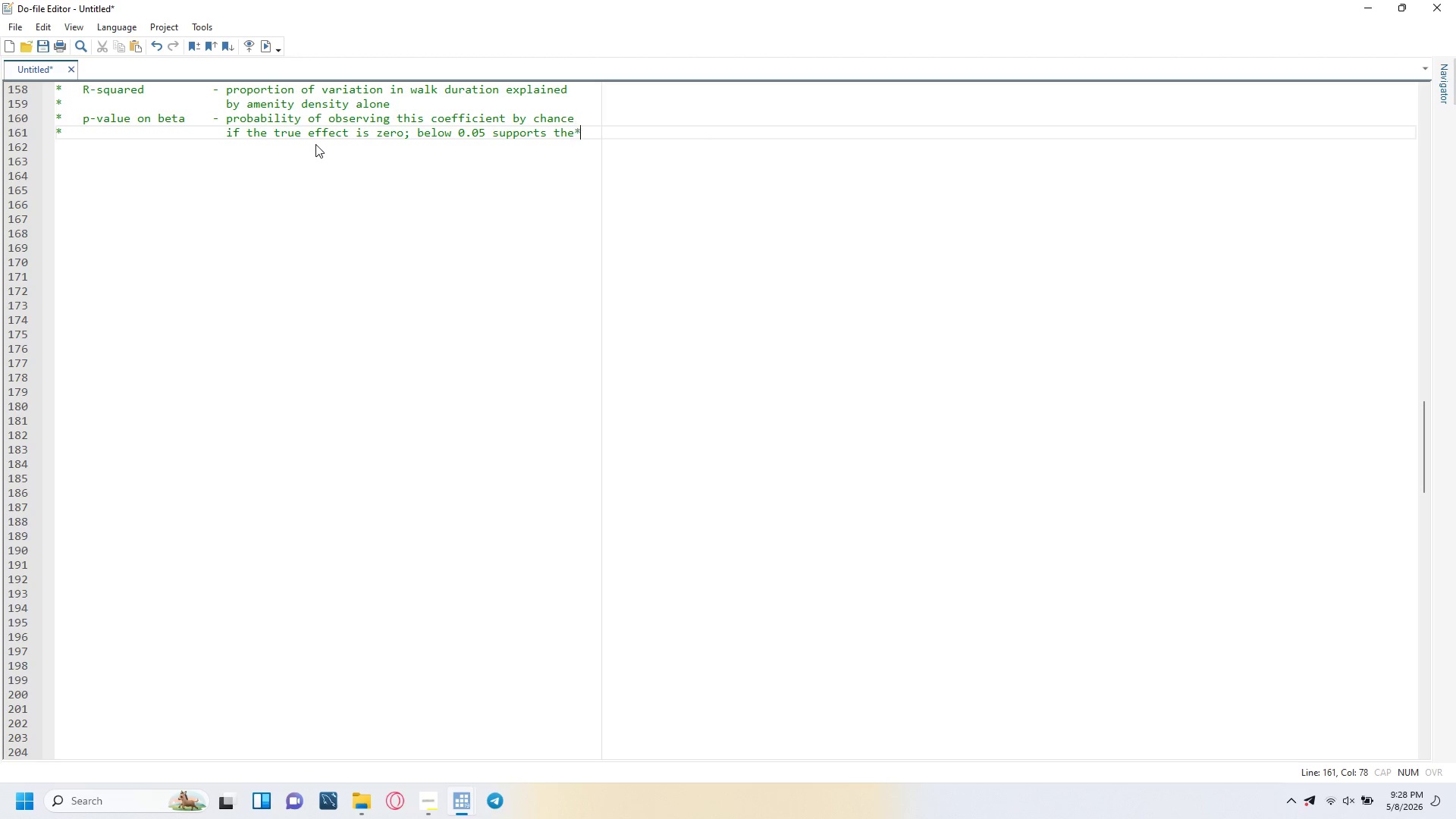 
key(Shift+8)
 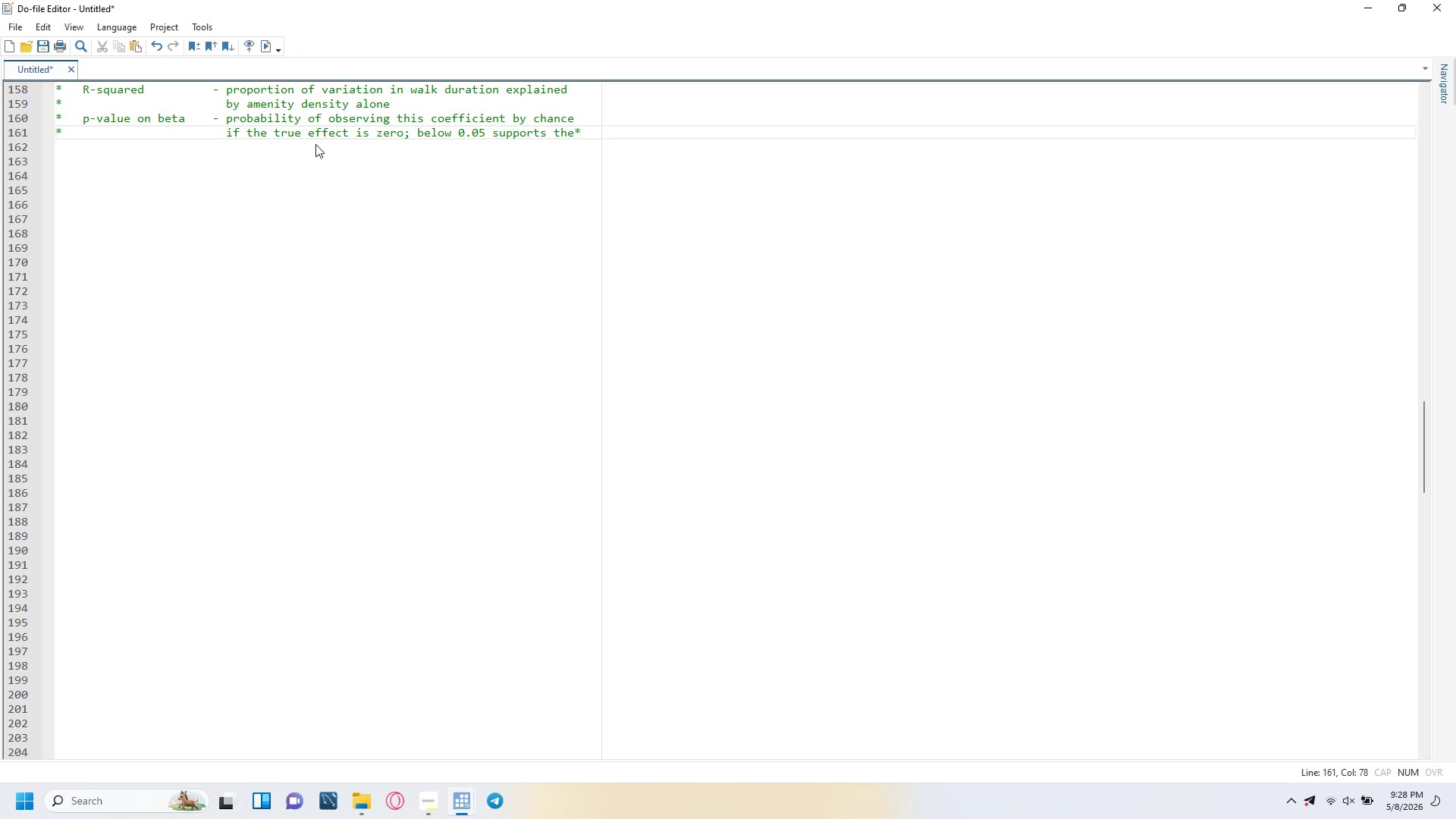 
key(Backspace)
 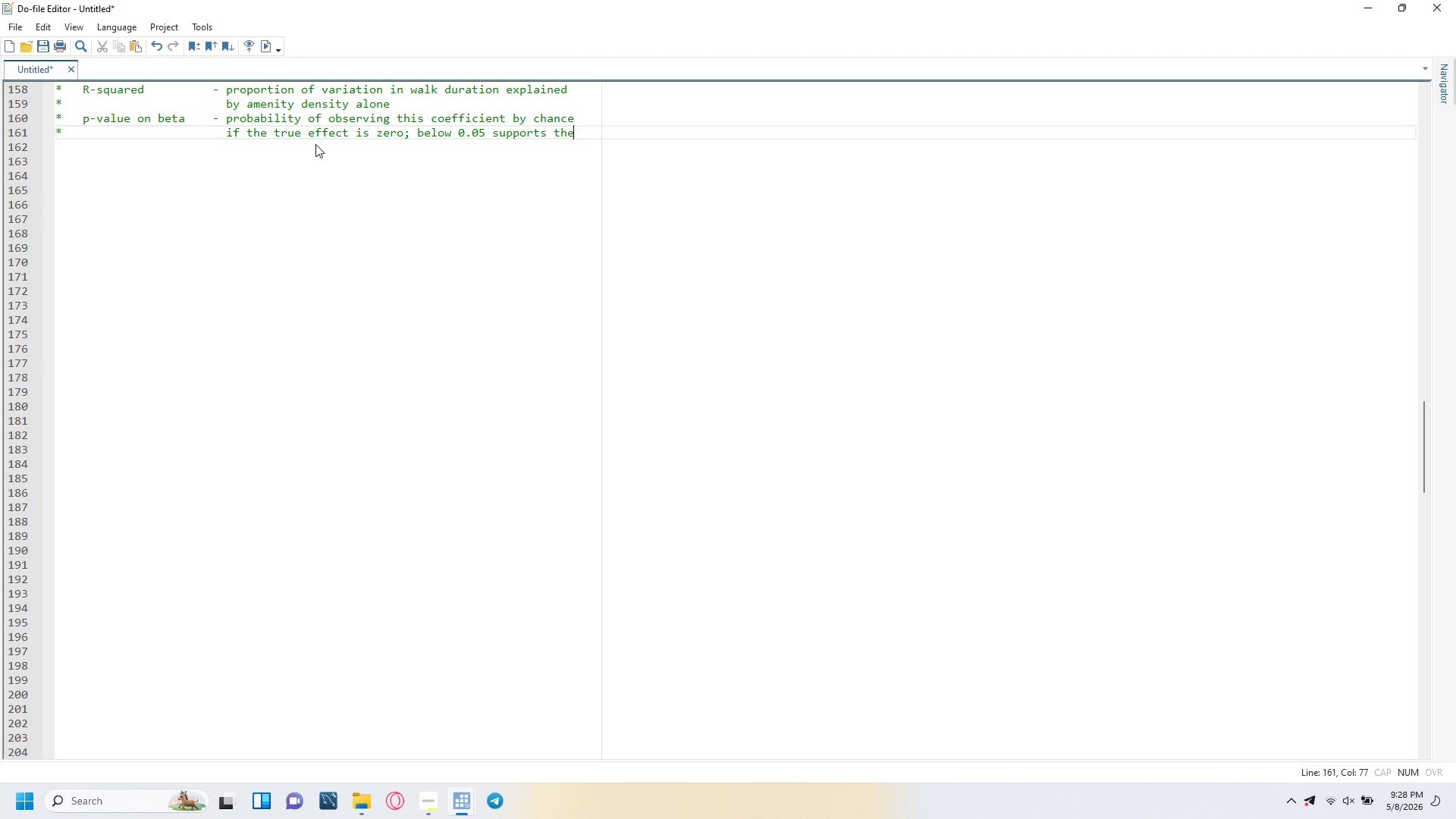 
key(Enter)
 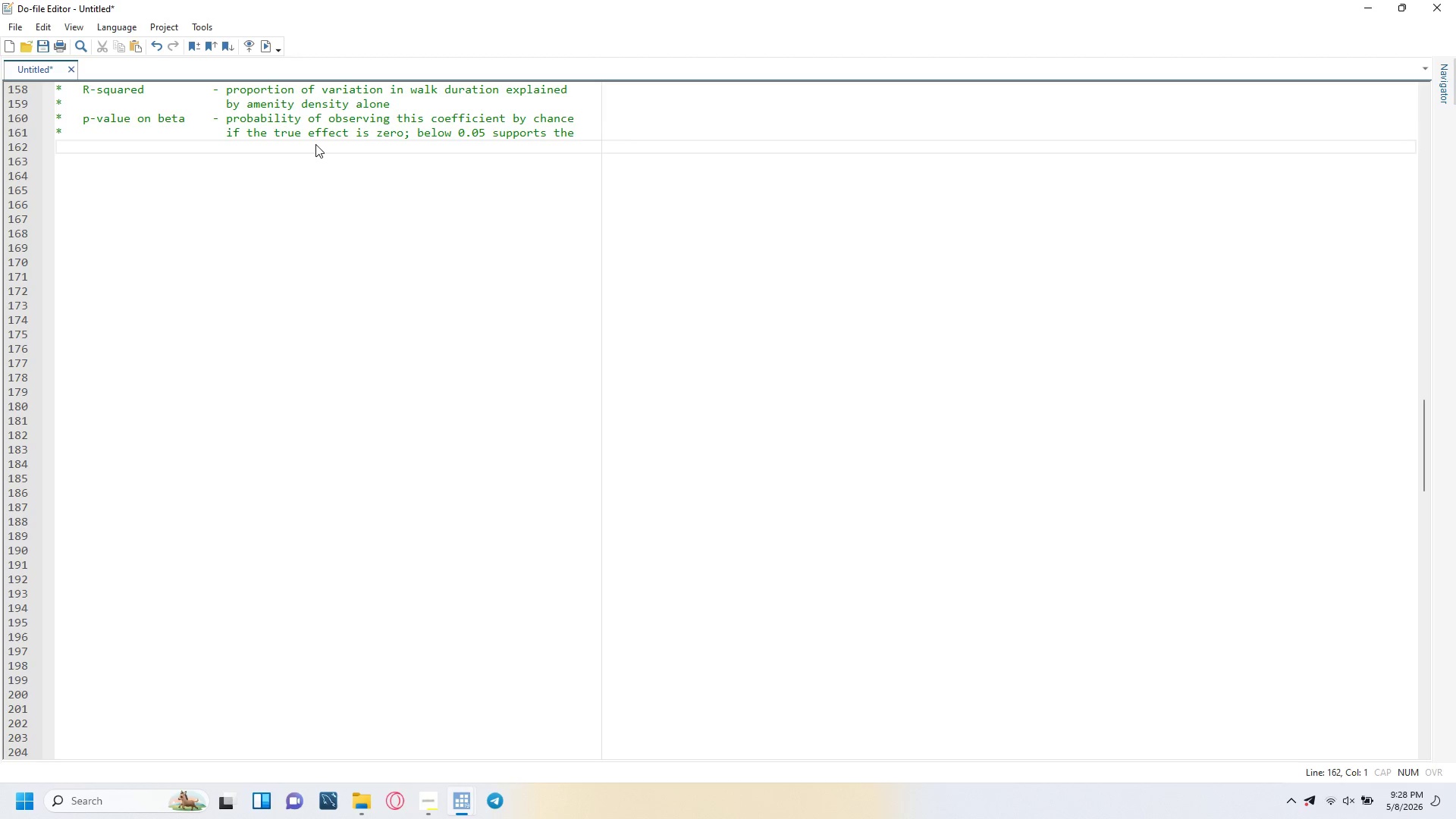 
type(*)
key(Tab)
key(Tab)
key(Tab)
key(Tab)
key(Tab)
key(Tab)
type( cool Routes prioritization hypothesis)
 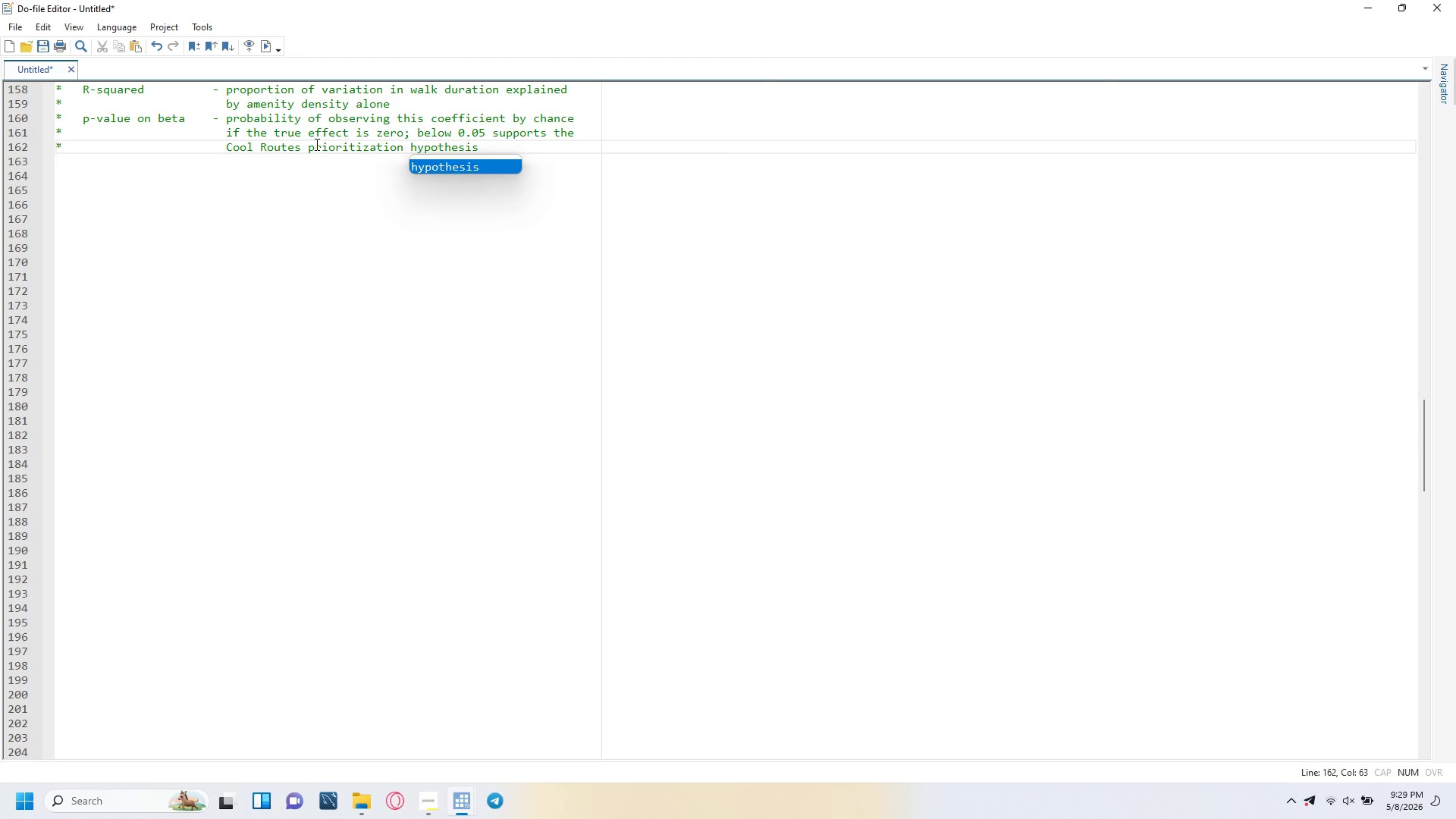 
key(Enter)
 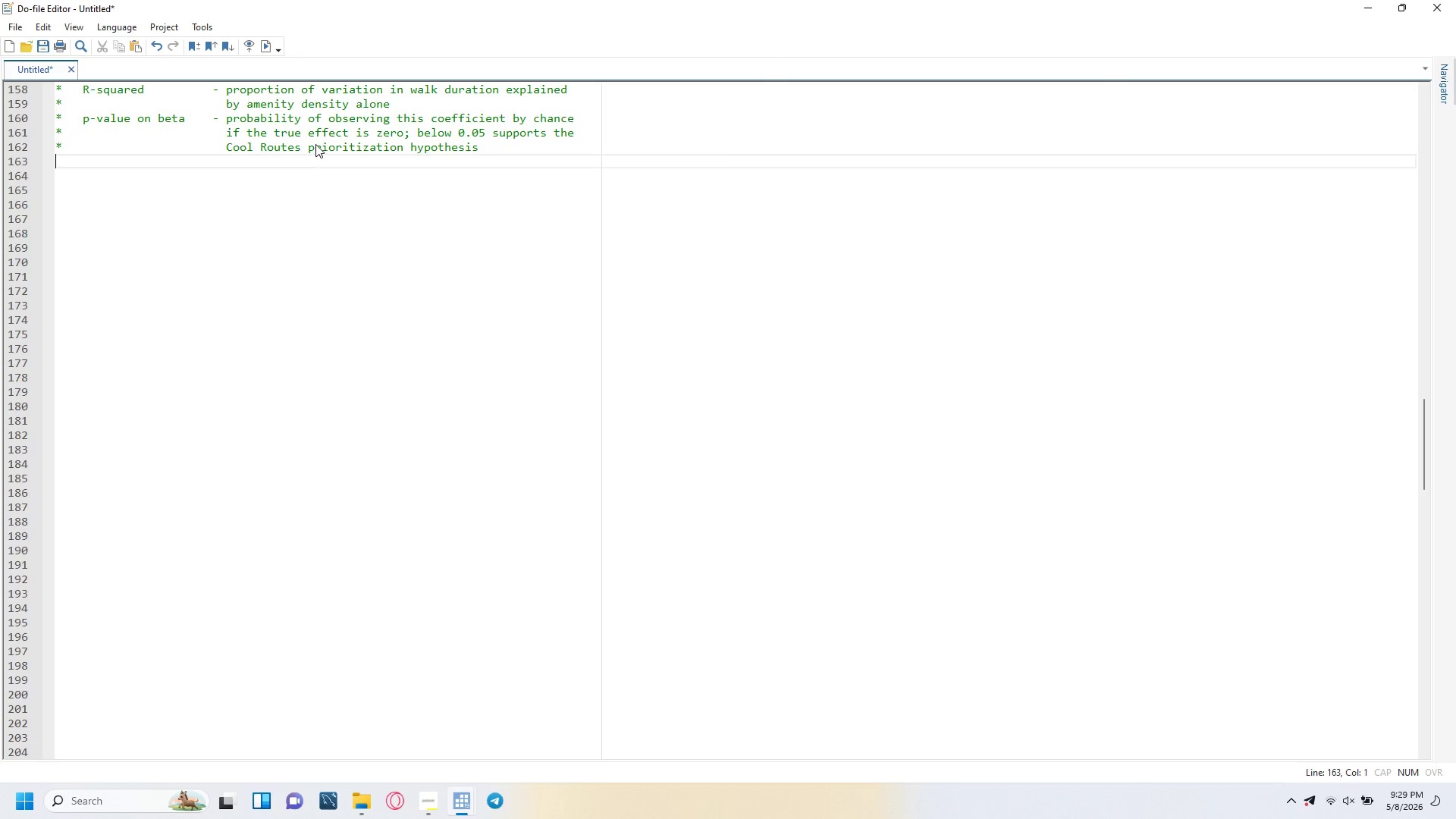 
key(Enter)
 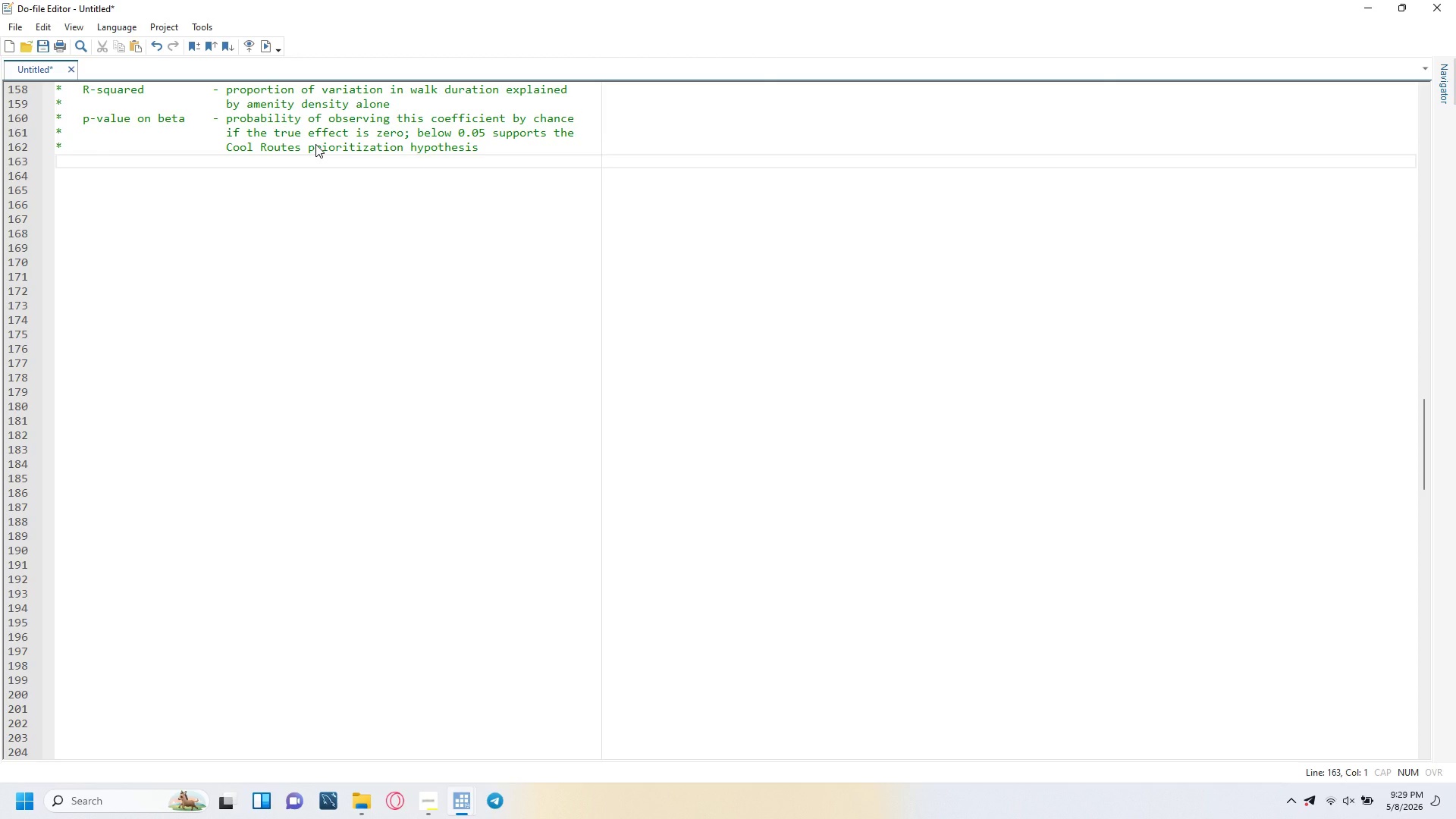 
key(Enter)
 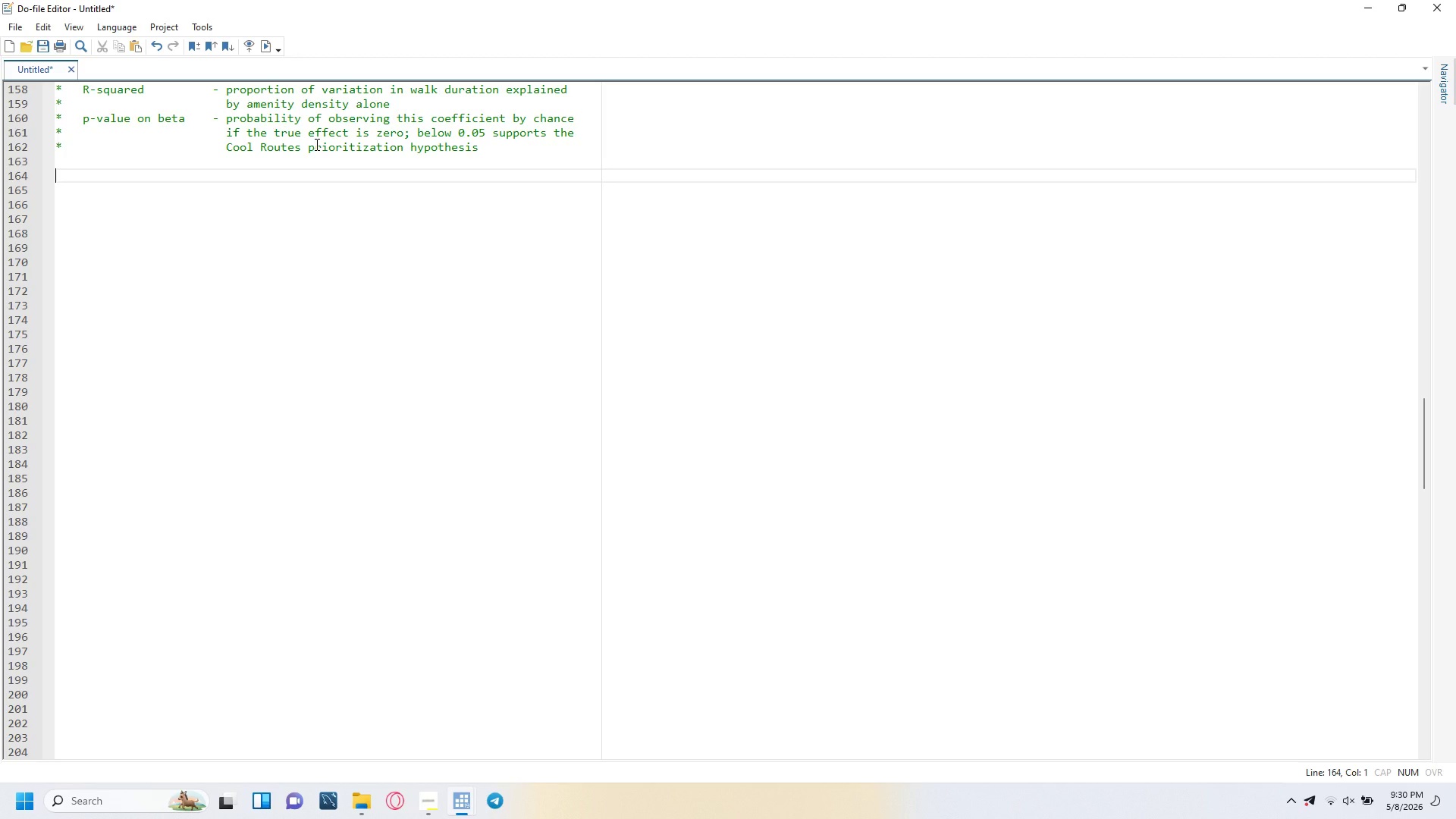 
wait(92.3)
 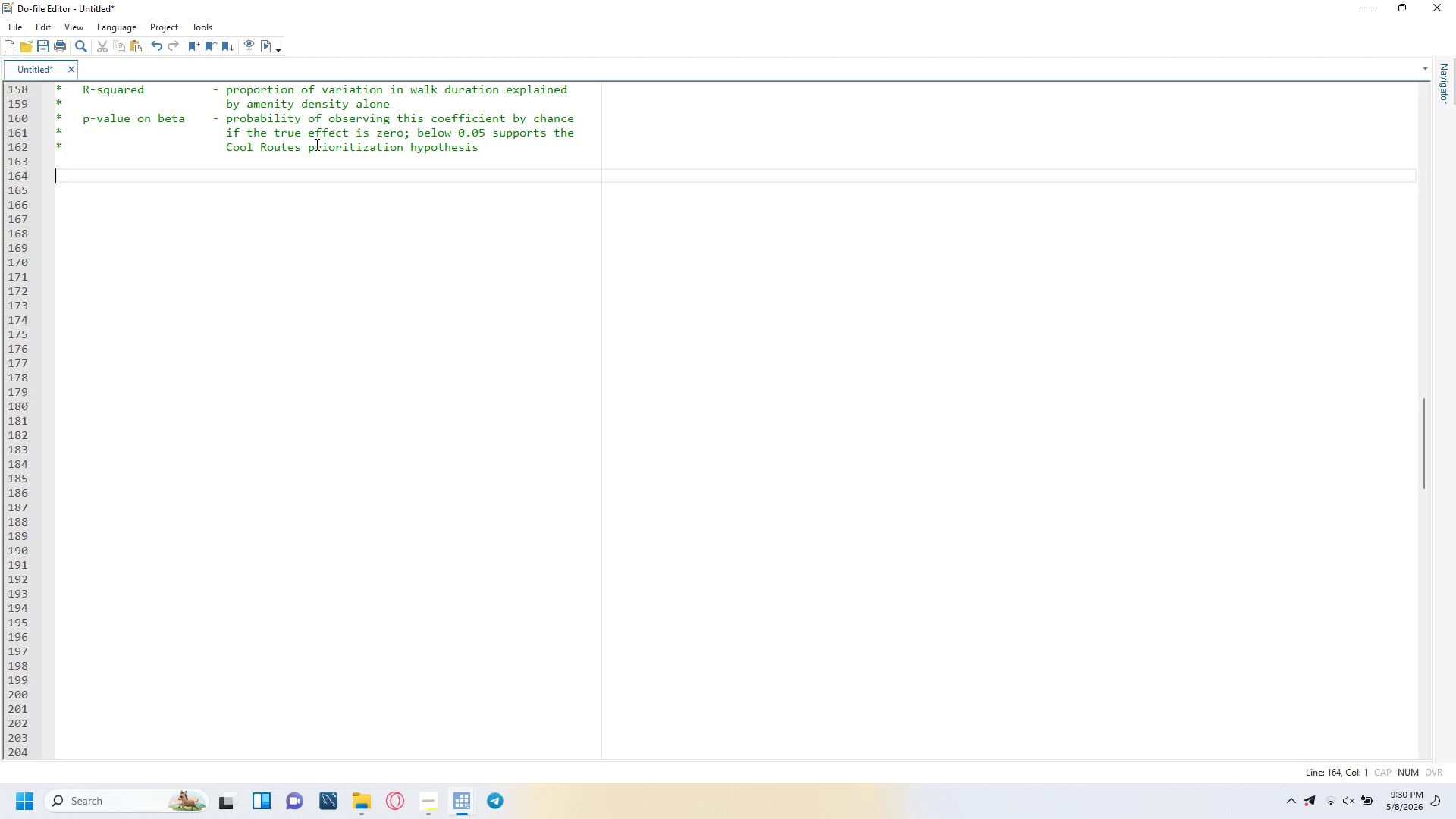 
type(regress avg_WAlk_min amenity_index)
 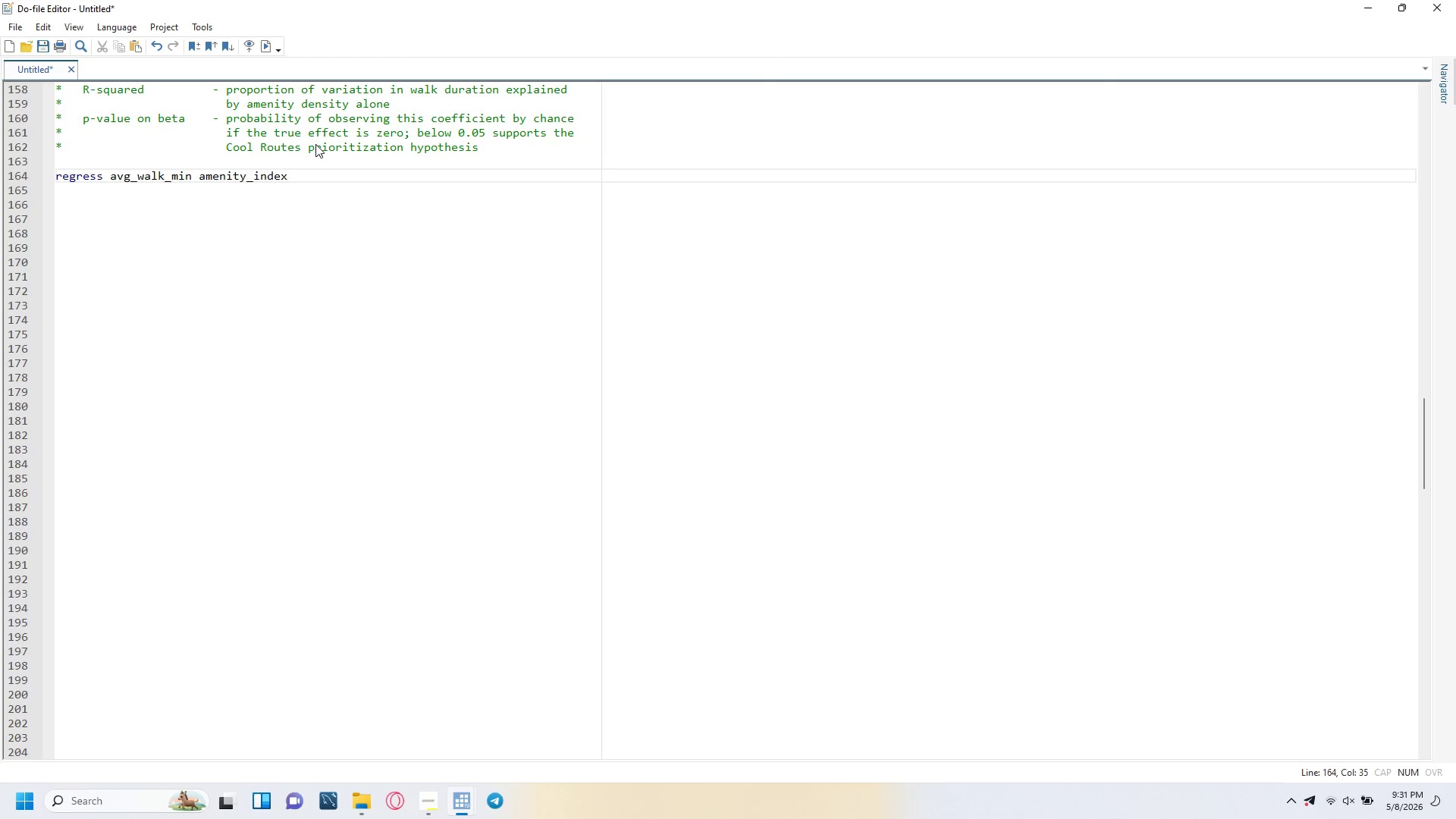 
 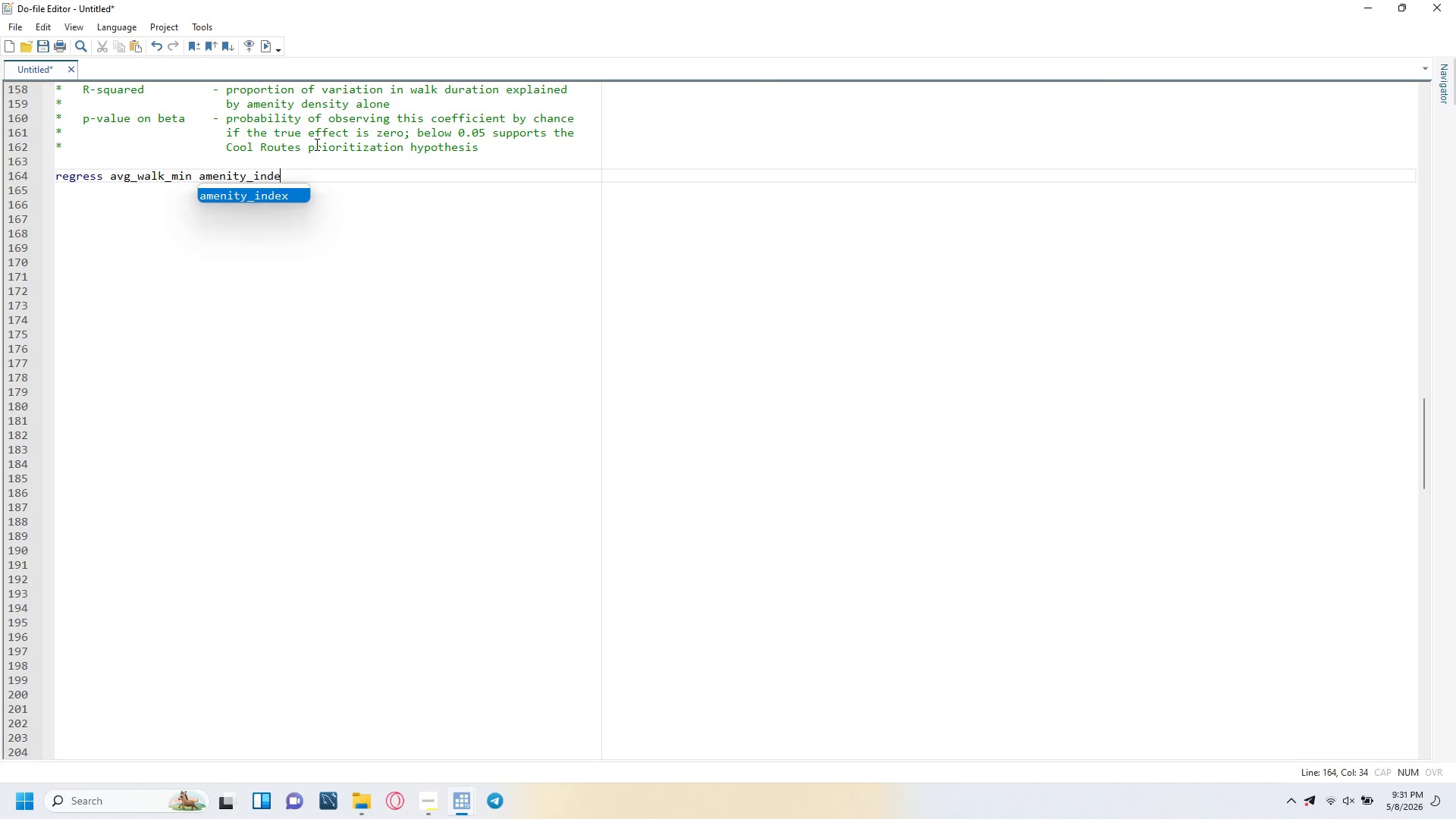 
key(Enter)
 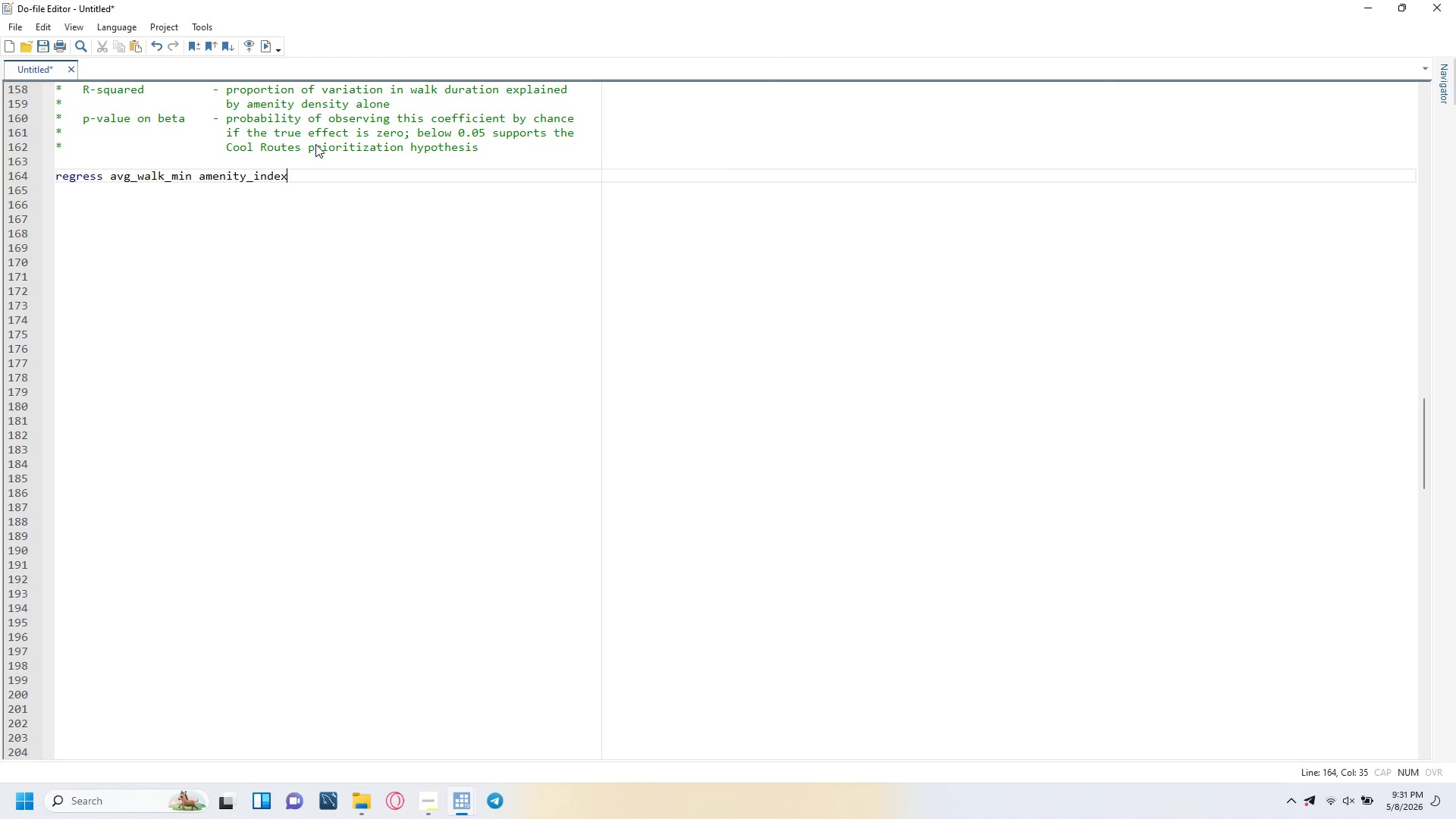 
key(Enter)
 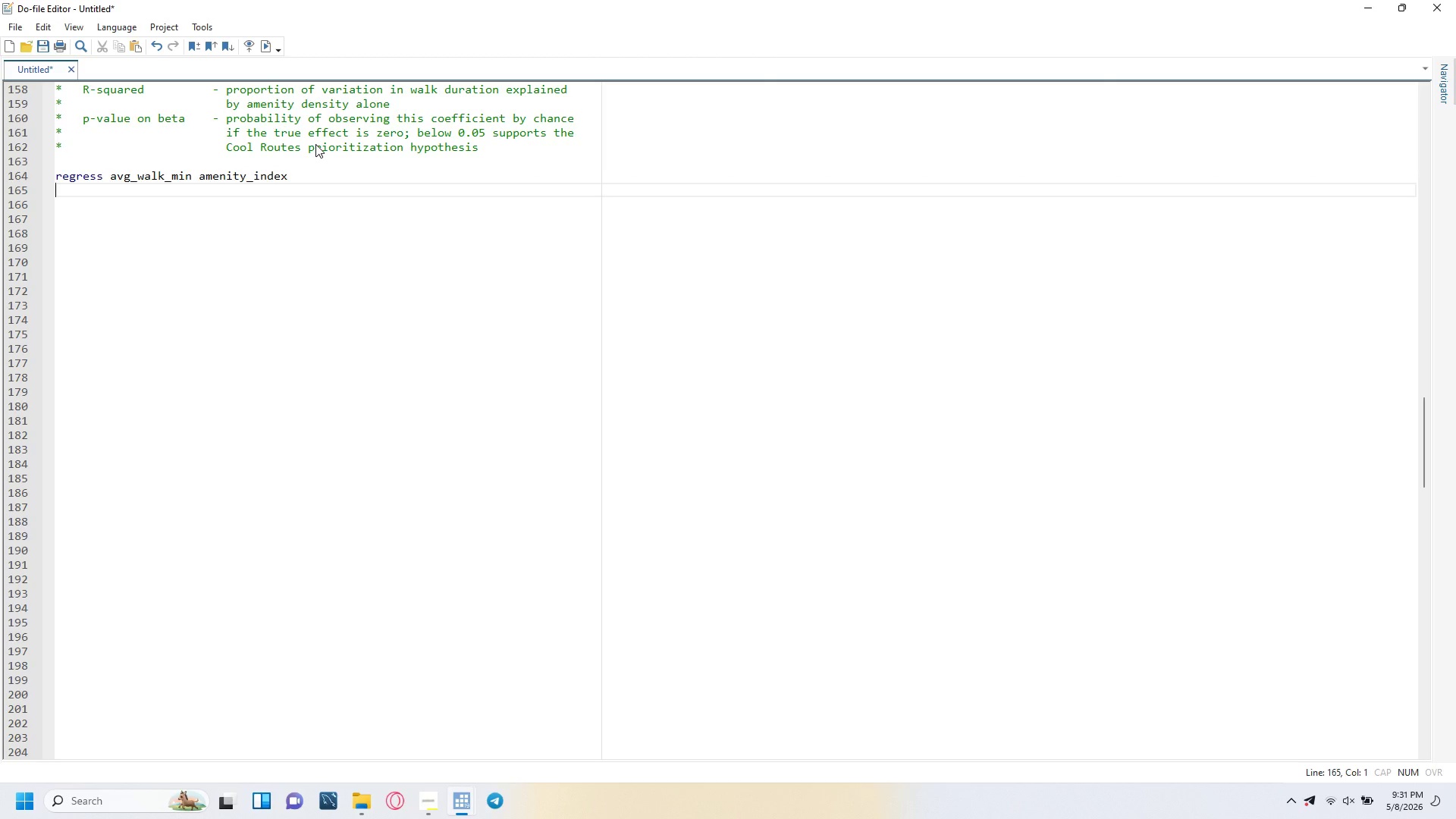 
key(Enter)
 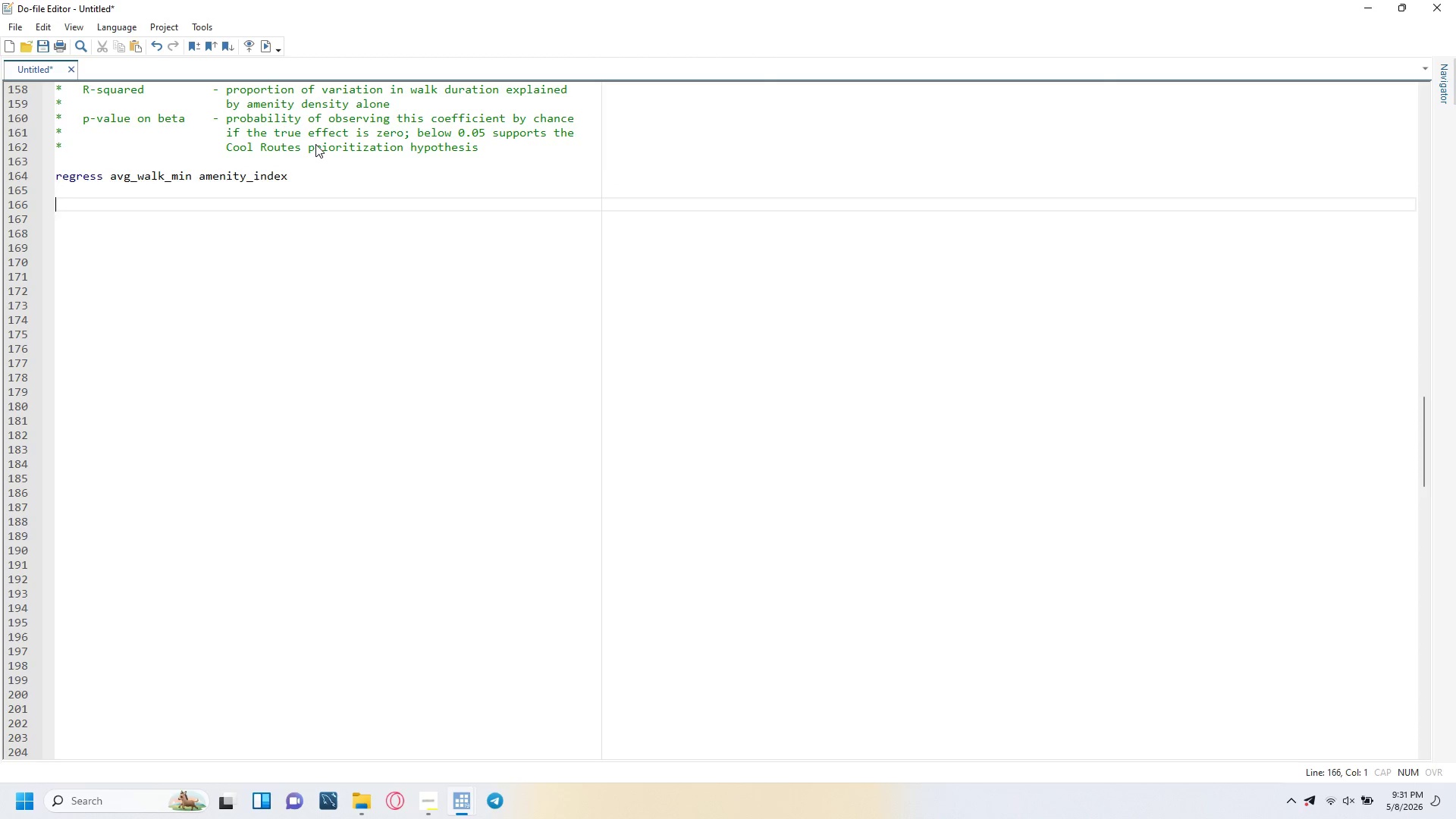 
type(* Store for potential reuse )
 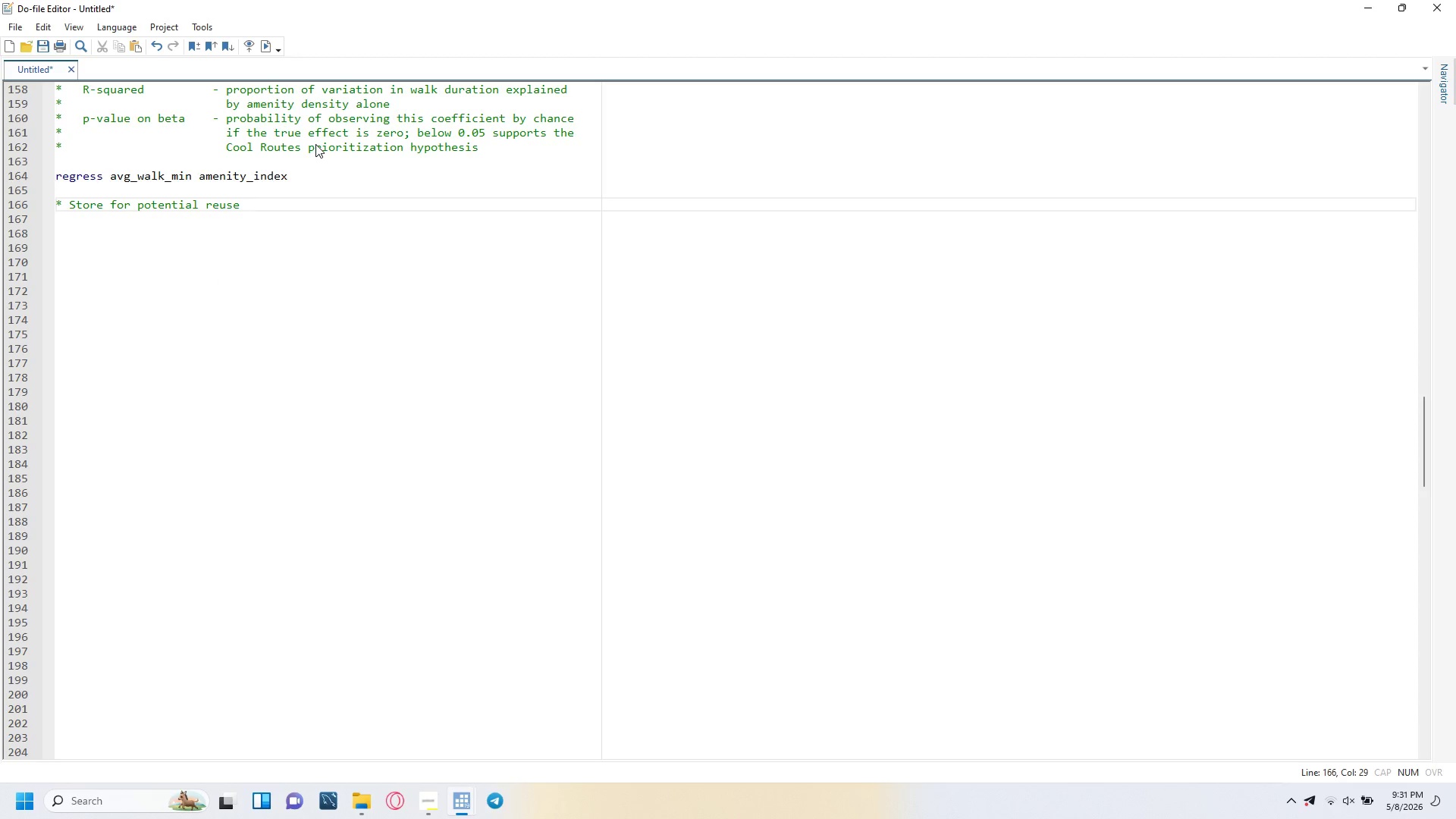 
key(Enter)
 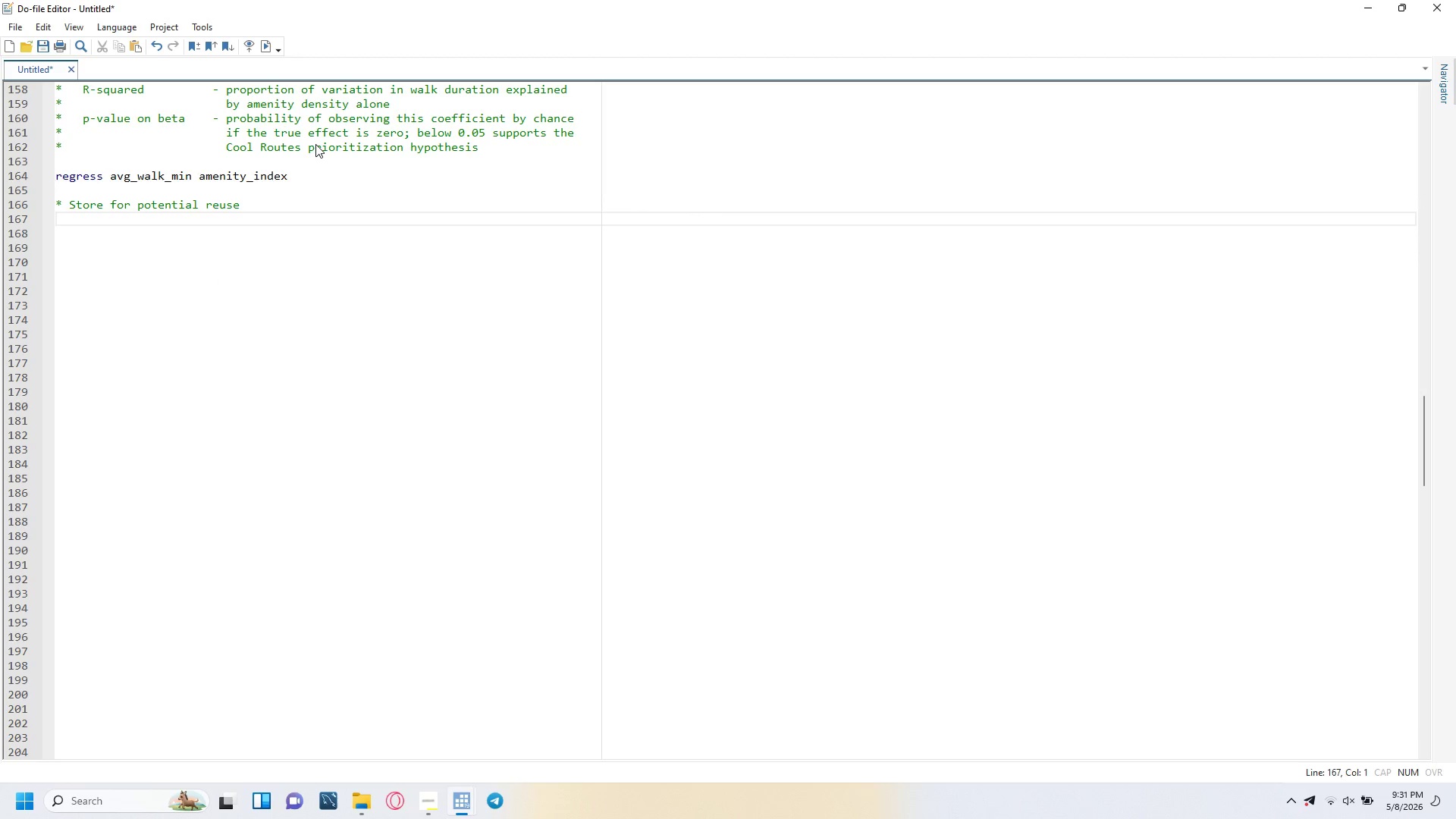 
type(estmates store walk_reg)
 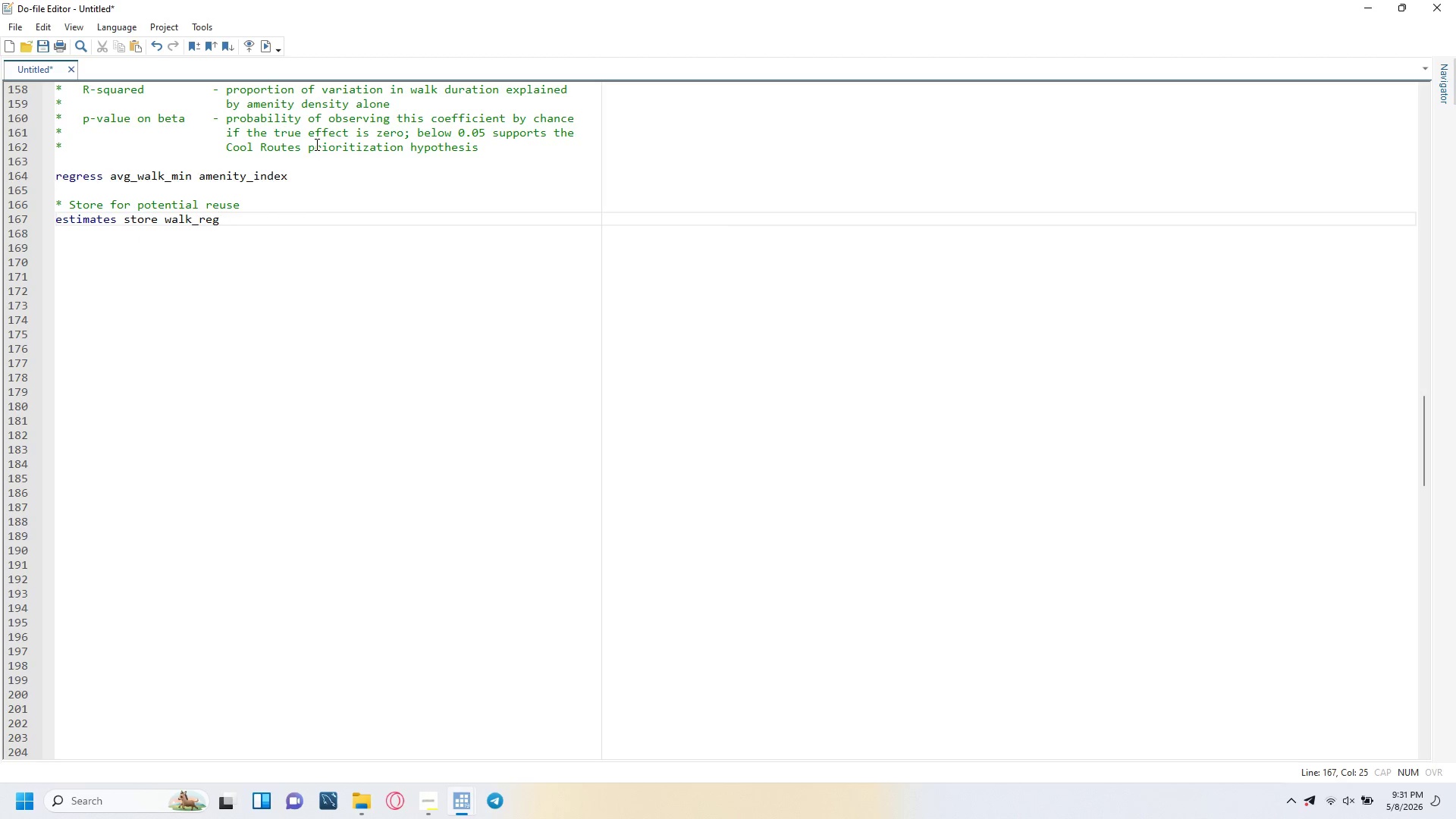 
key(Enter)
 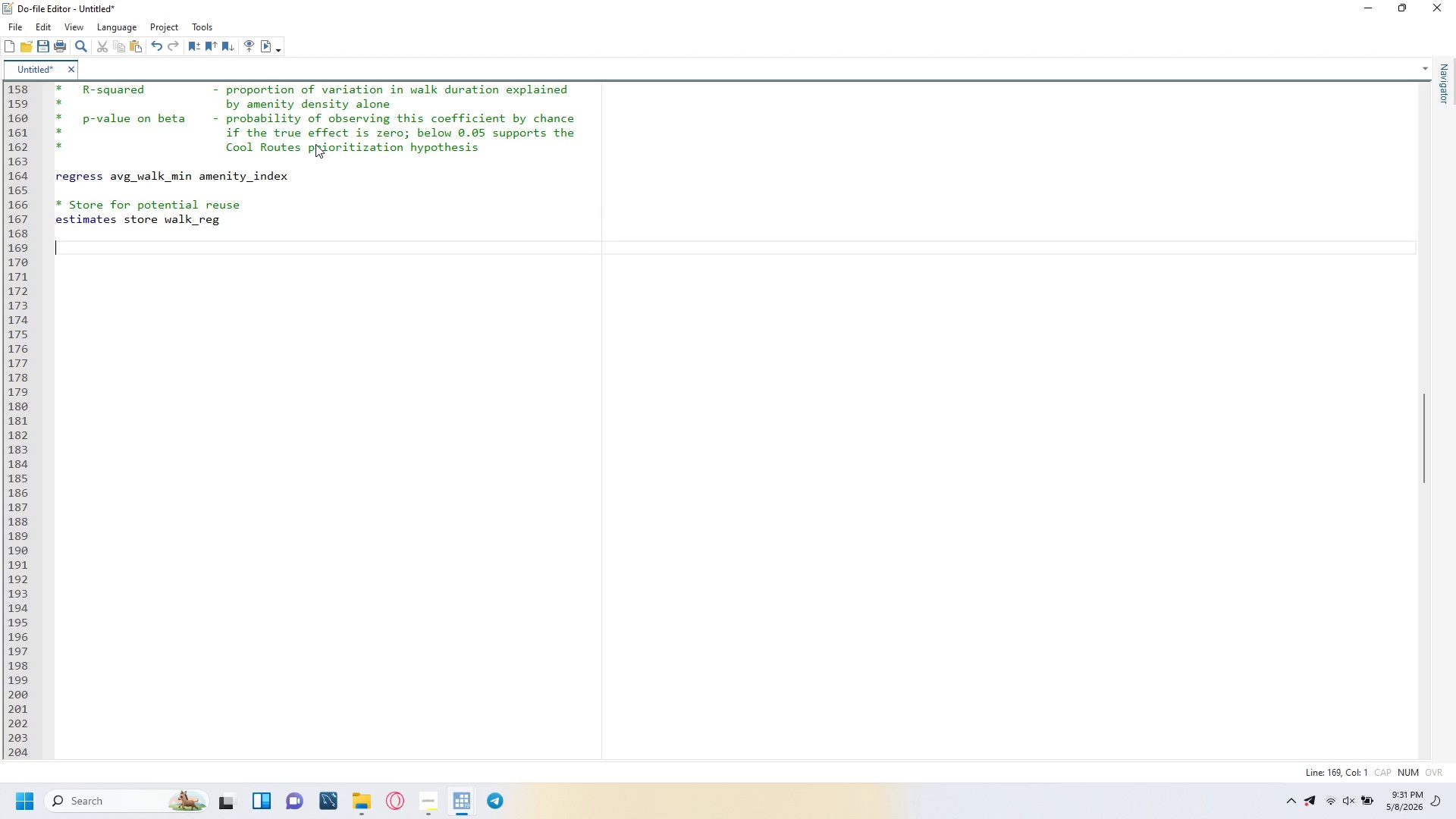 
key(Enter)
 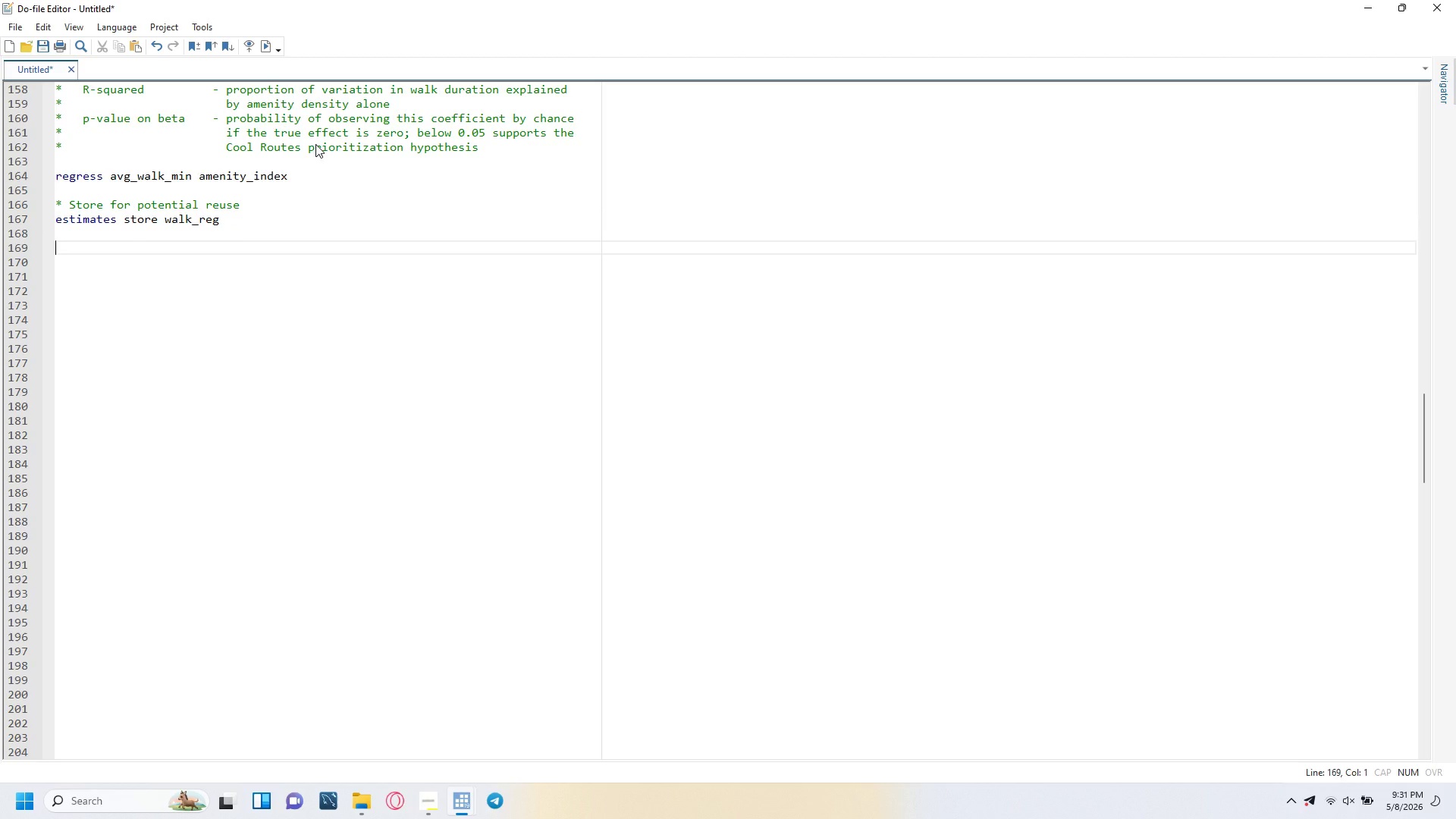 
type(* ---- 9. Regression Interpretation Display ------------------------------------)
 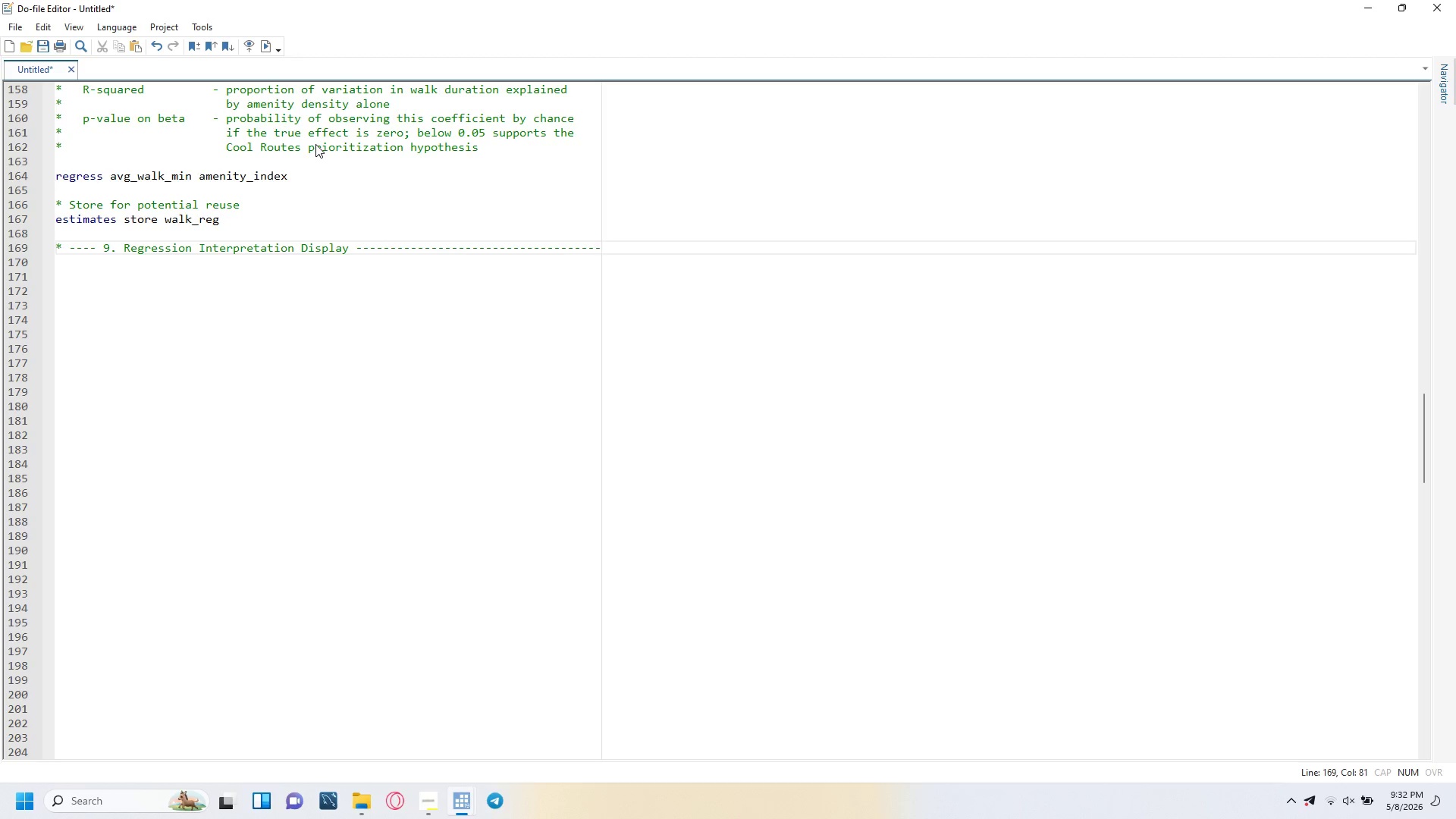 
key(Enter)
 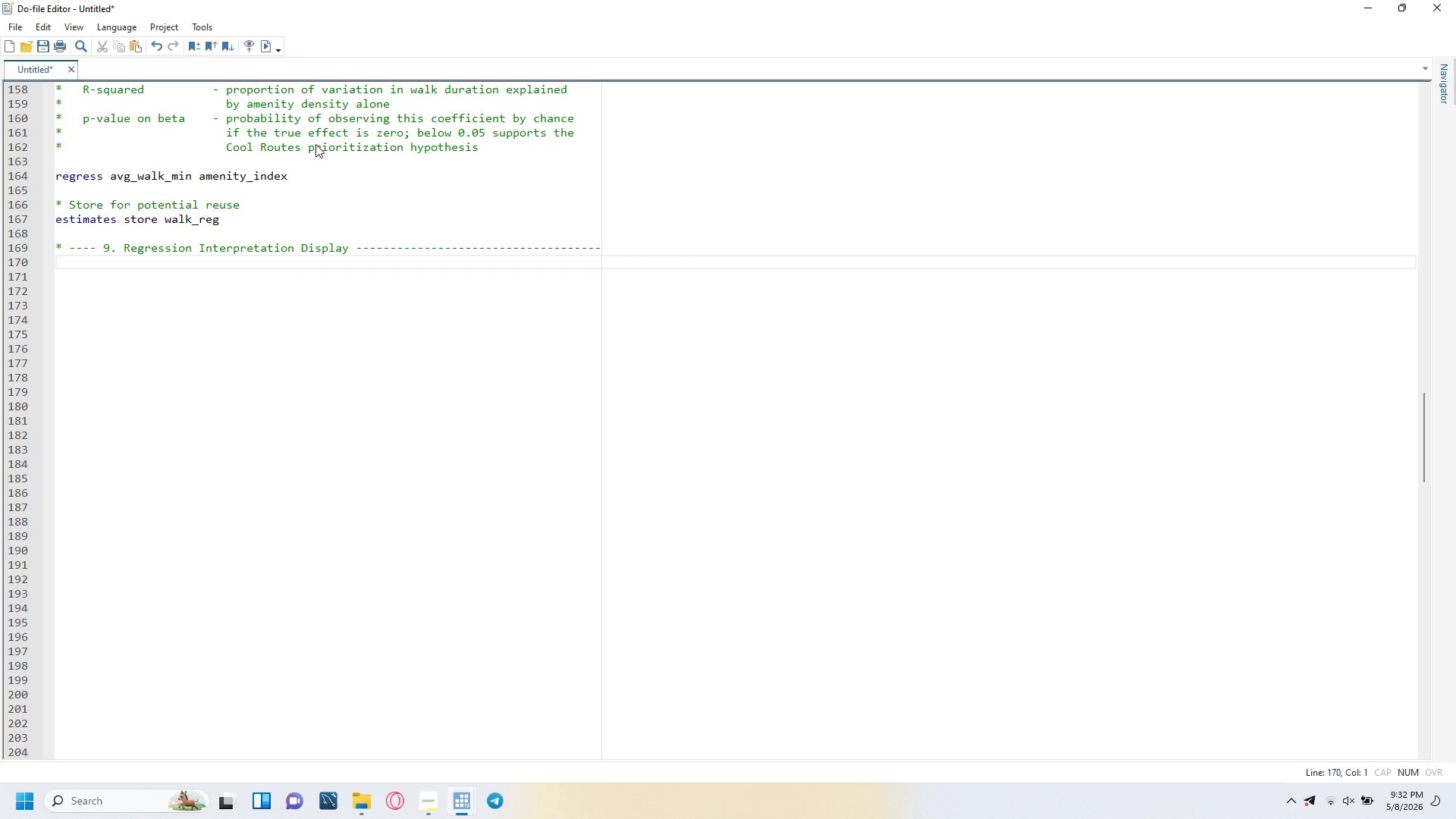 
type(display _newline "=== Regression INTerpretation ===)
 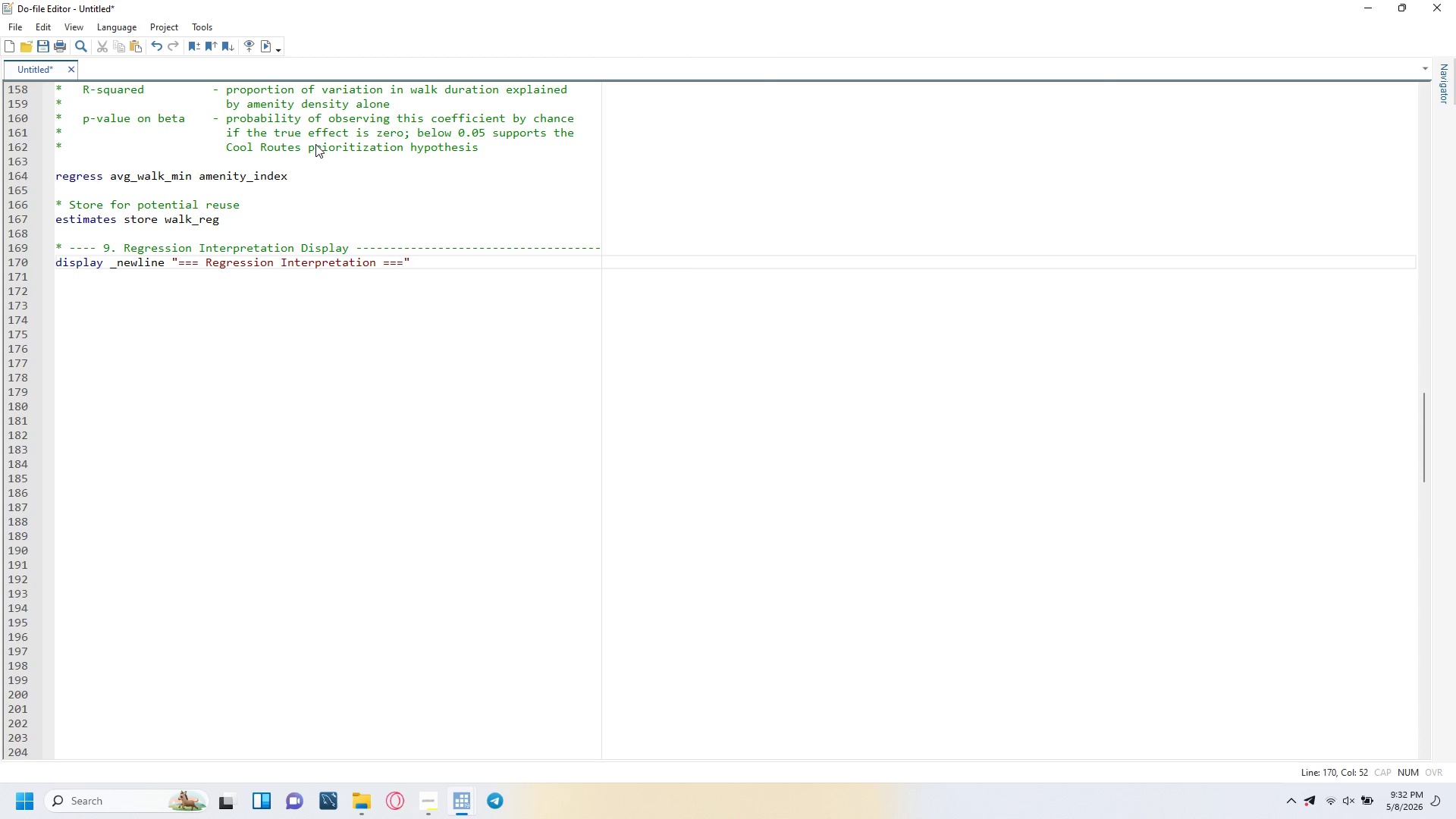 
key(ArrowRight)
 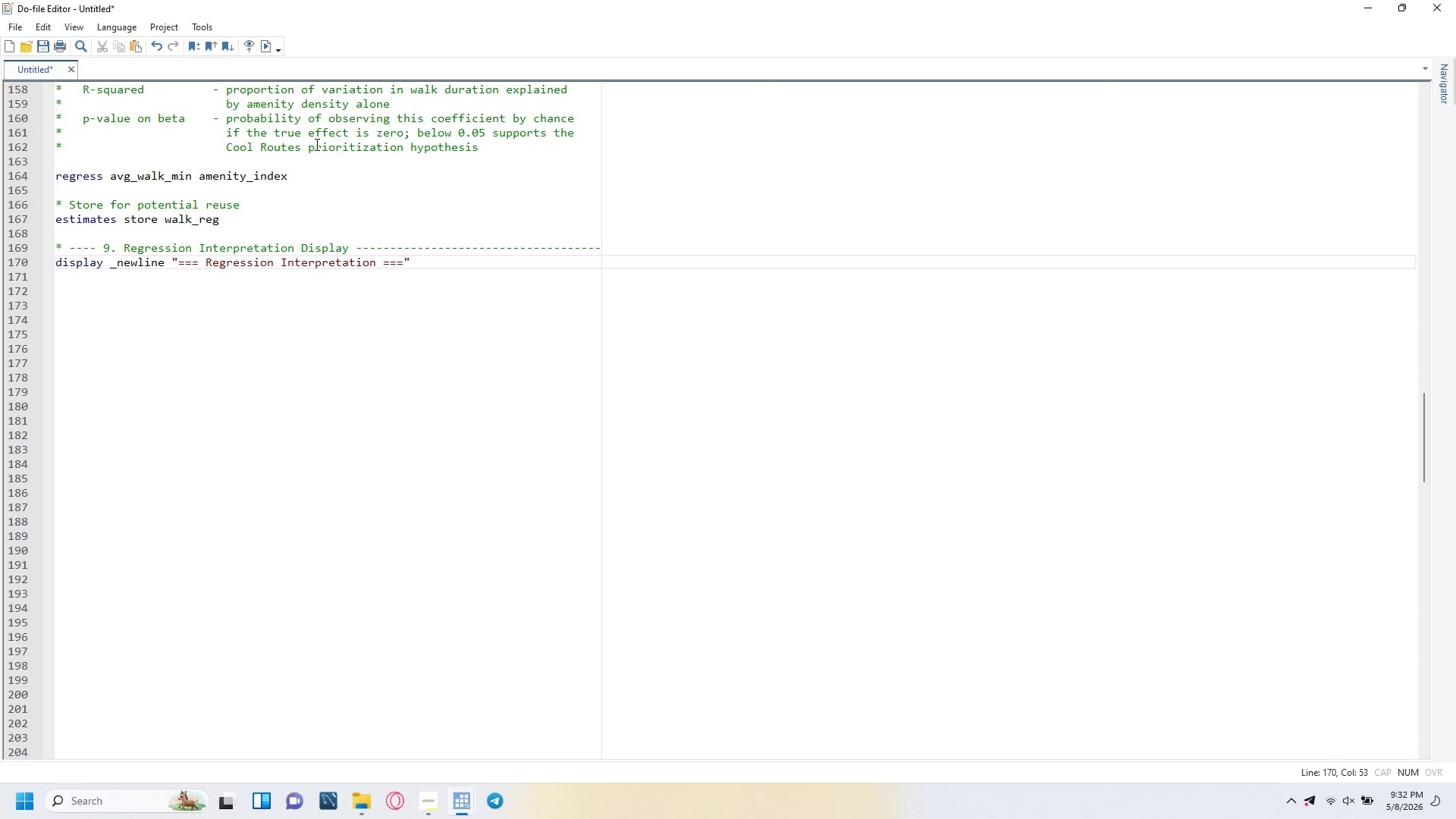 
key(Enter)
 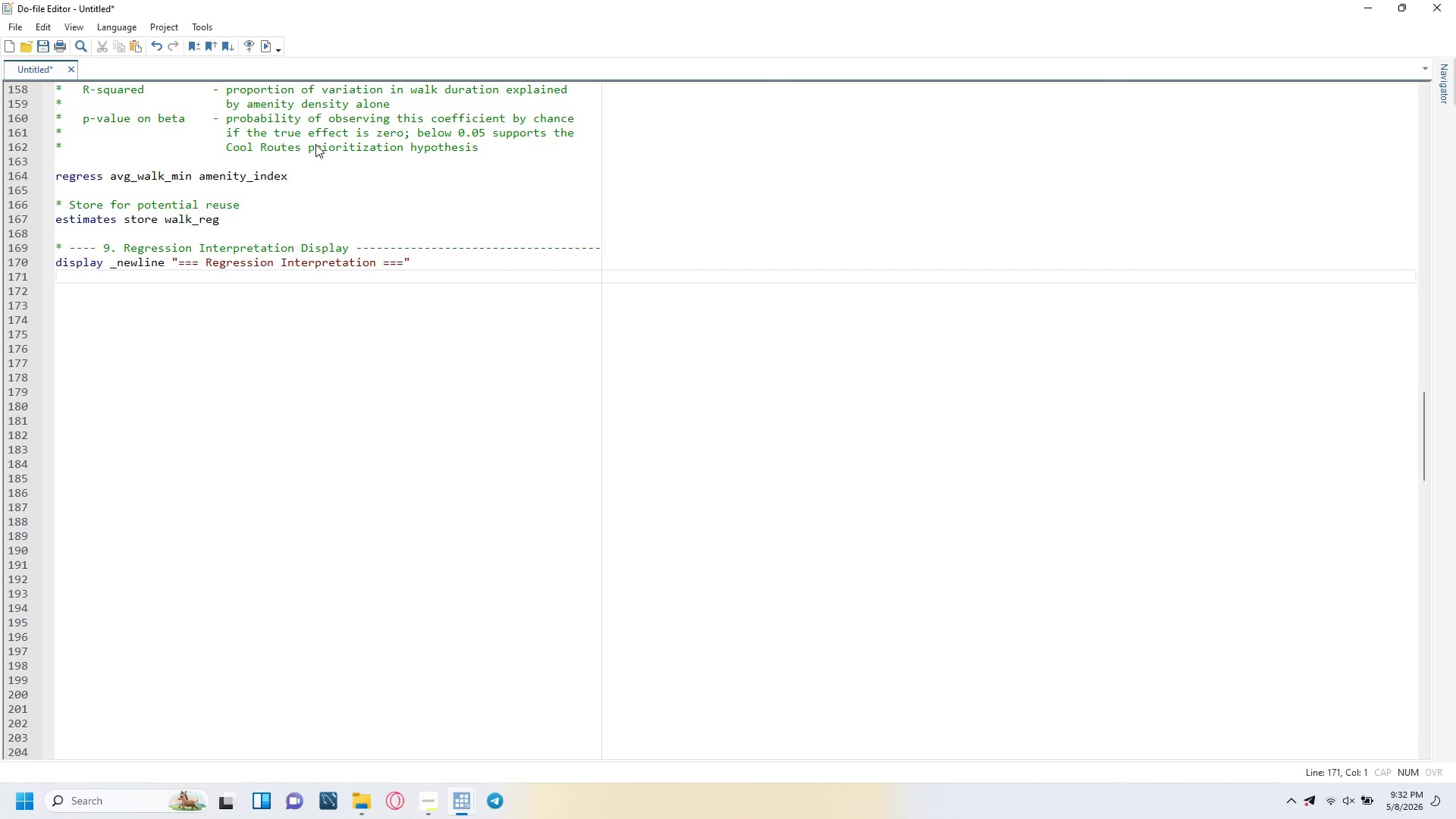 
type(display 'R-squaredL)
key(Backspace)
type(: )
 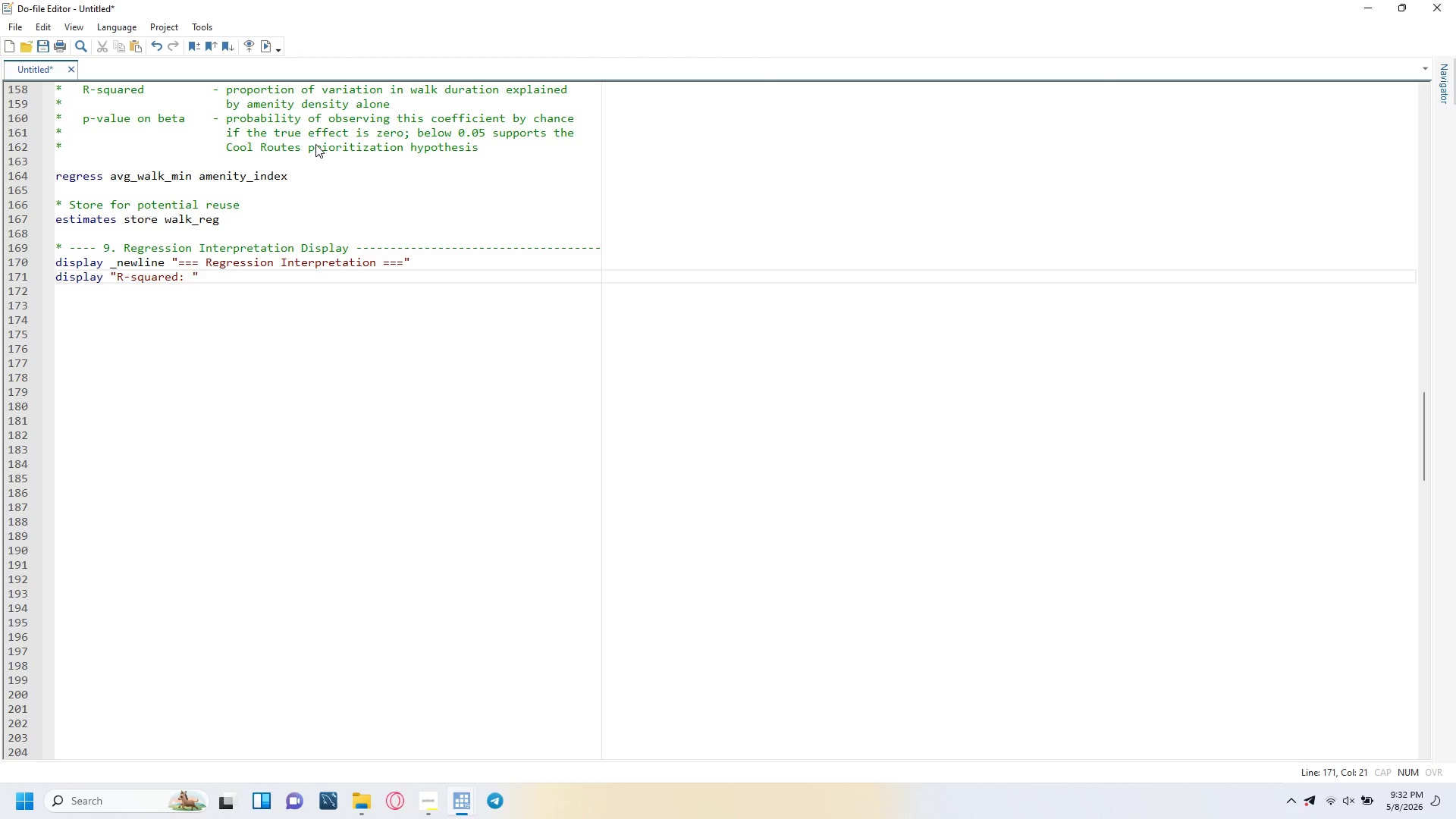 
key(ArrowRight)
 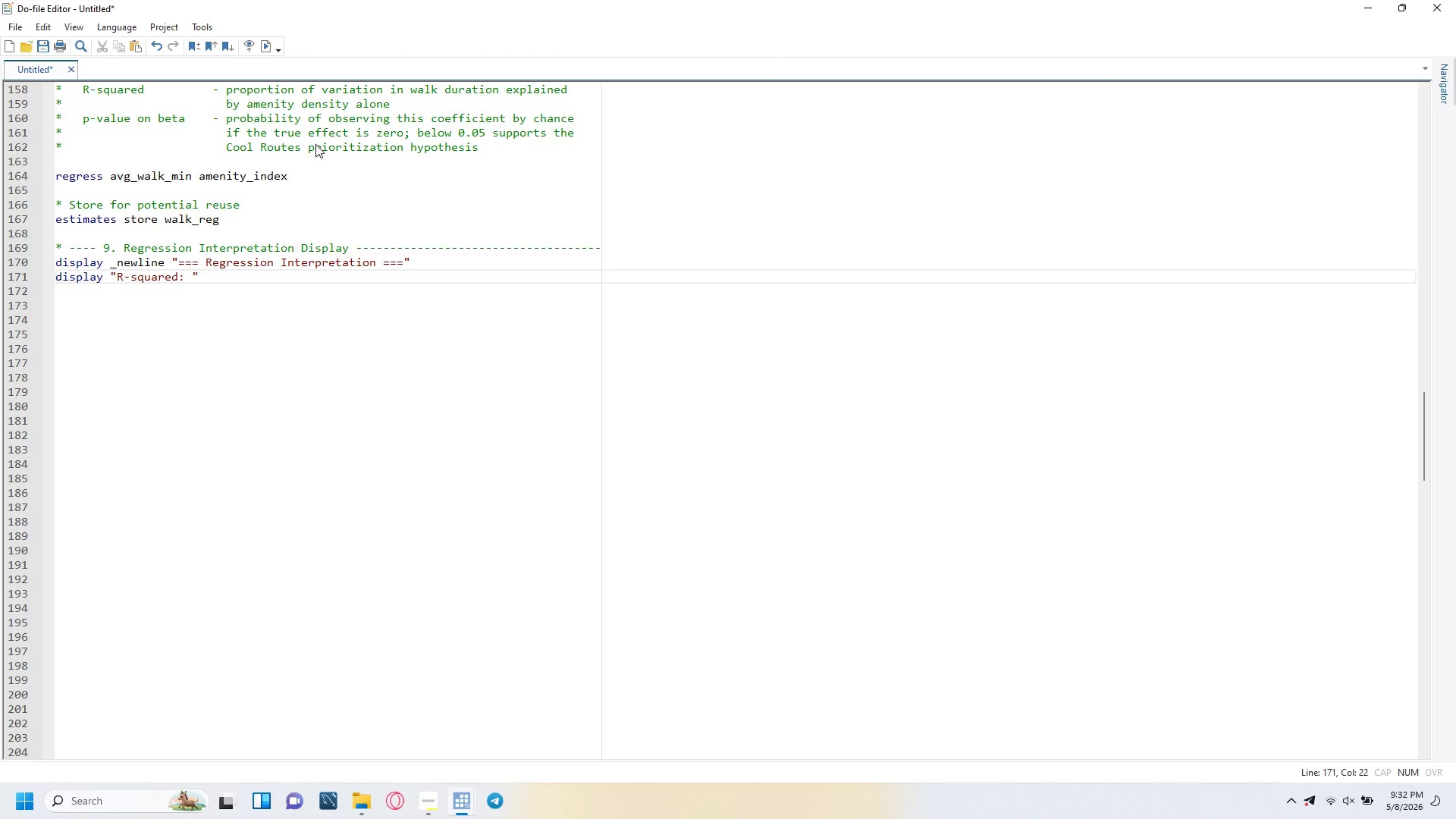 
type( %6.4f e(r2)
 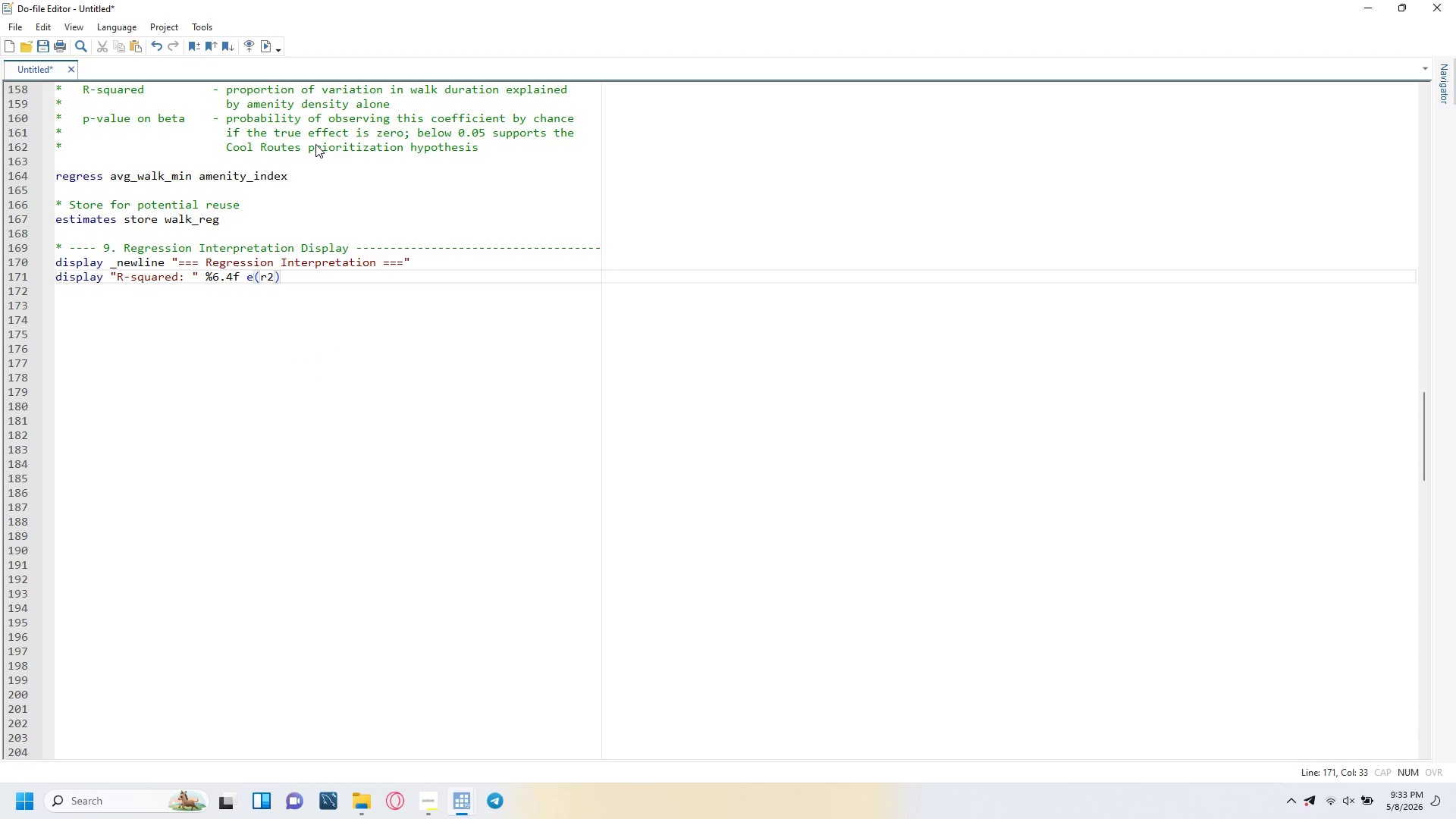 
key(ArrowRight)
 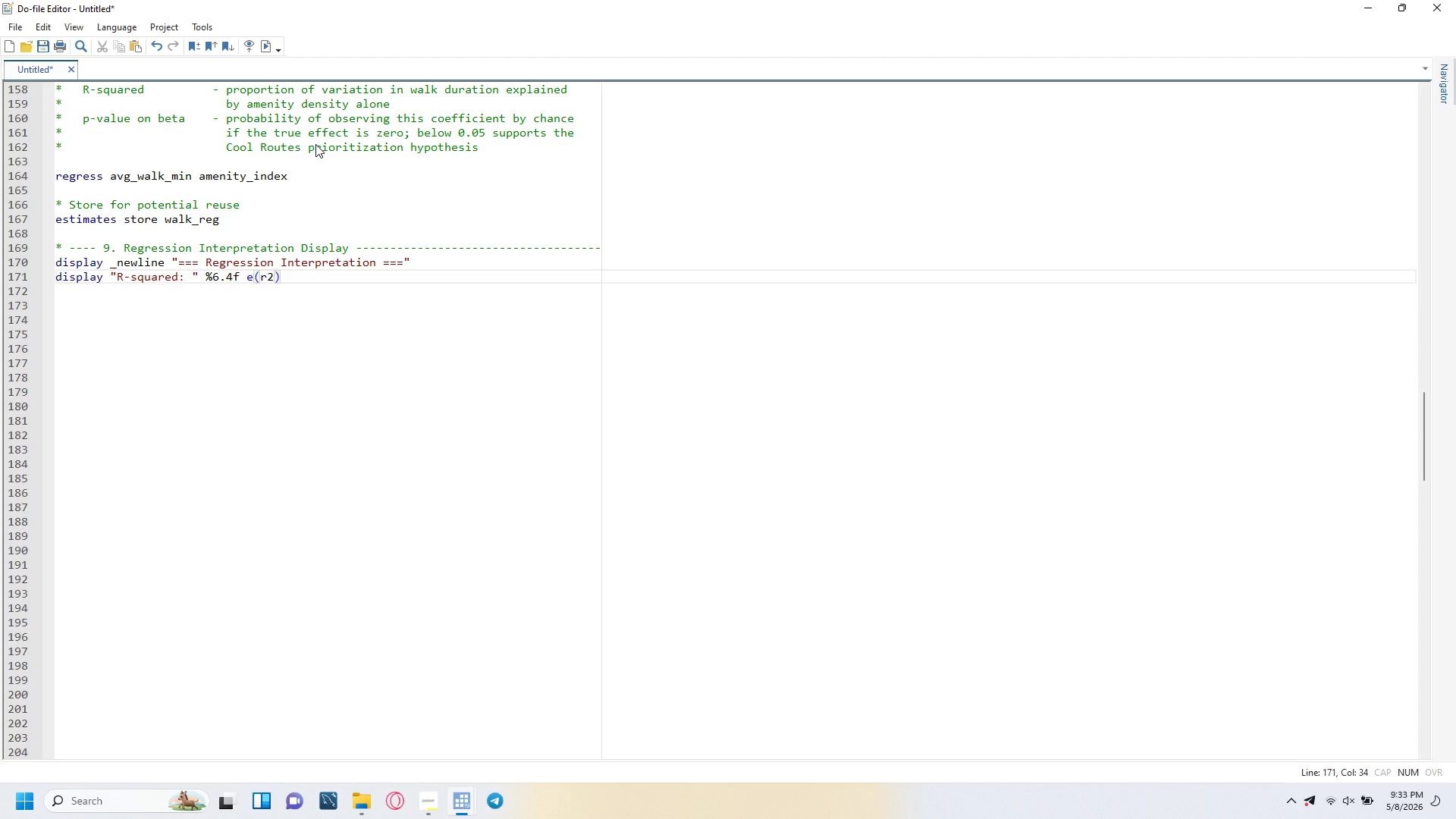 
key(Enter)
 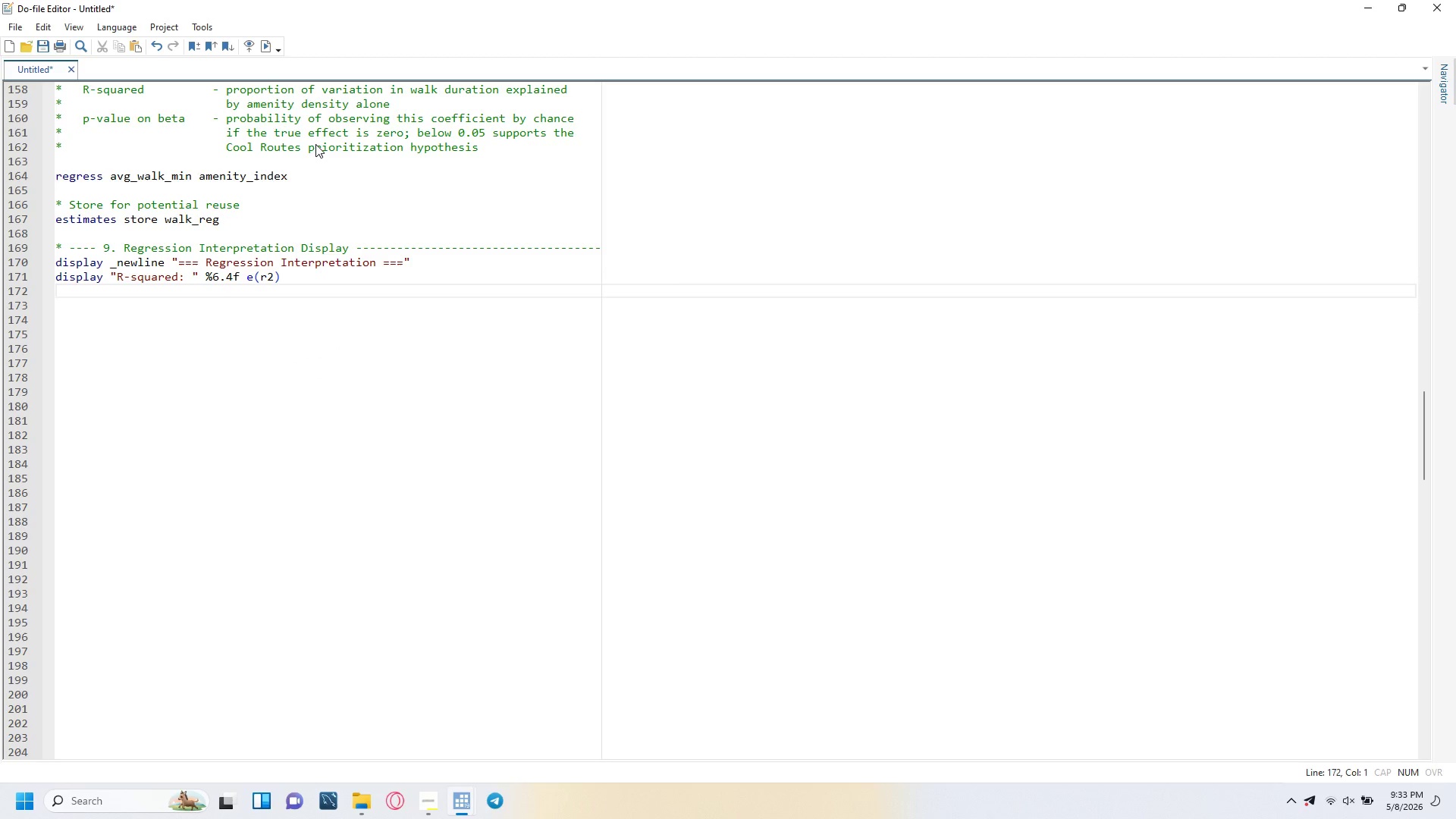 
type(display " -> Amenity density explain )
key(Backspace)
type(s )
 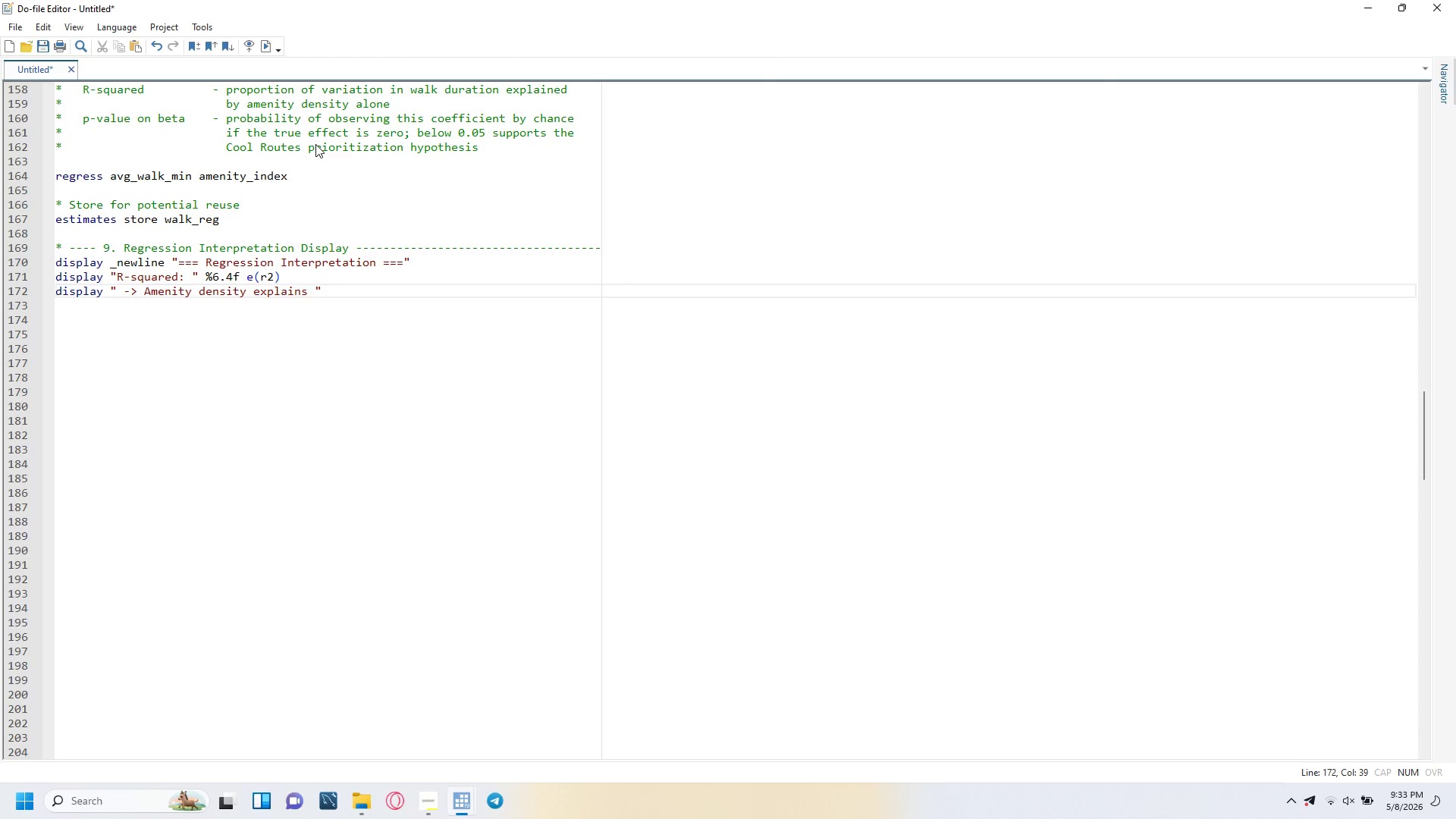 
key(ArrowRight)
 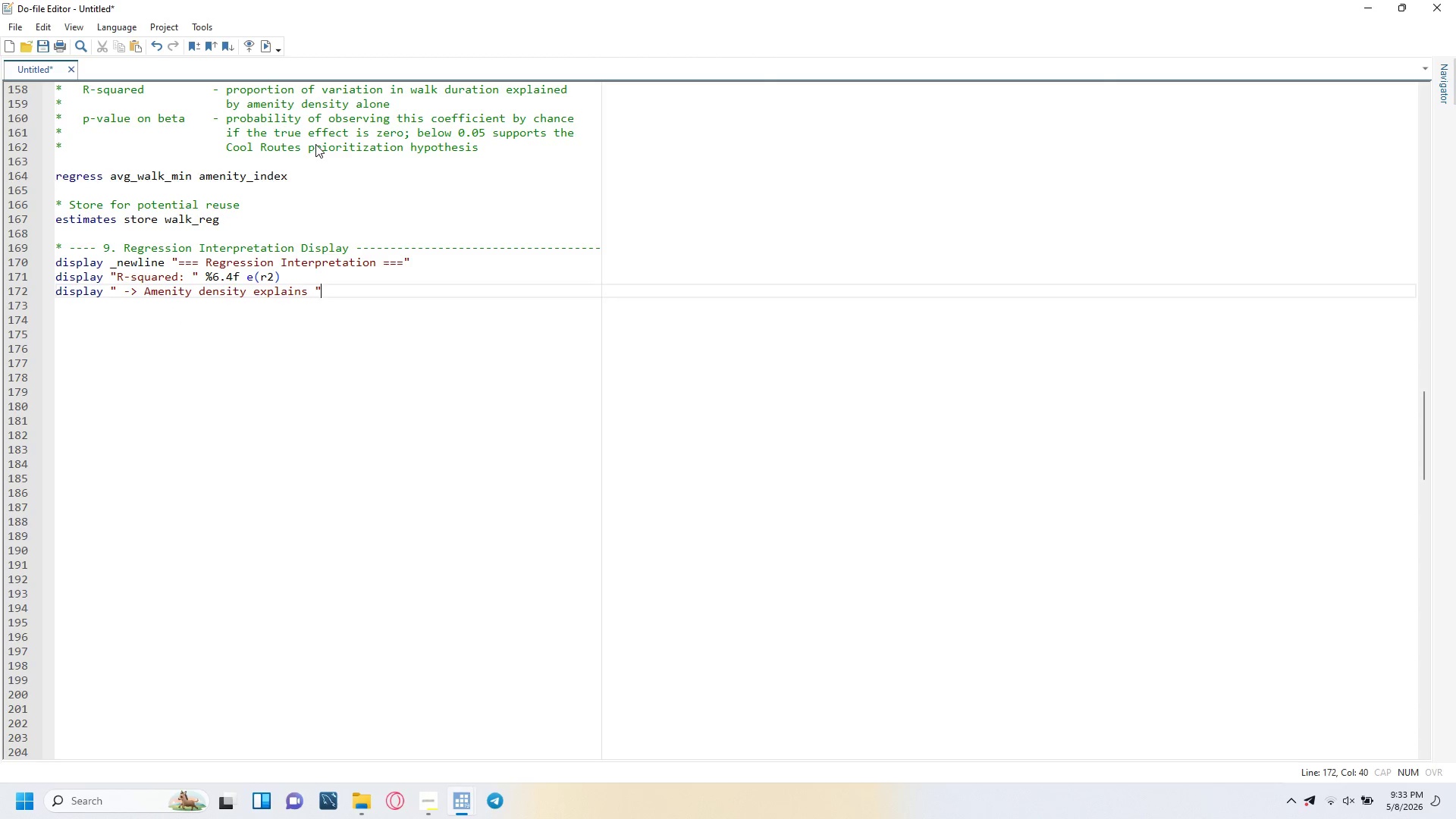 
type( %5.1f e(r2)
 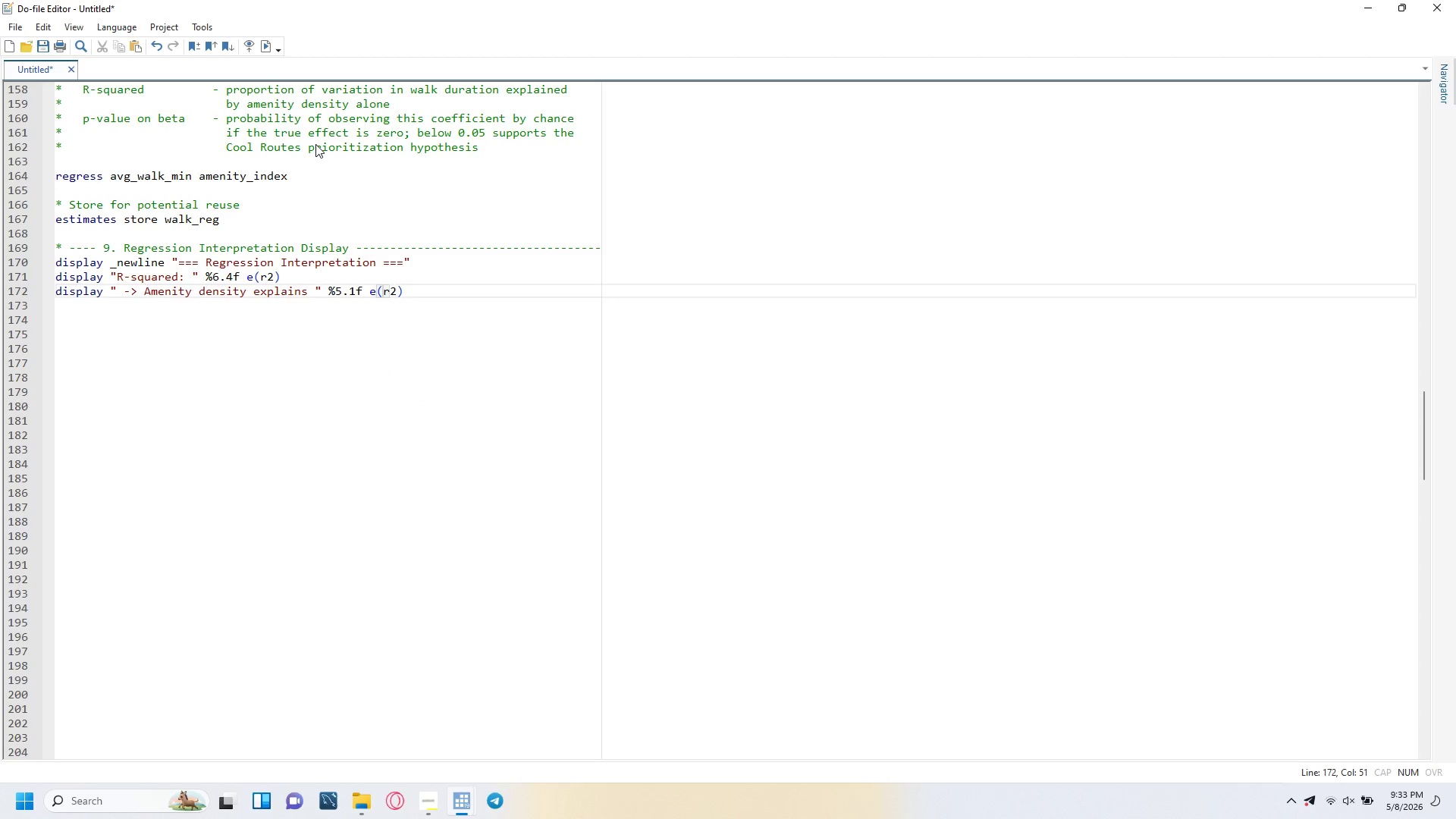 
key(ArrowRight)
 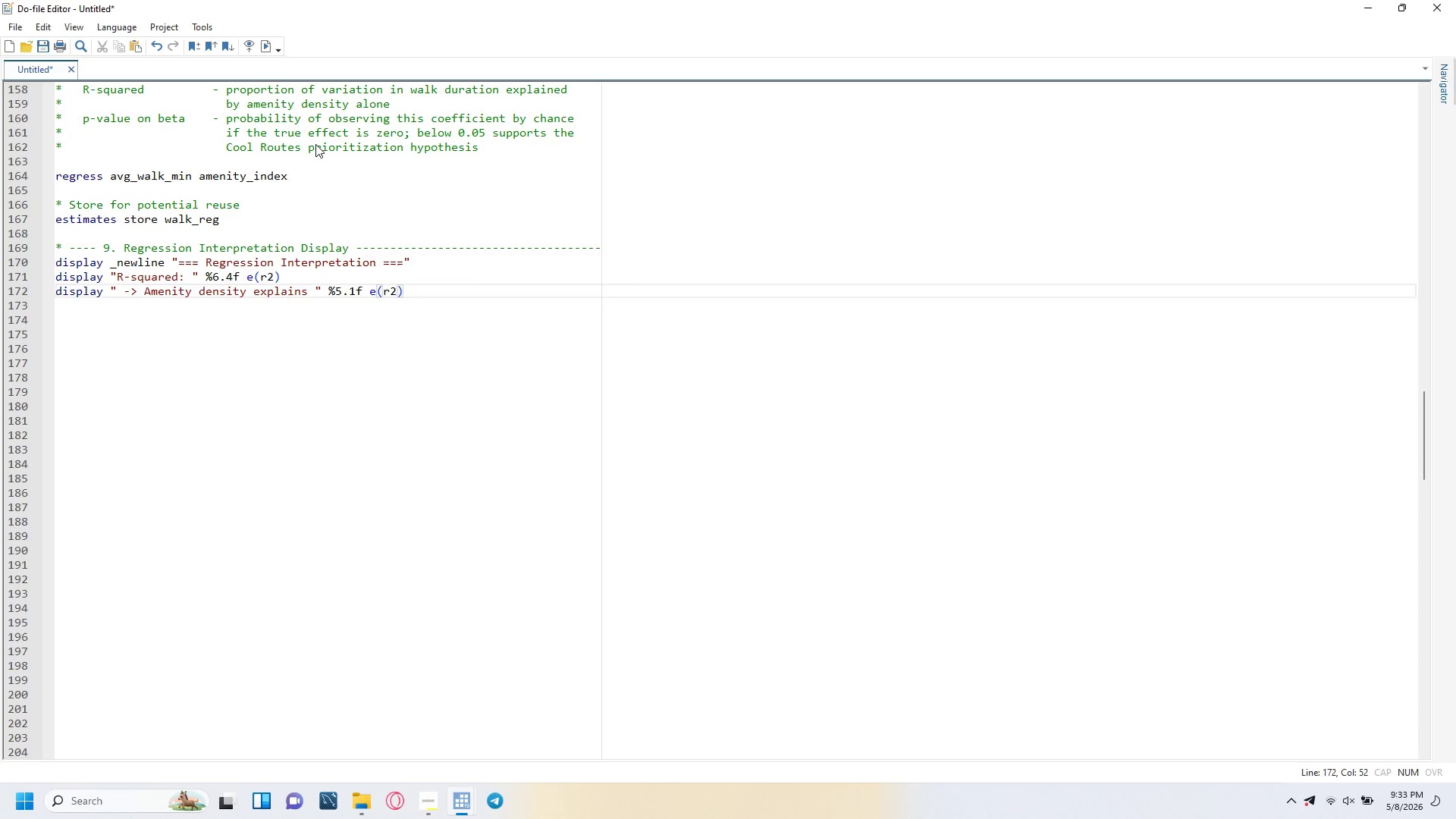 
type(*100 "% of varience in walk duration)
 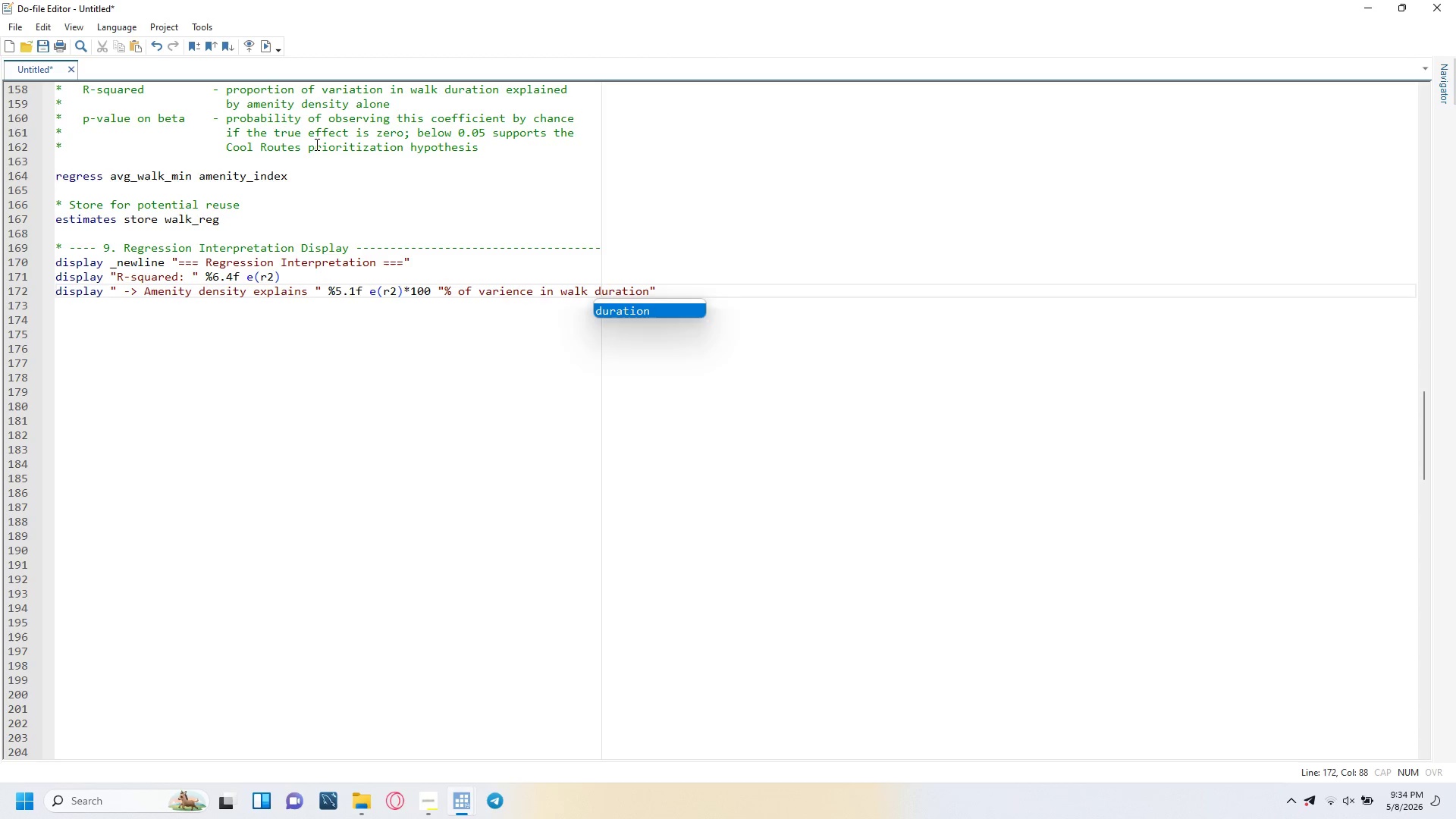 
key(ArrowRight)
 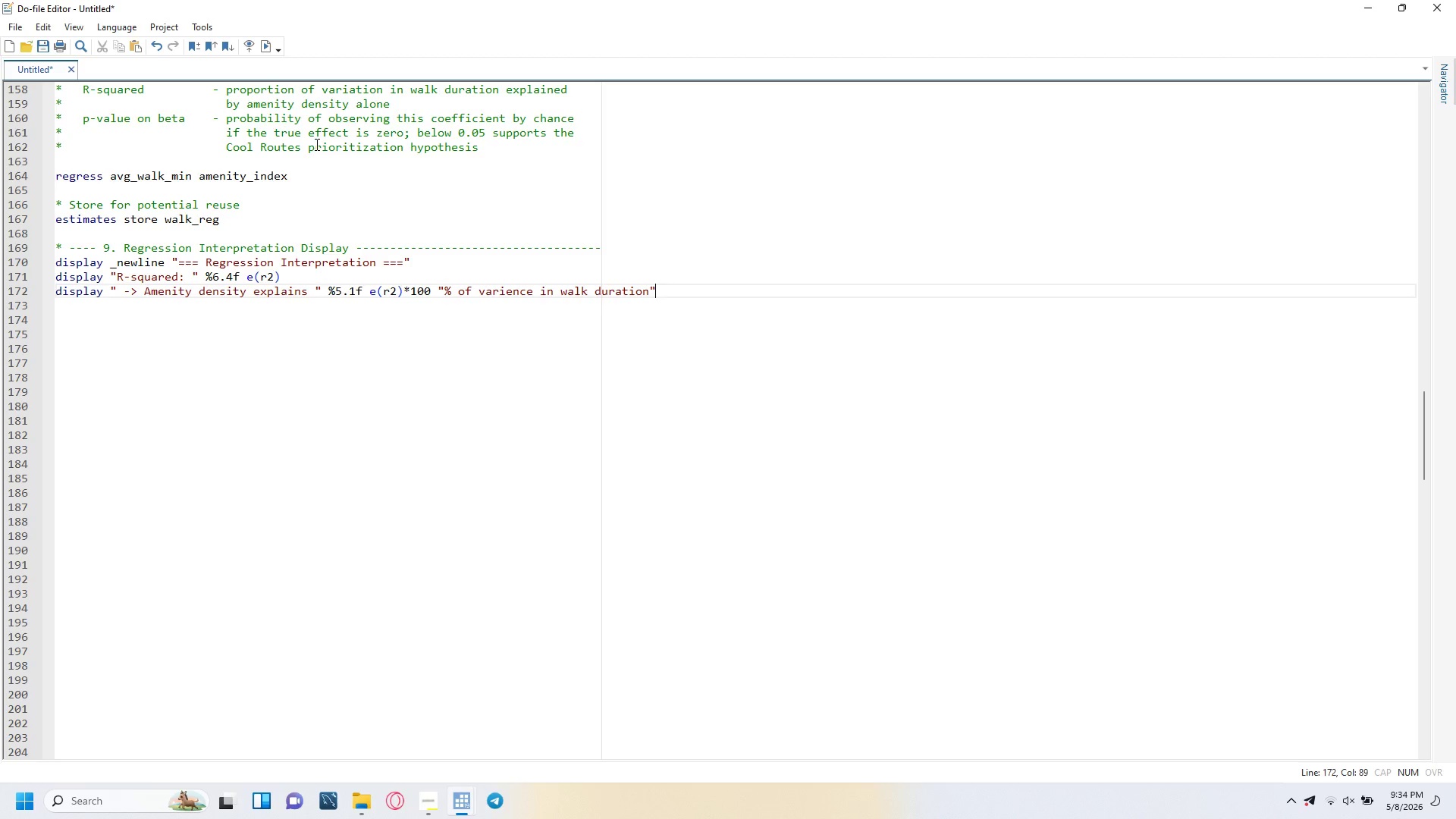 
key(Enter)
 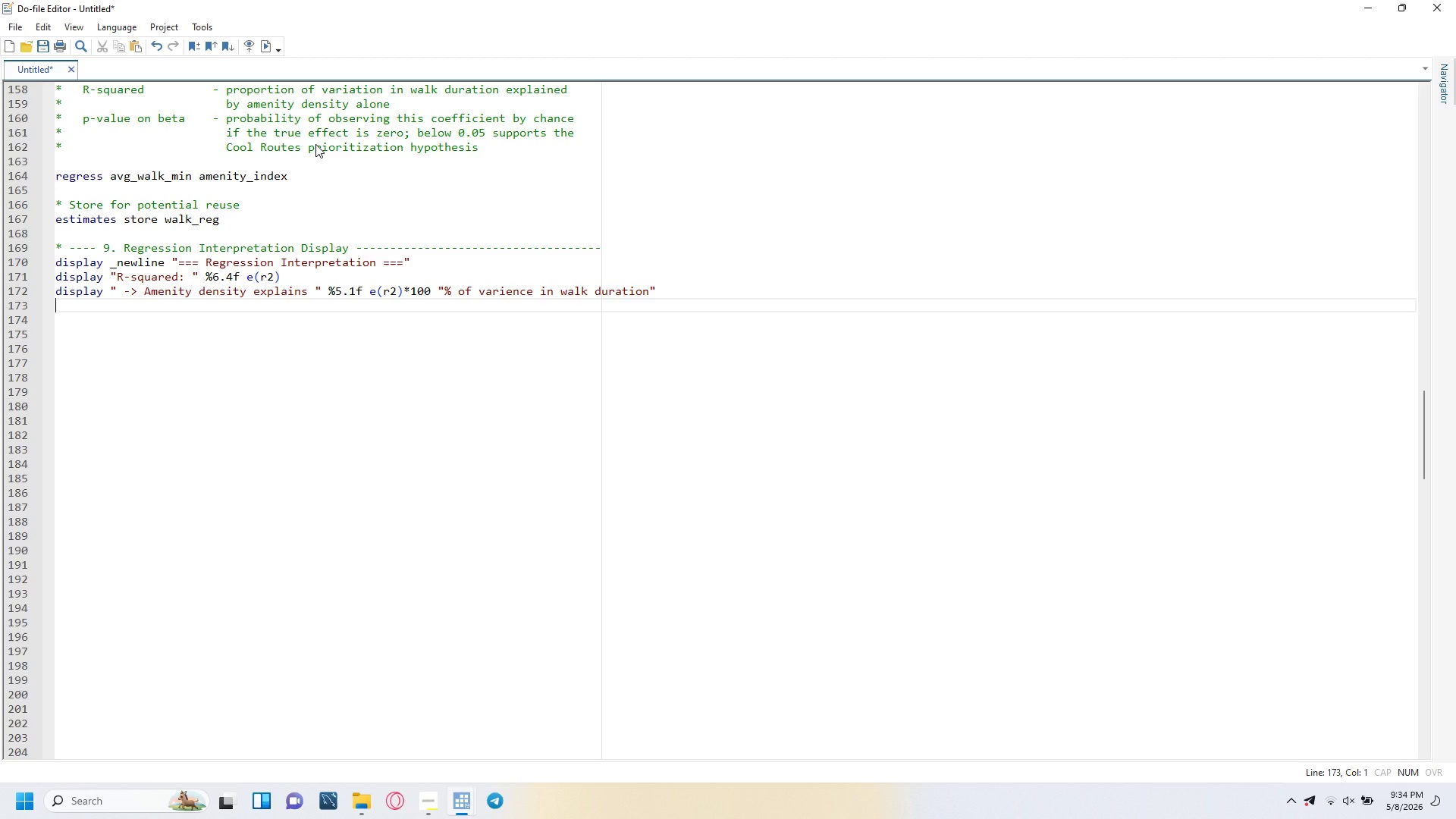 
type(display _newline "Coefficient on amenity_indexL)
key(Backspace)
type(: )
 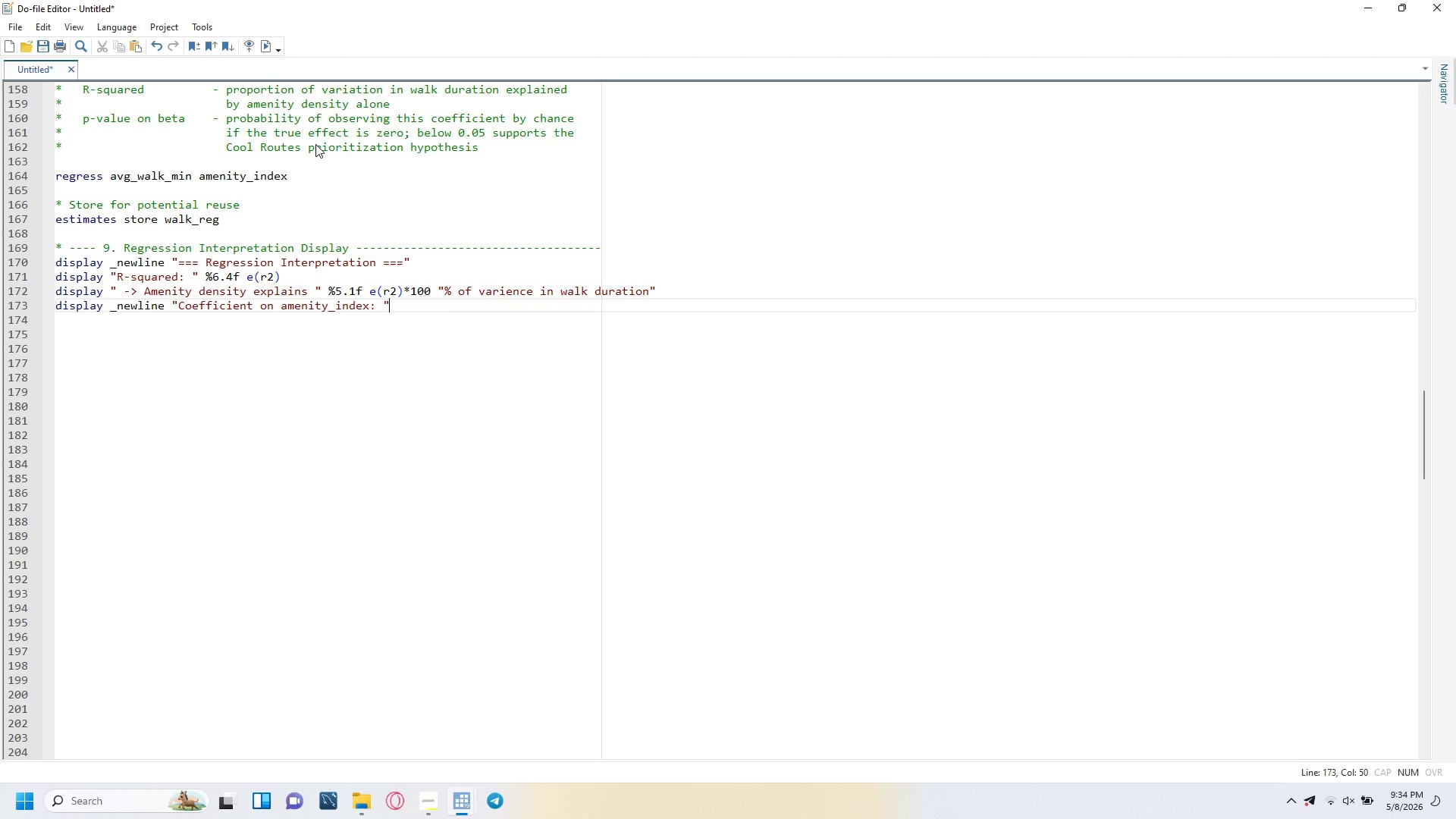 
 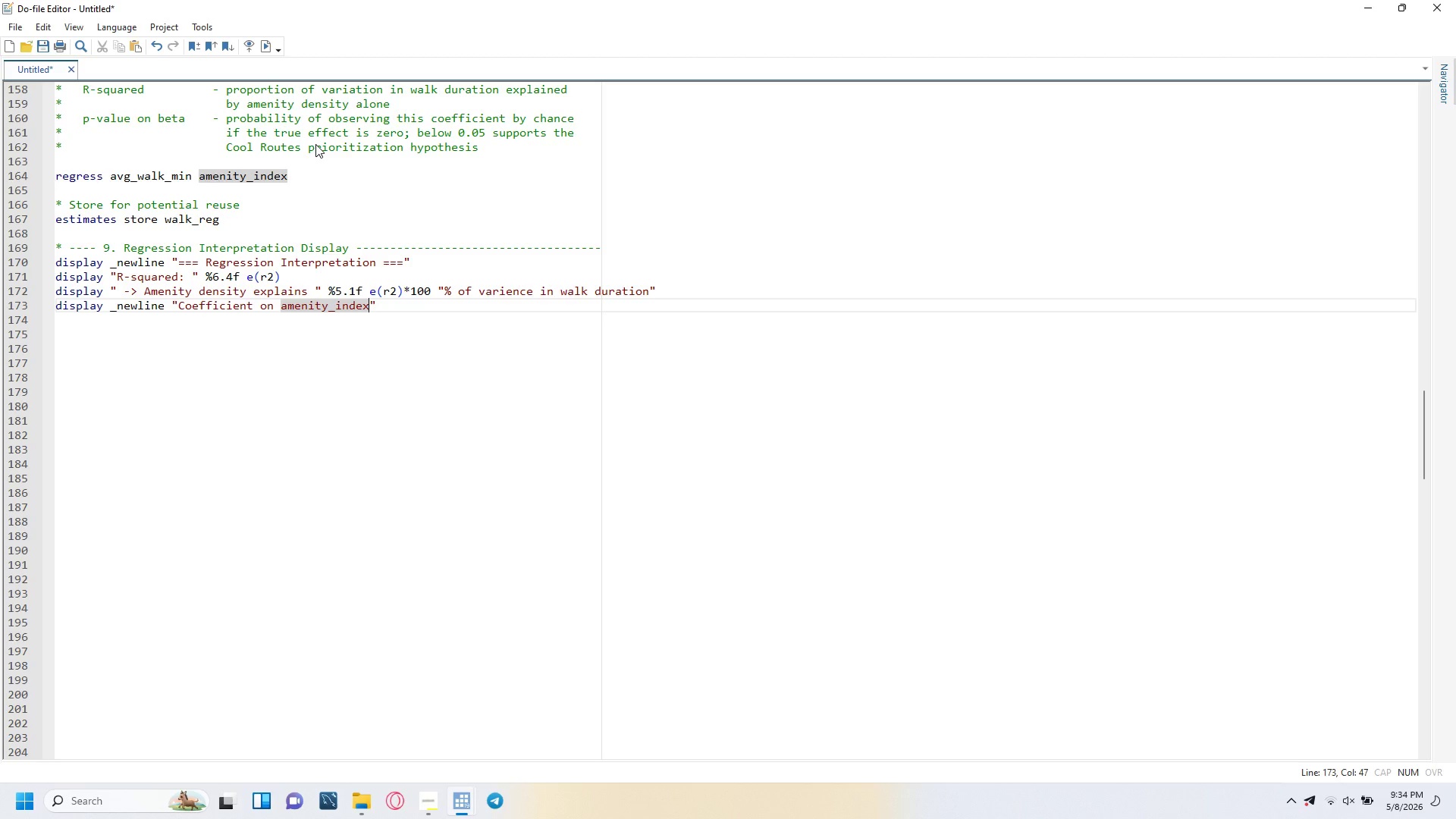 
key(ArrowRight)
 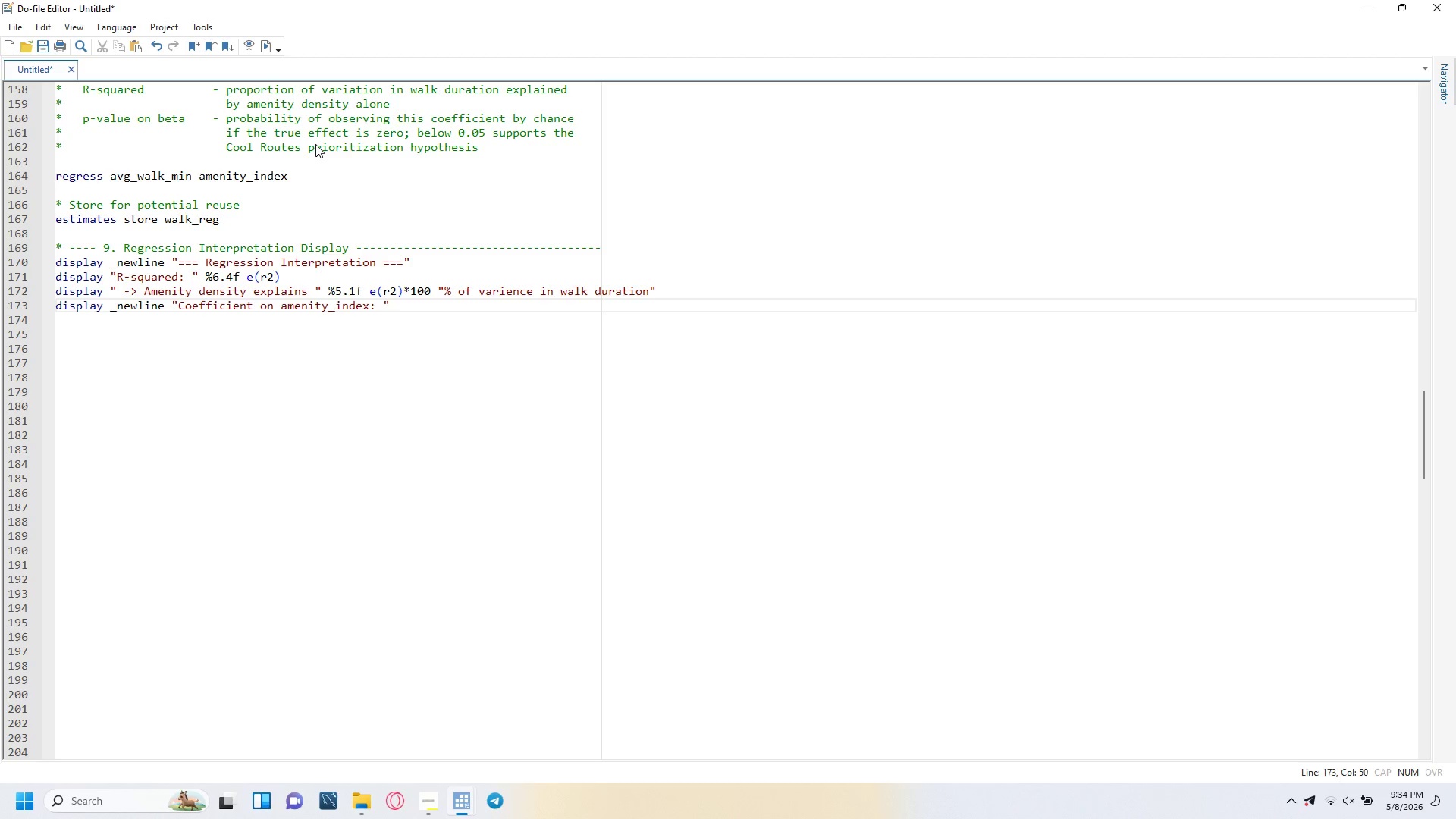 
type( %8.5f _b[amenity_index)
 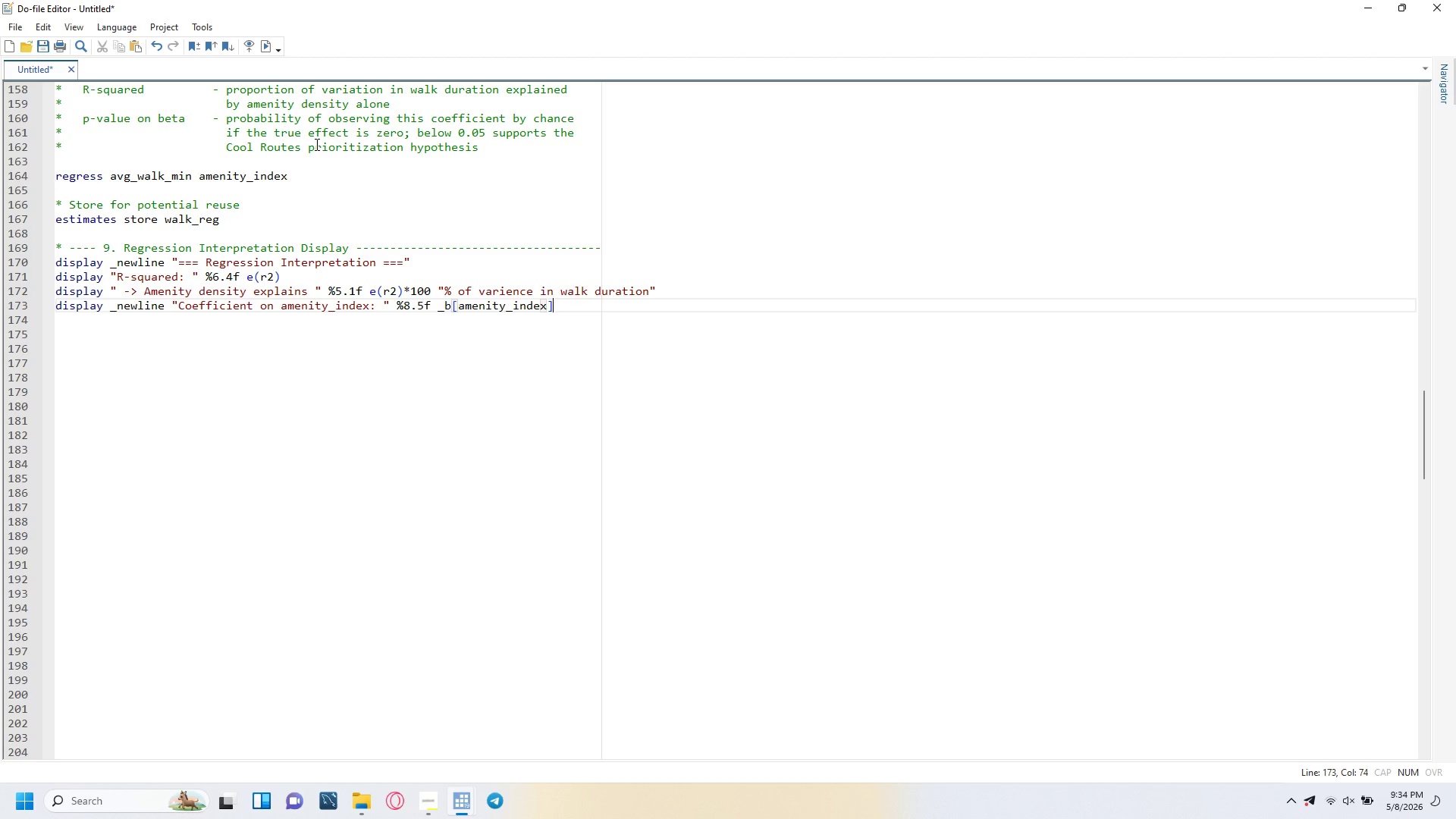 
 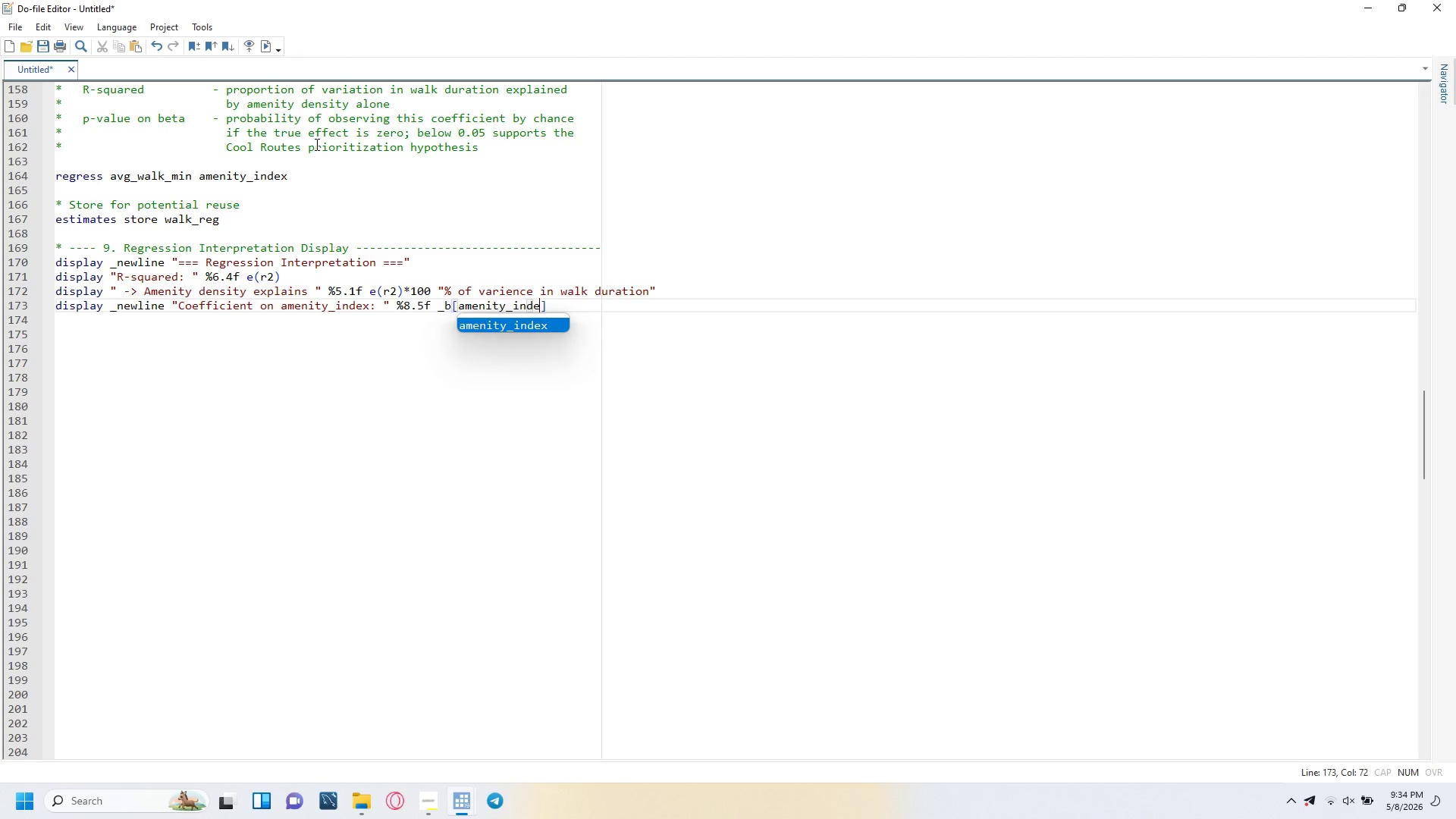 
key(ArrowRight)
 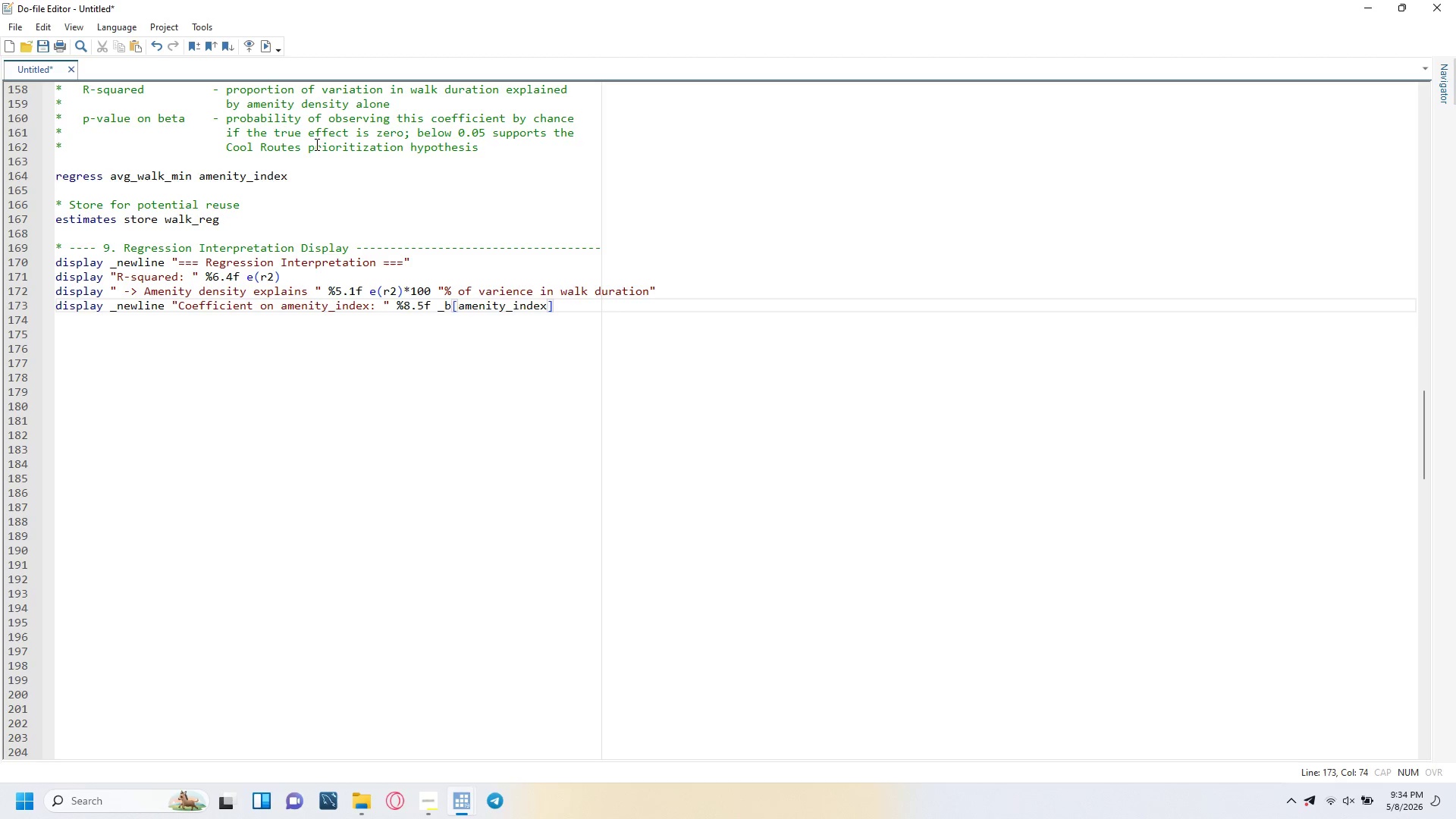 
key(Enter)
 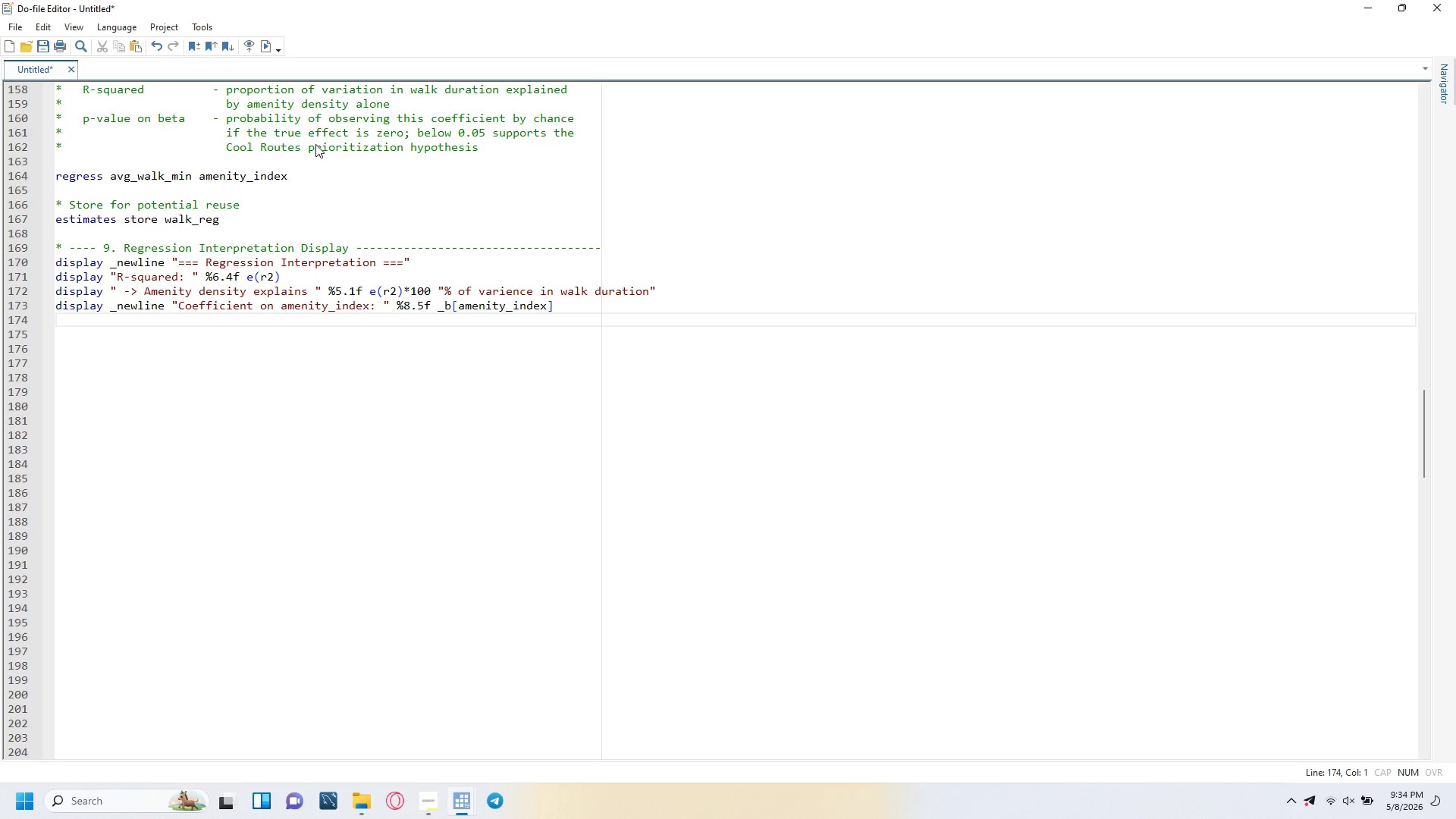 
type(display " -> Each 1-point increase in amenity index is associated with)
 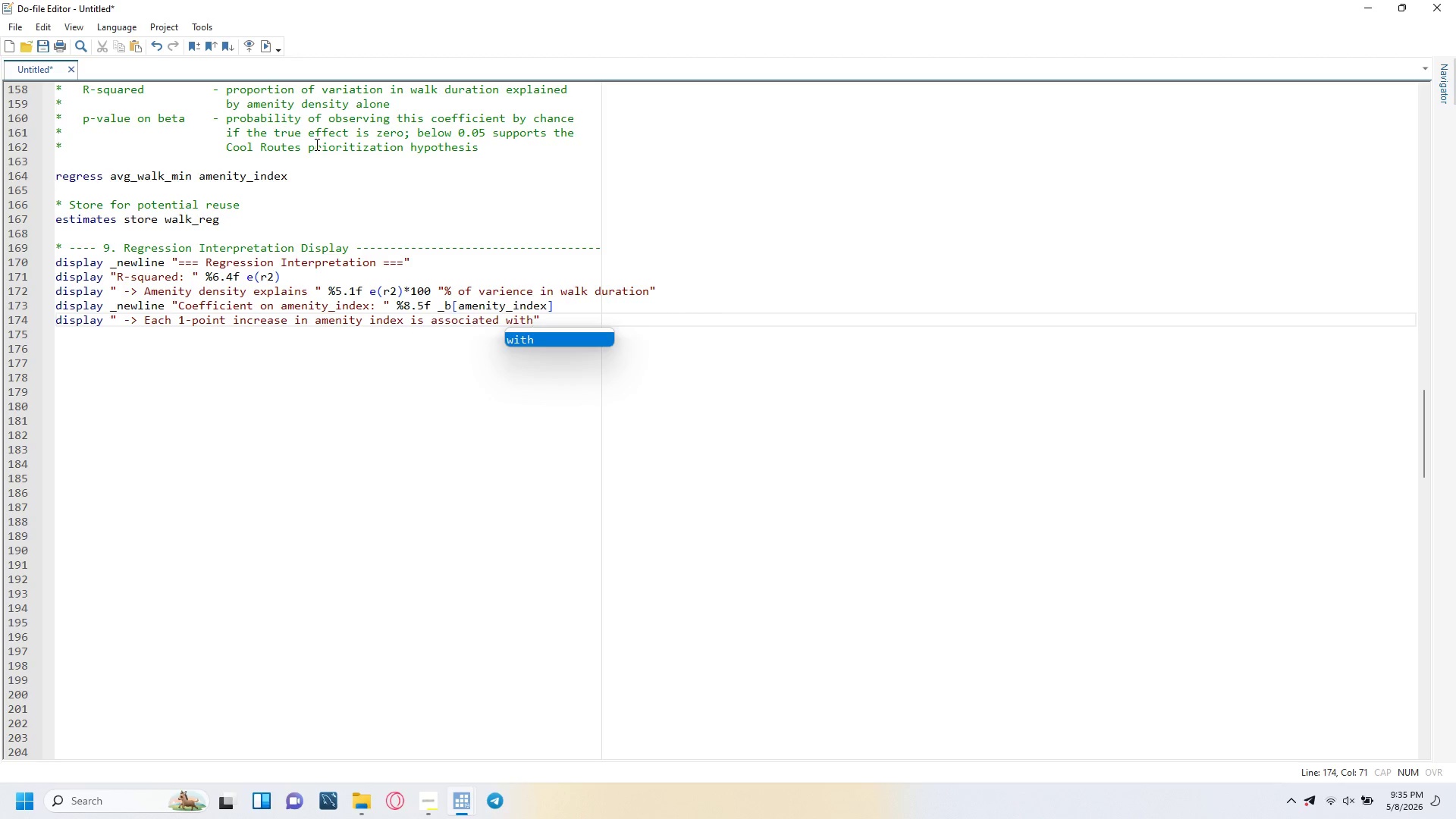 
key(ArrowRight)
 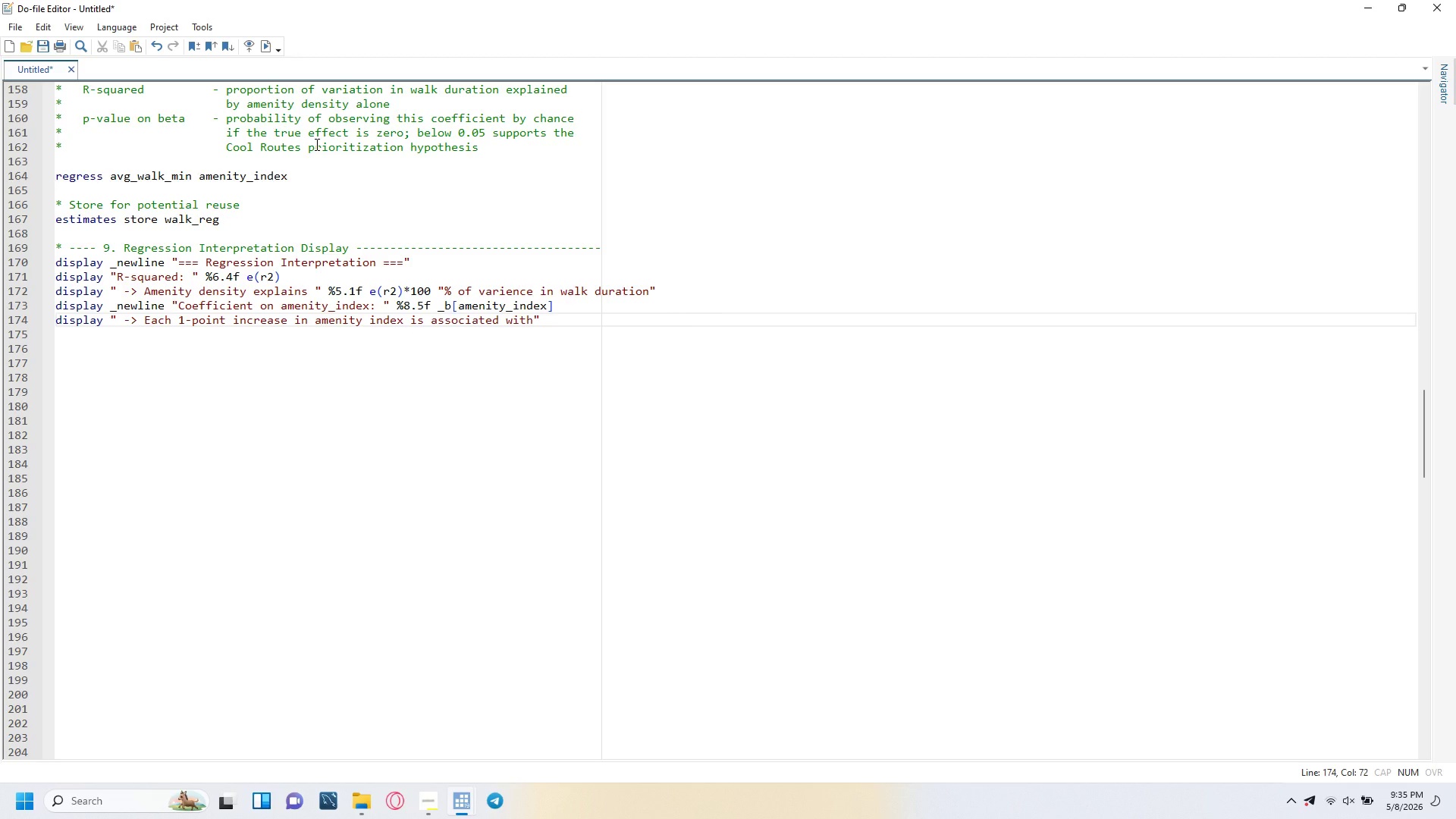 
key(Enter)
 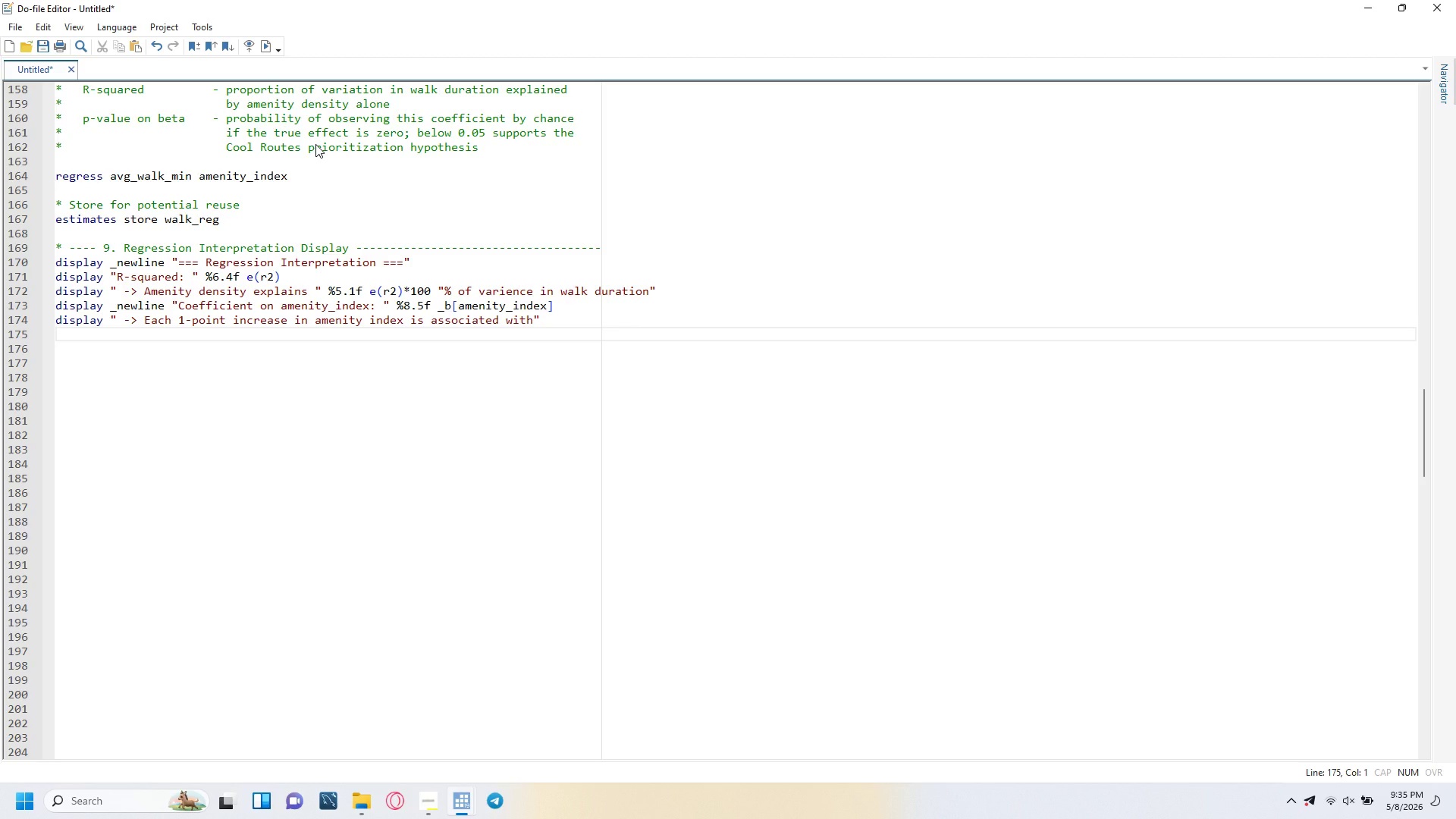 
type(display ' )
key(Backspace)
key(Tab)
type( )
 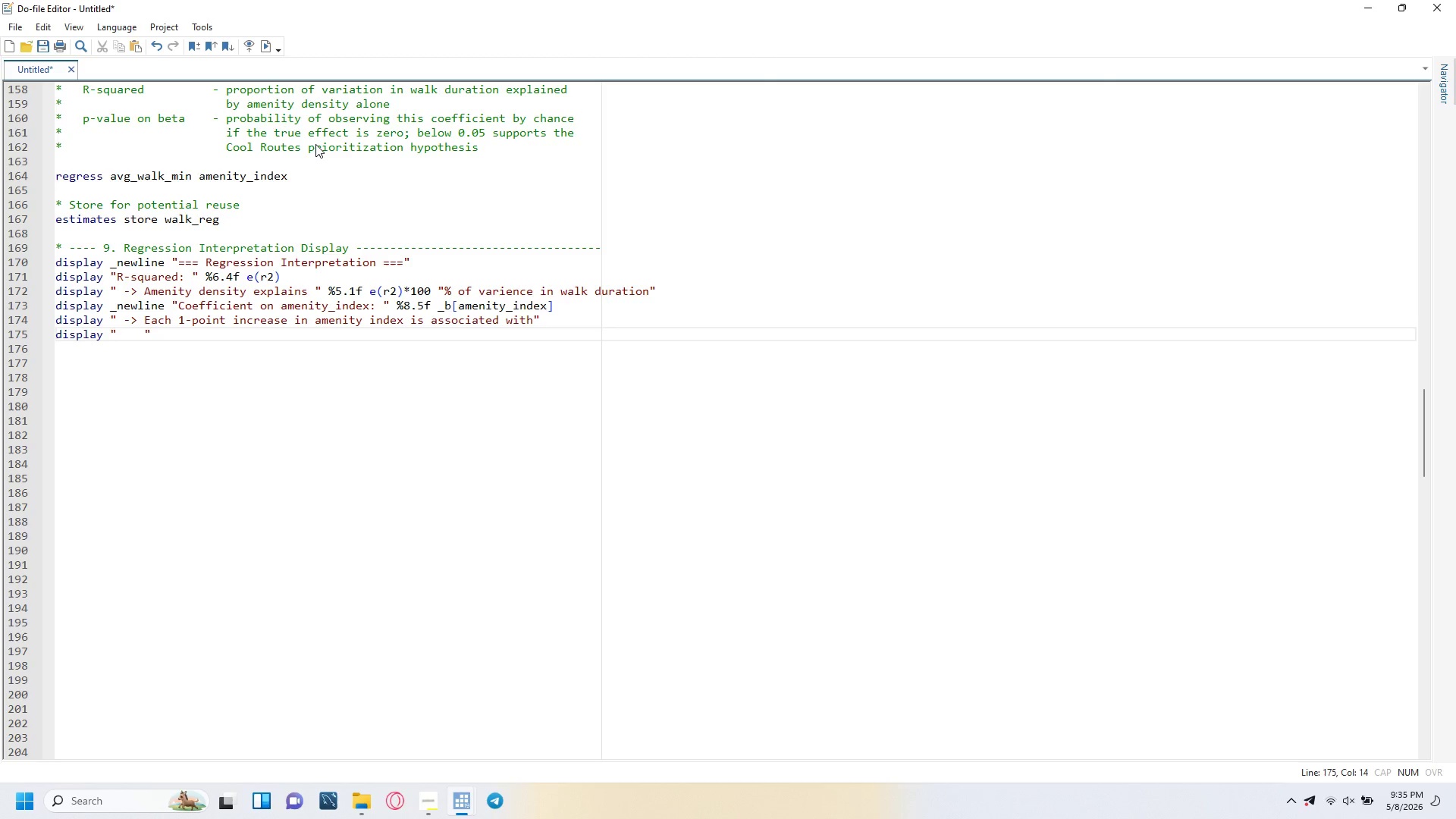 
key(ArrowRight)
 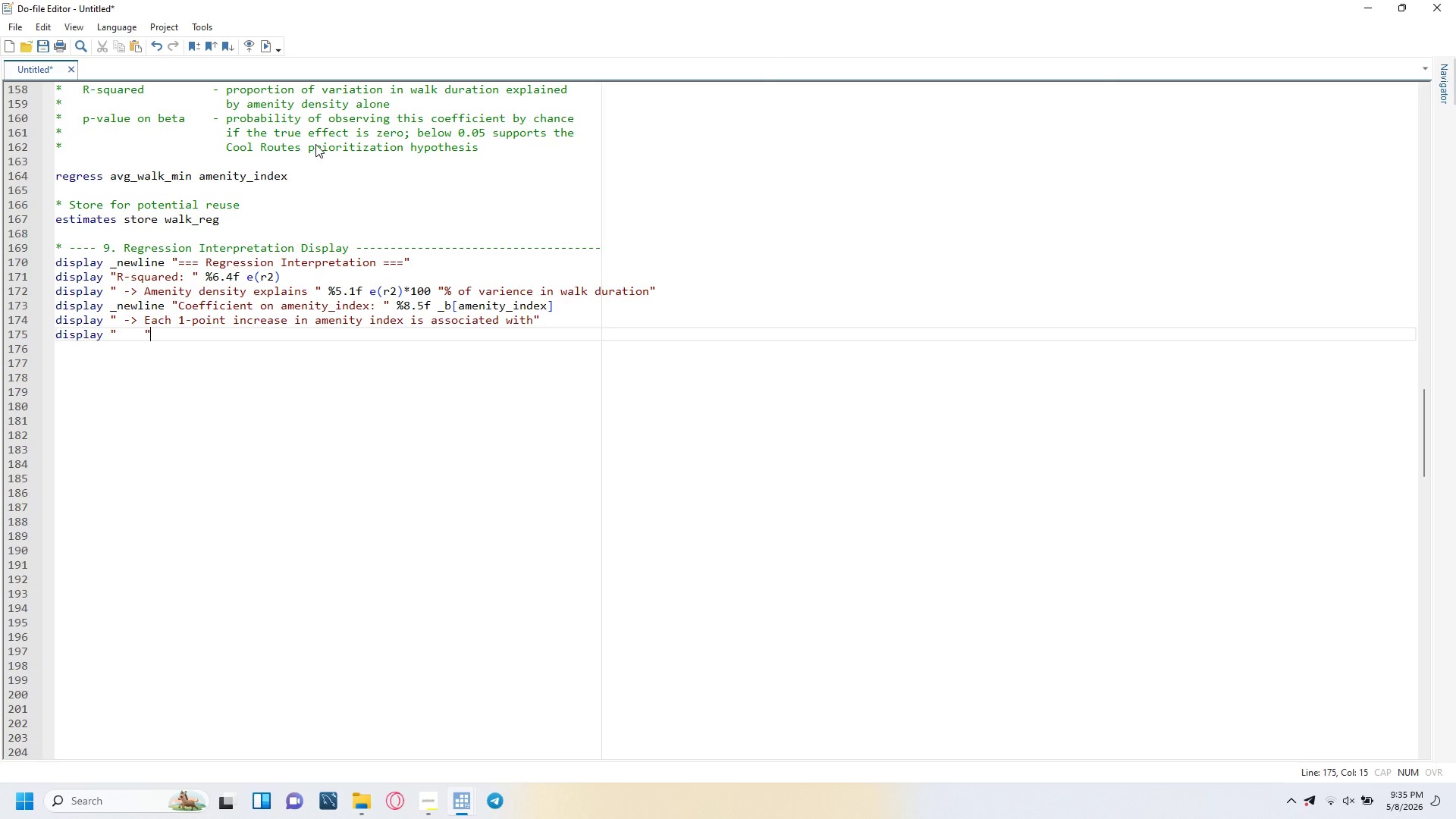 
type( %6.4f _b[amenity-)
key(Backspace)
type(_index)
 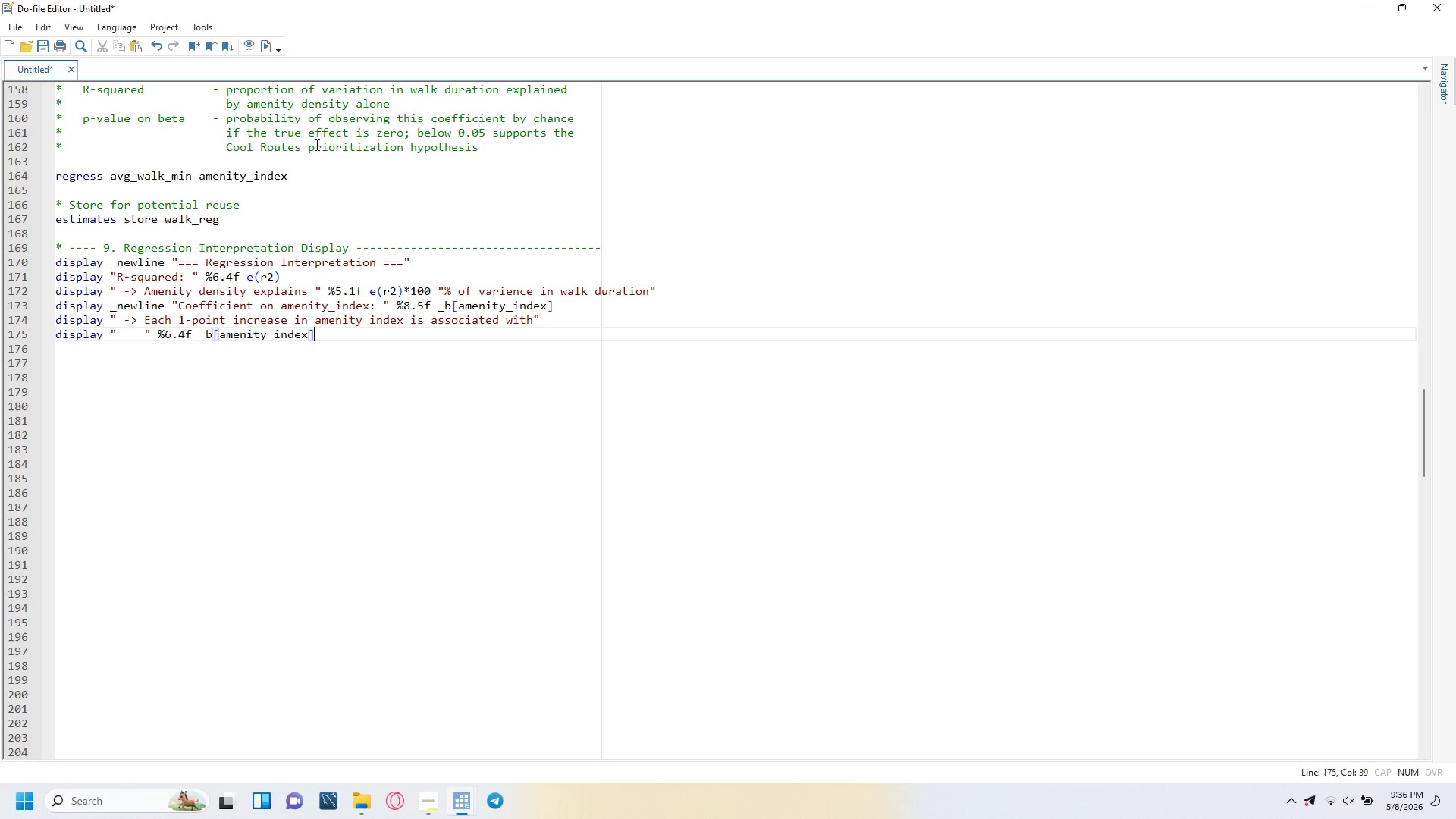 
 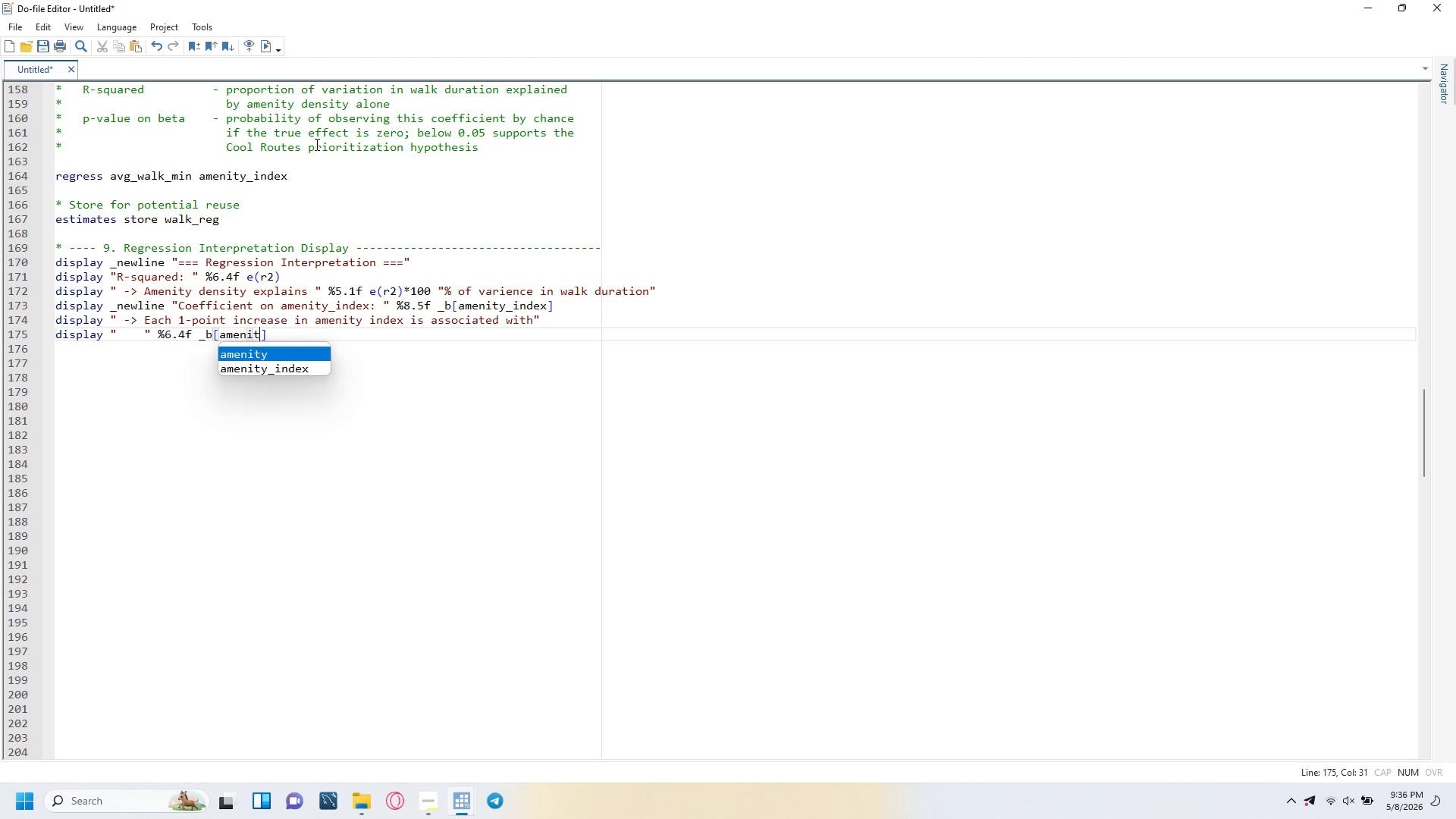 
key(ArrowRight)
 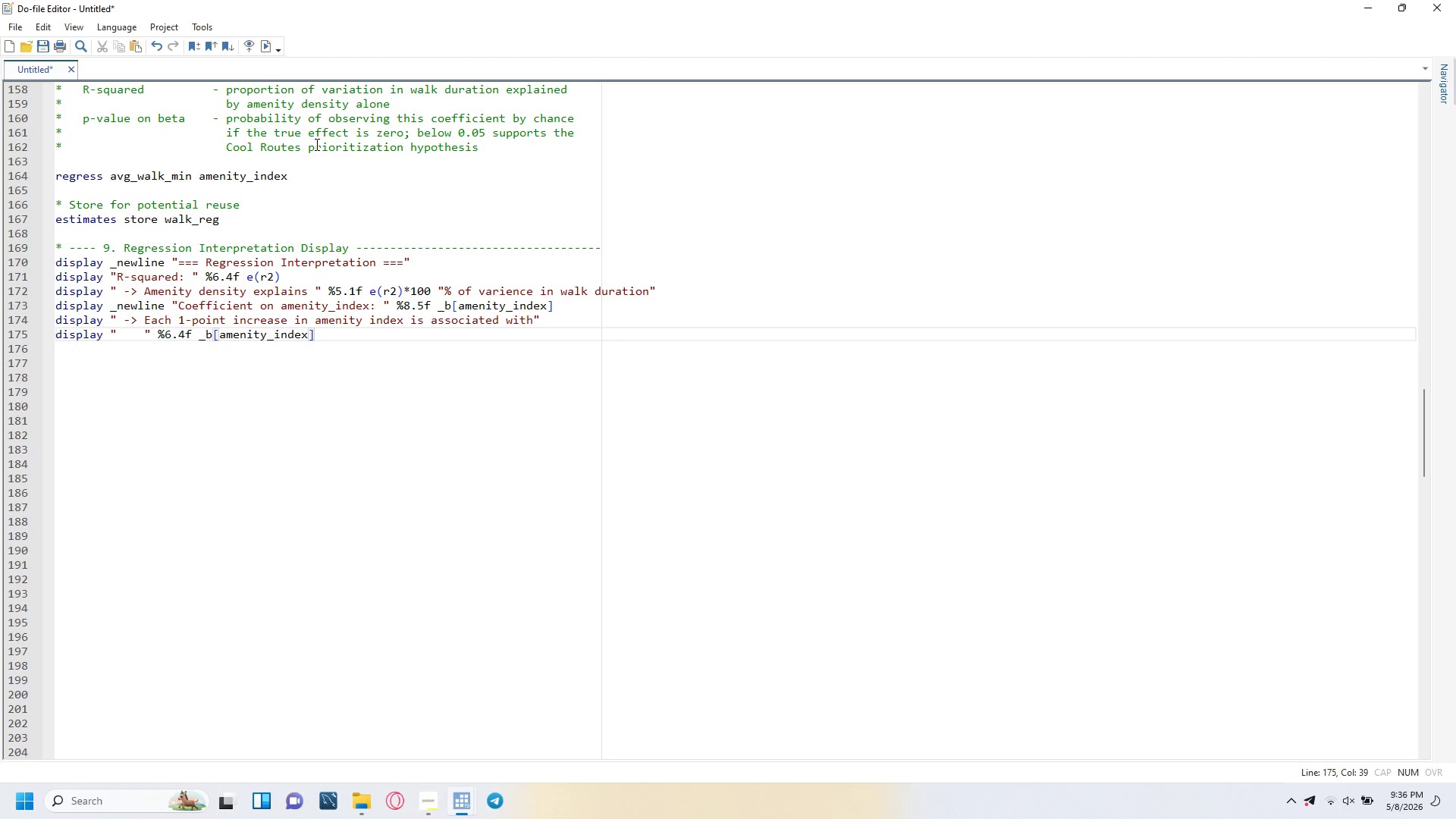 
type( " additional minutes of walk duration)
 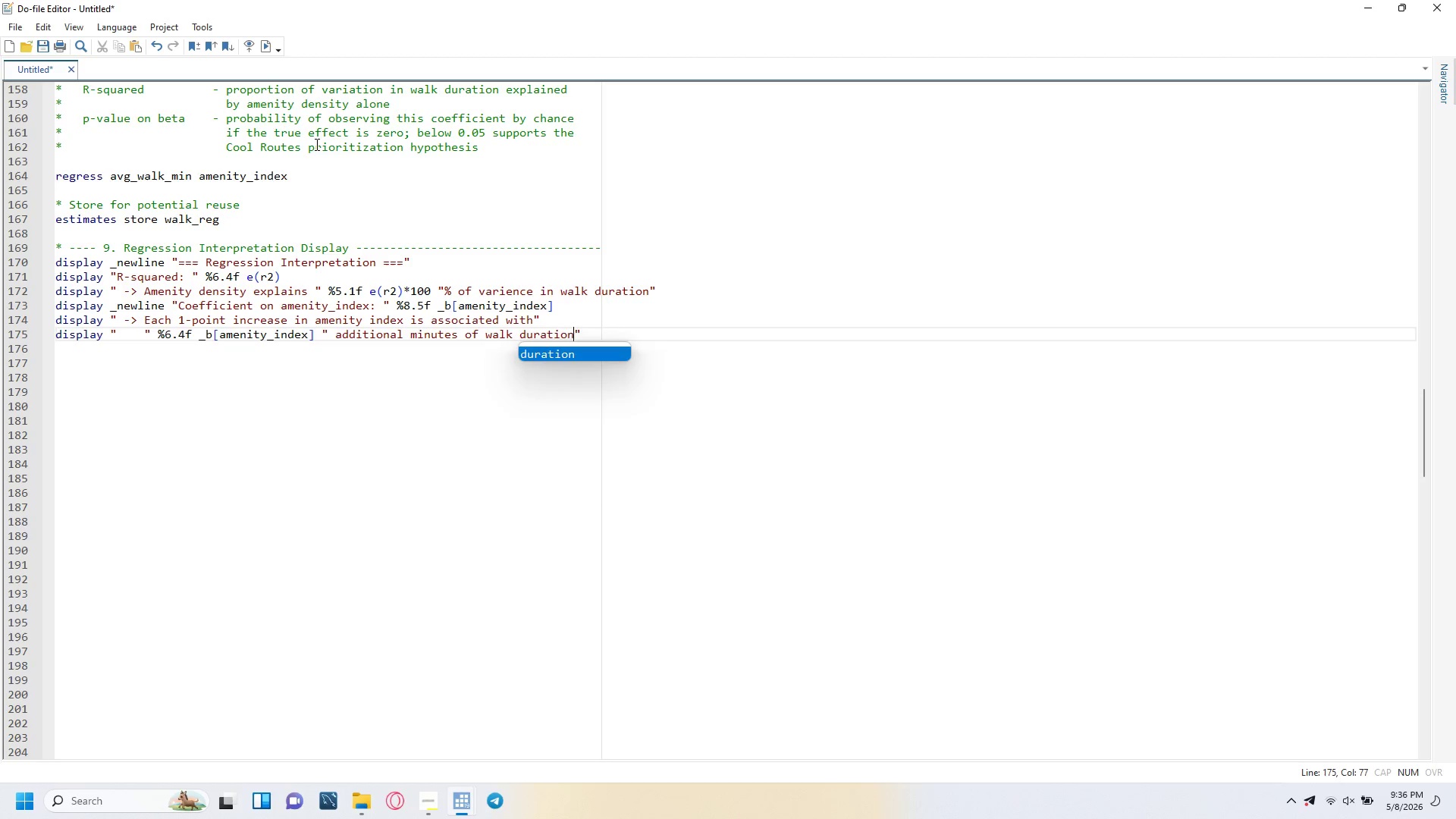 
key(ArrowRight)
 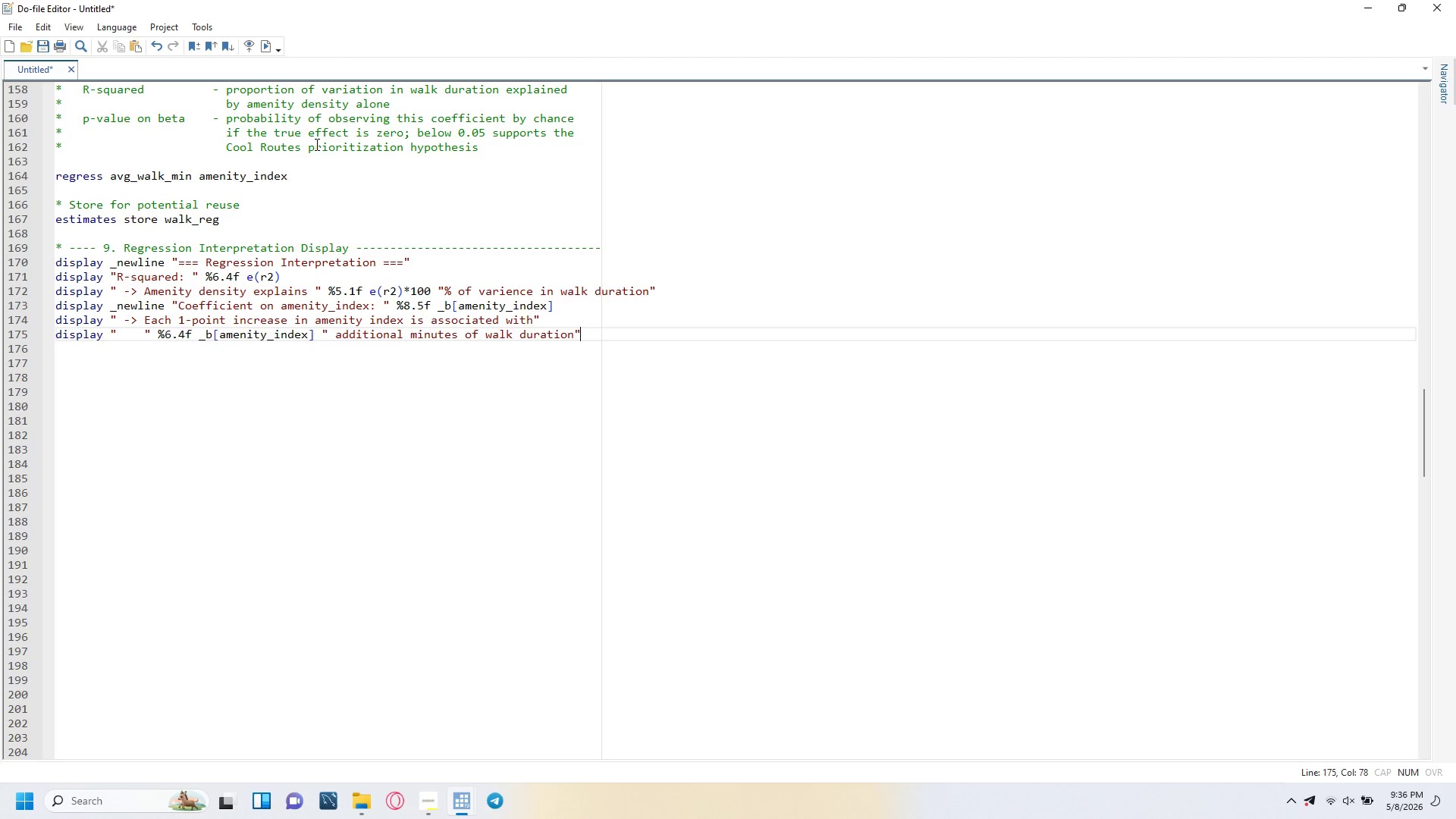 
key(Enter)
 